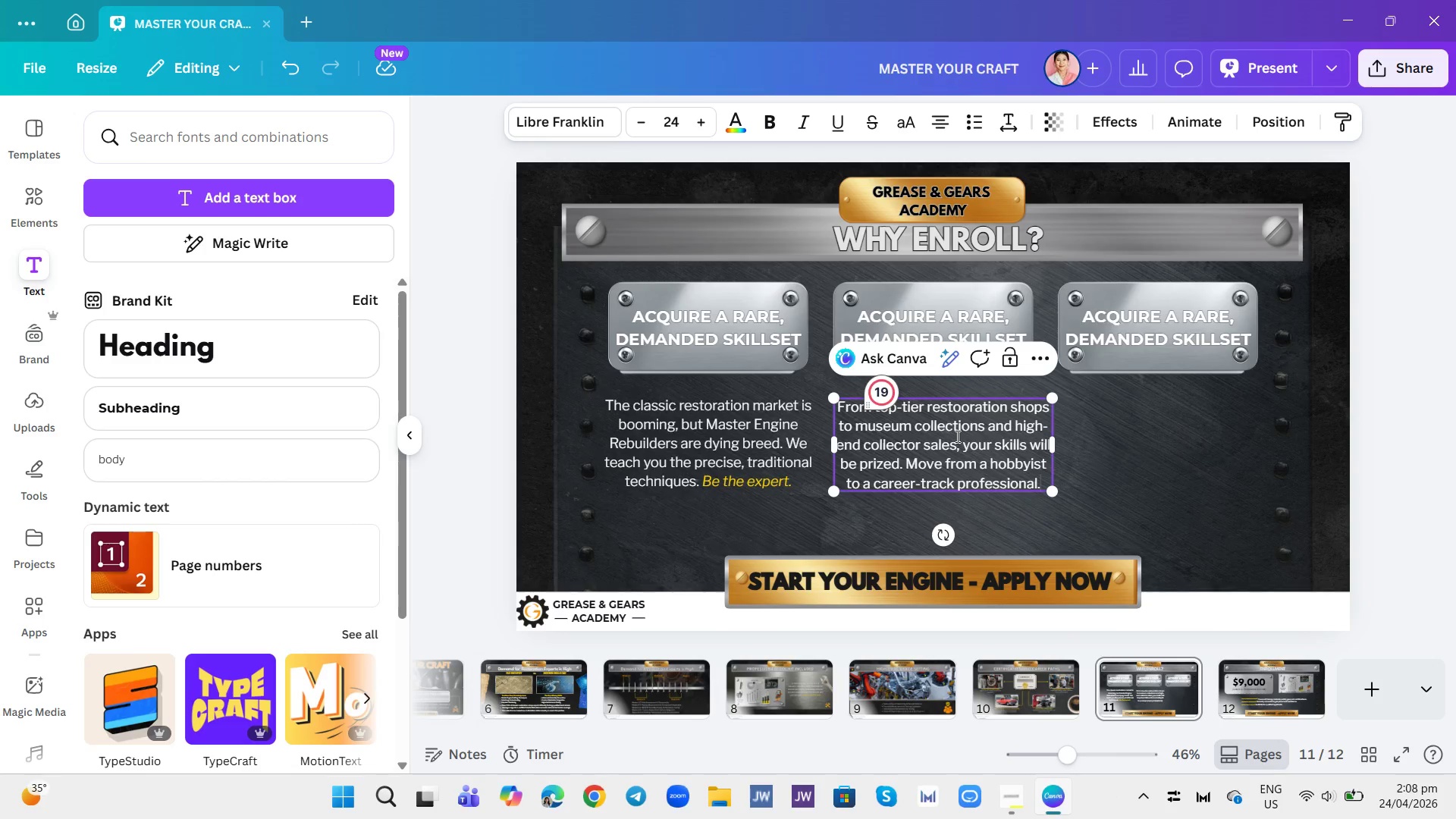 
left_click([1134, 450])
 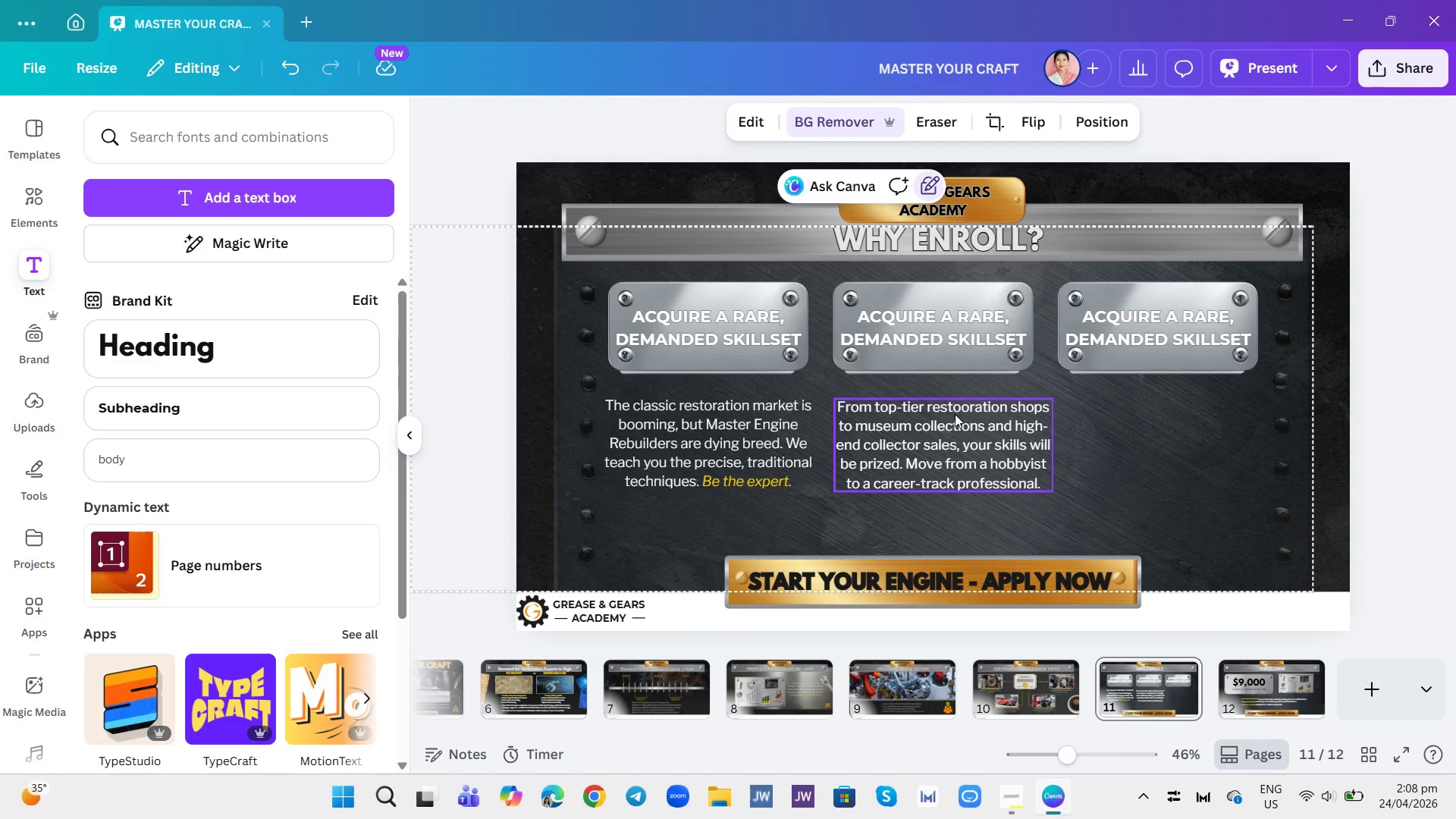 
double_click([965, 407])
 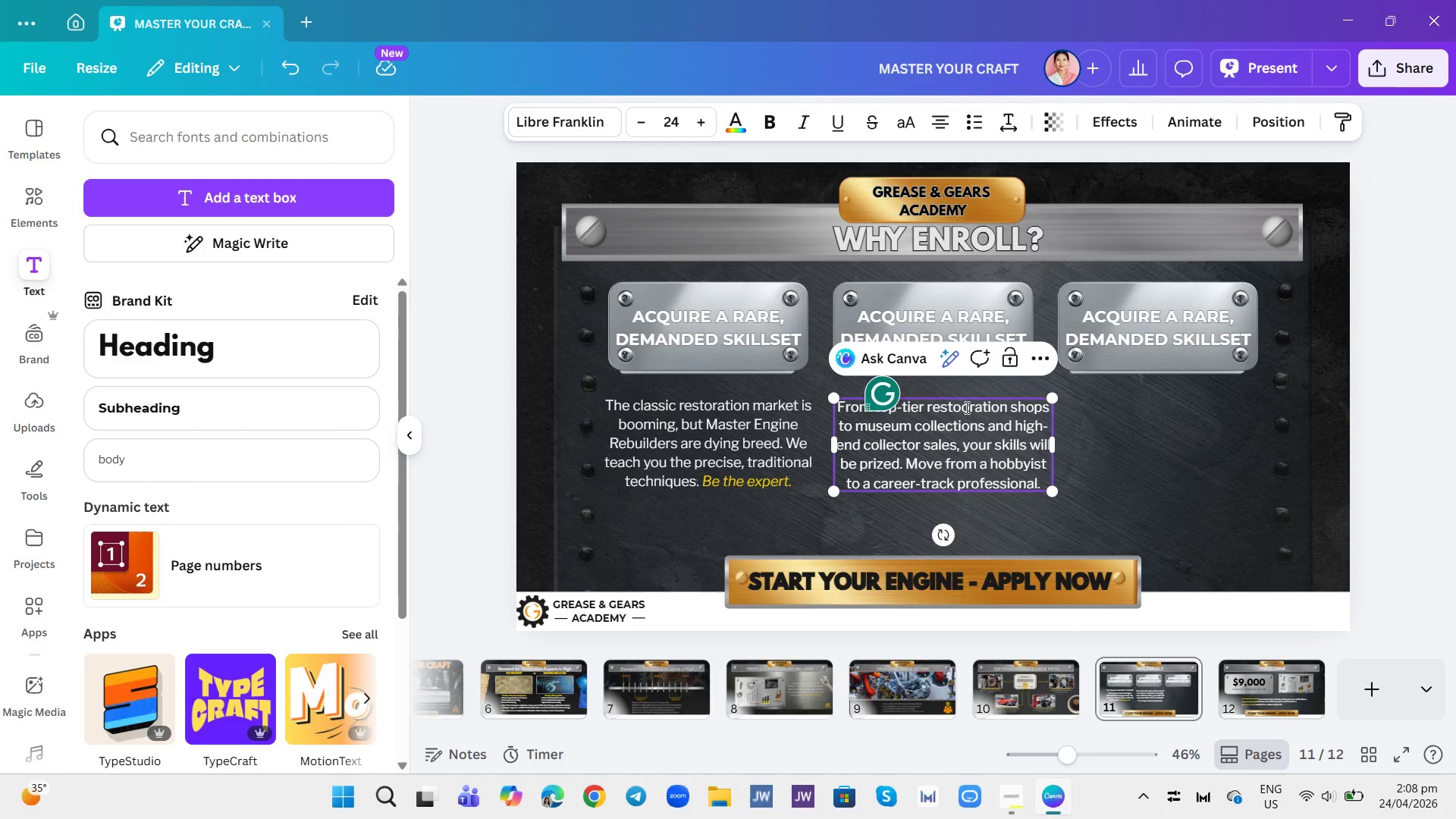 
key(Backspace)
 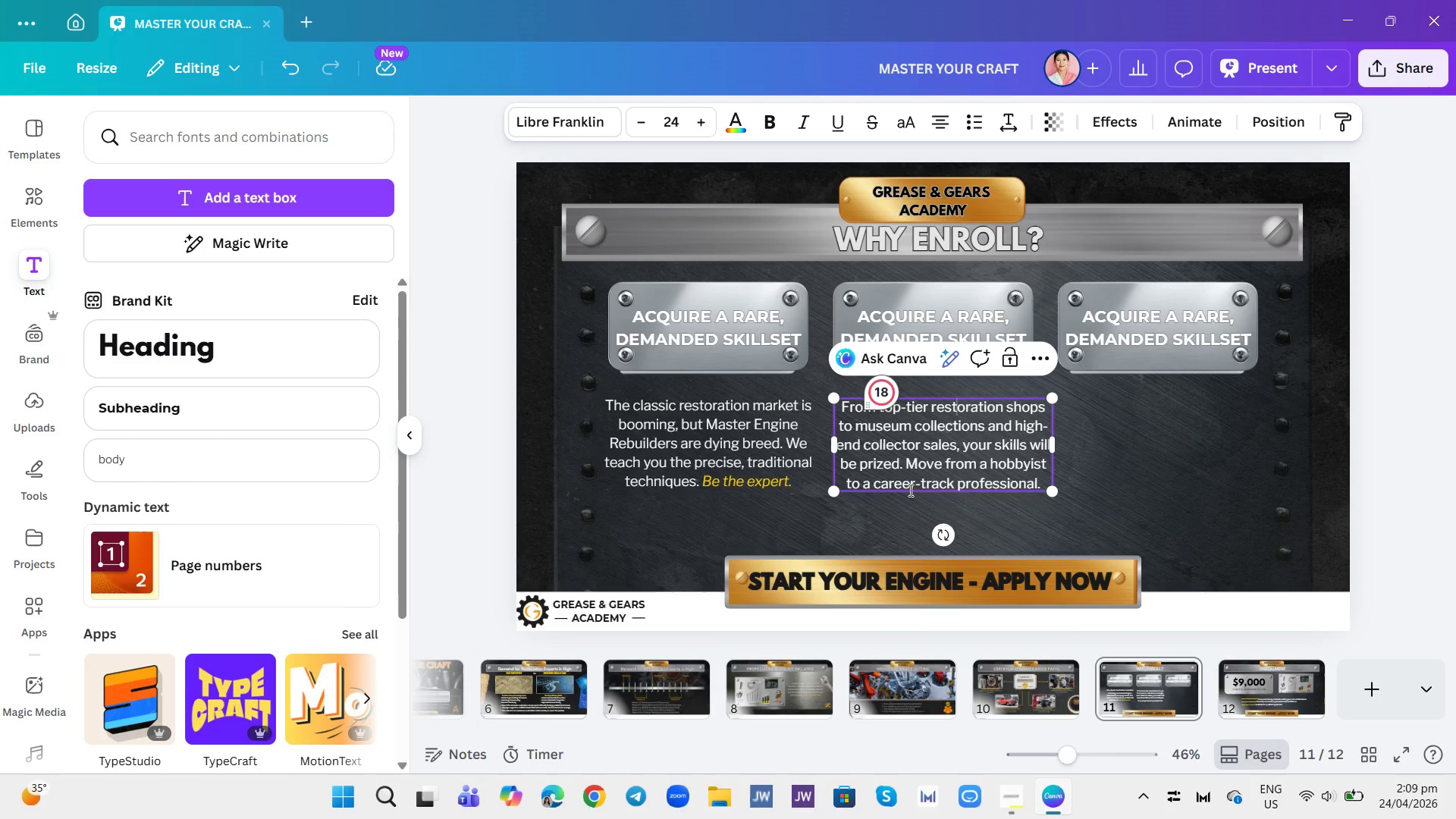 
wait(18.27)
 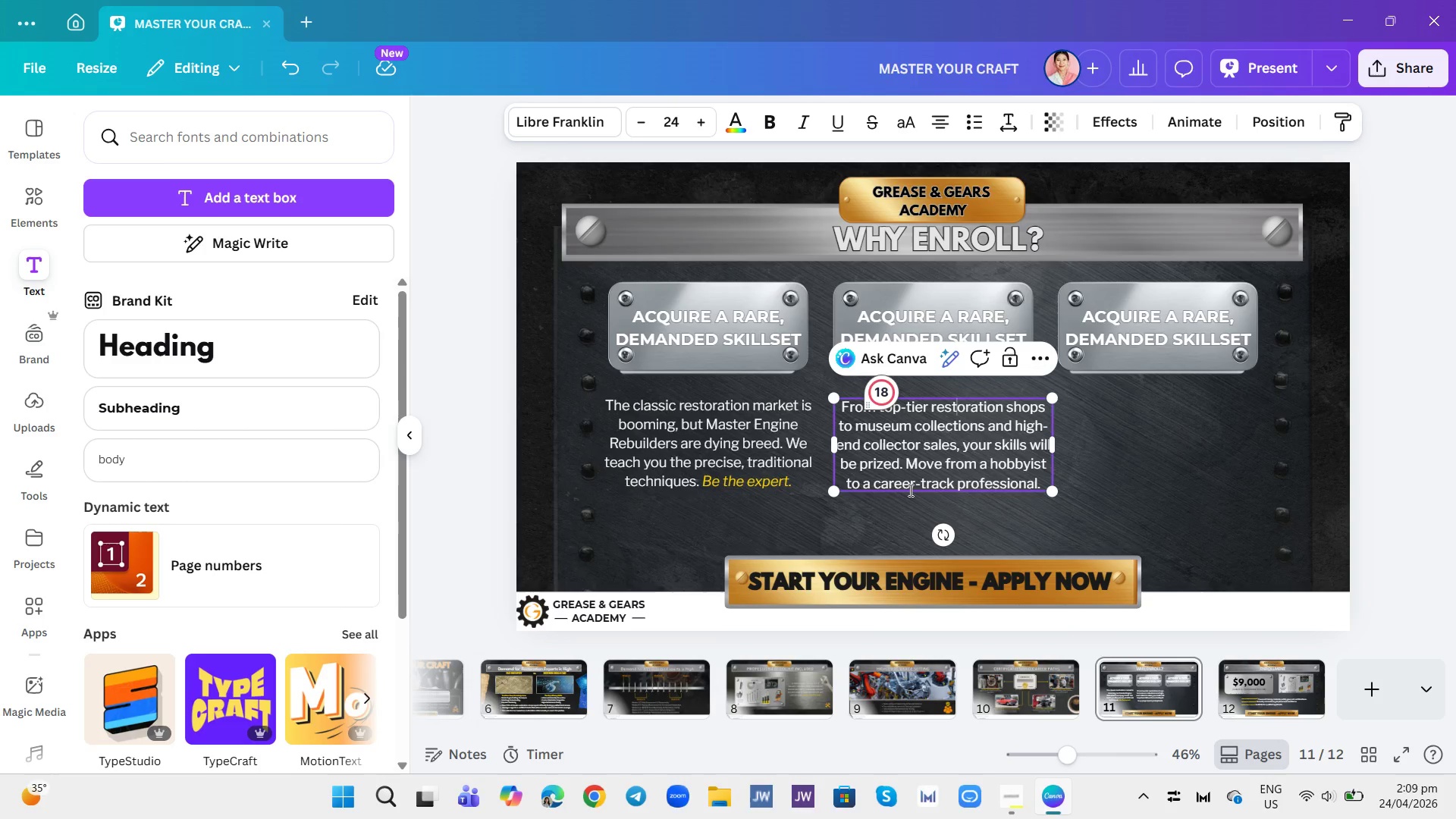 
left_click([1094, 450])
 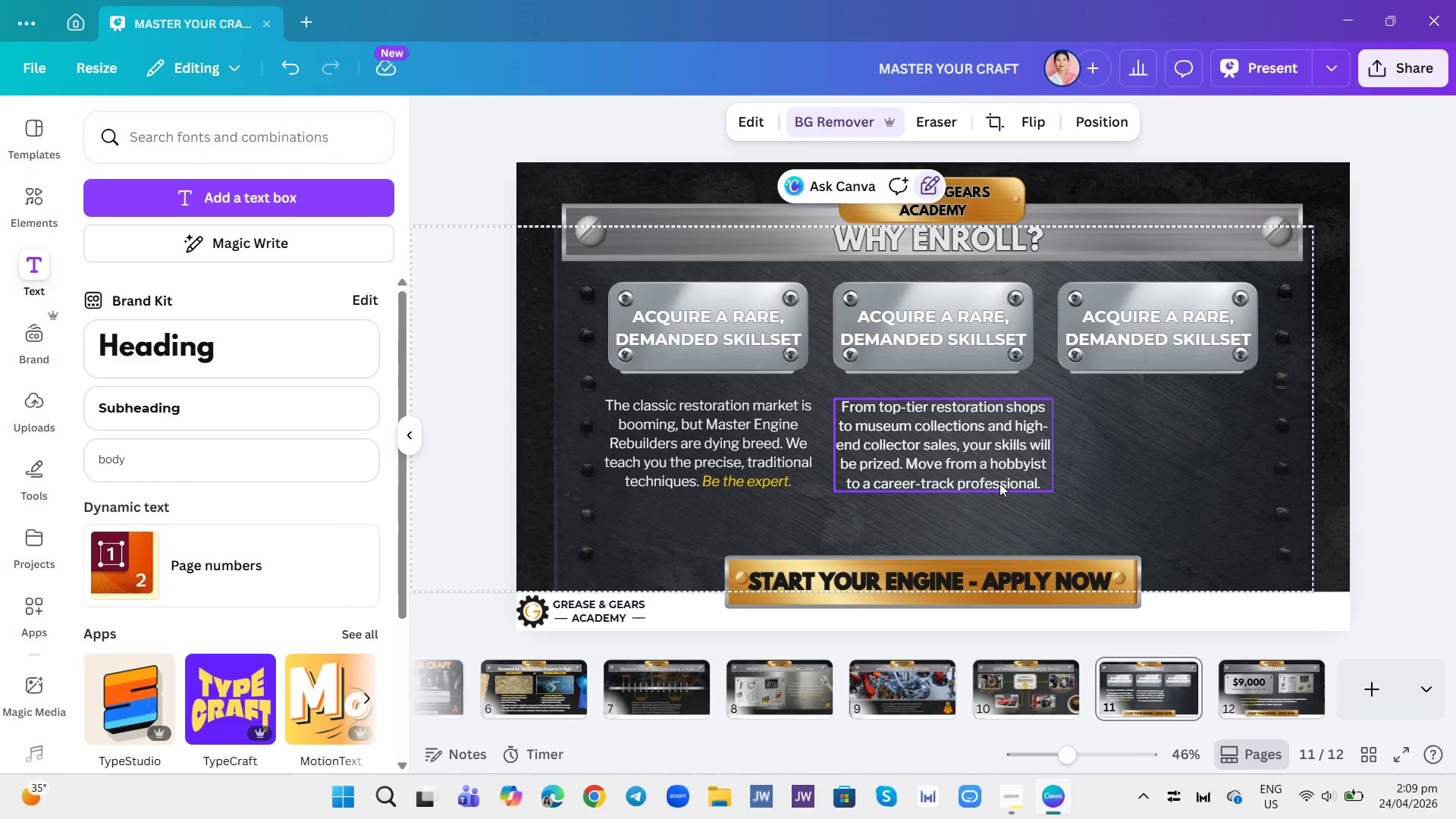 
left_click([921, 428])
 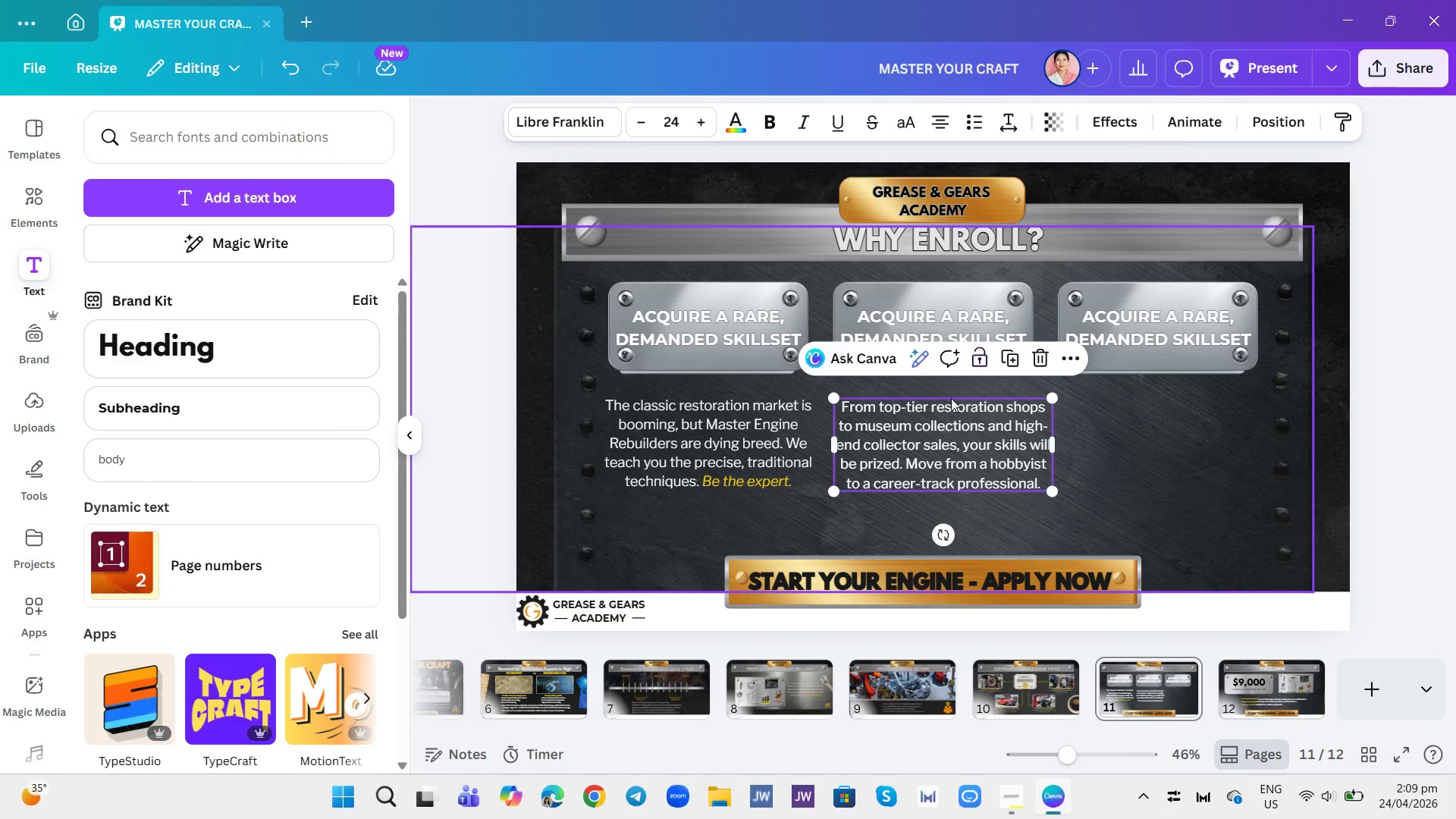 
left_click([949, 404])
 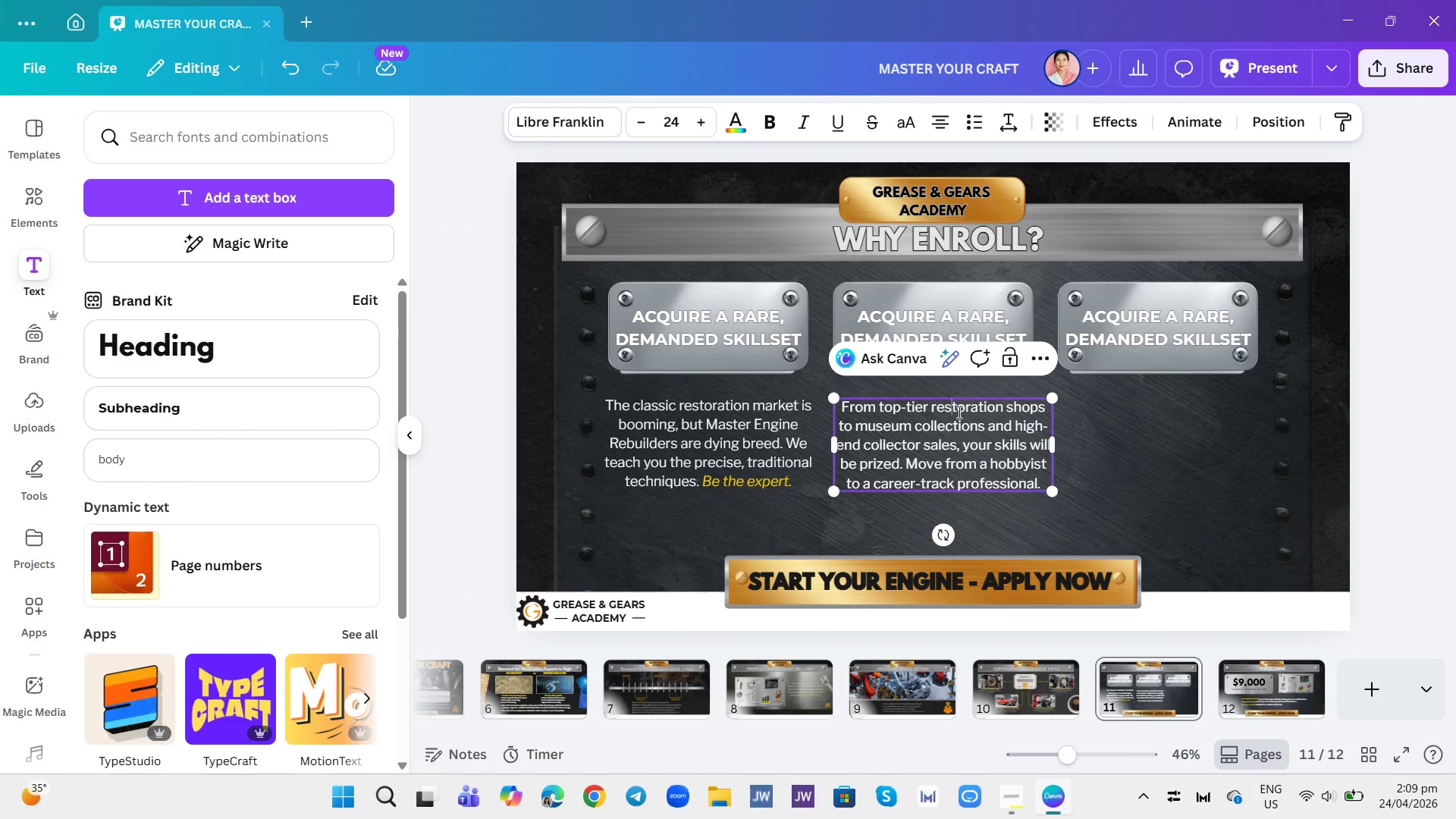 
left_click([952, 438])
 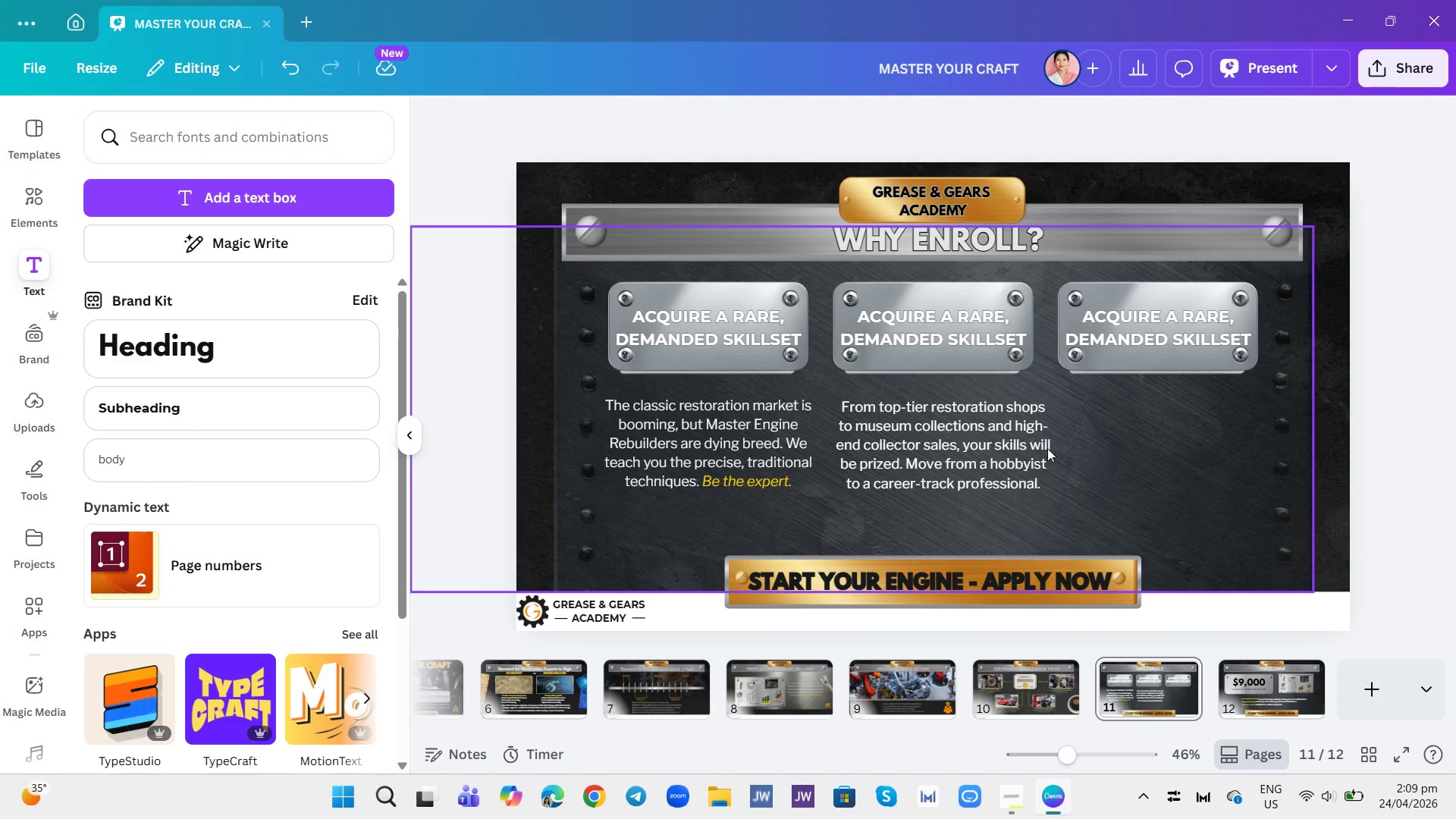 
left_click([934, 430])
 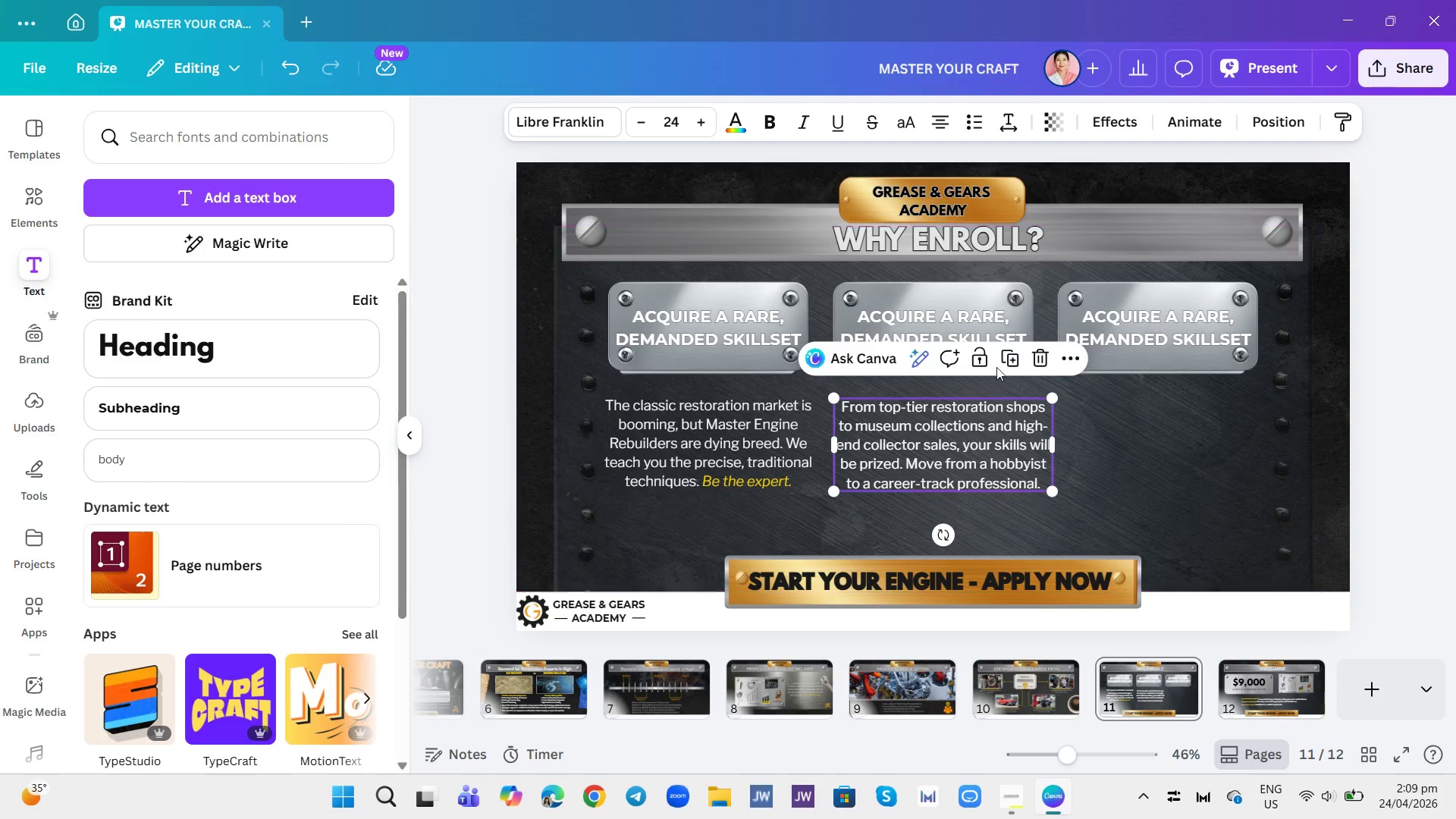 
left_click([1008, 361])
 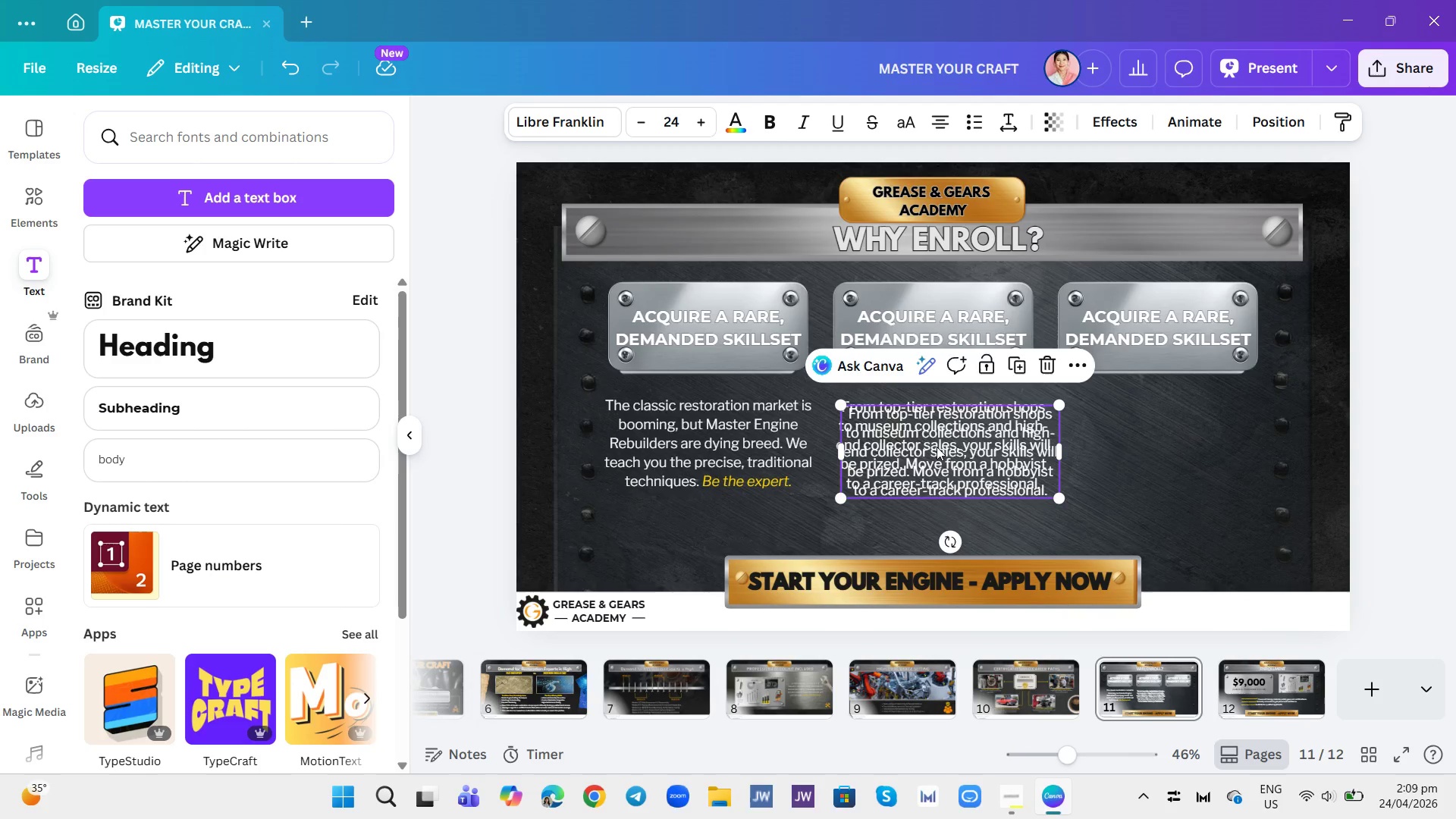 
left_click_drag(start_coordinate=[937, 447], to_coordinate=[1158, 441])
 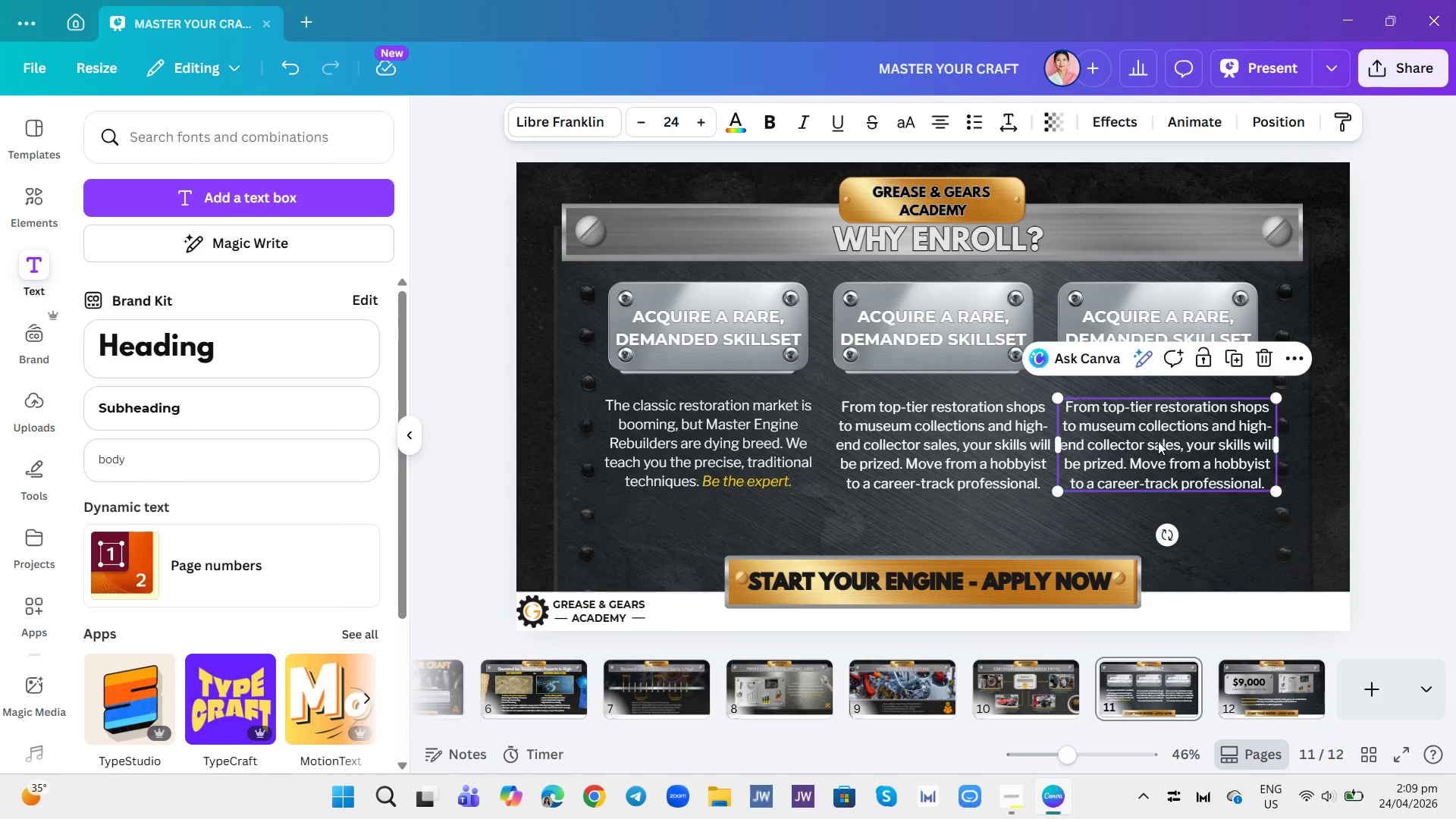 
left_click([1158, 441])
 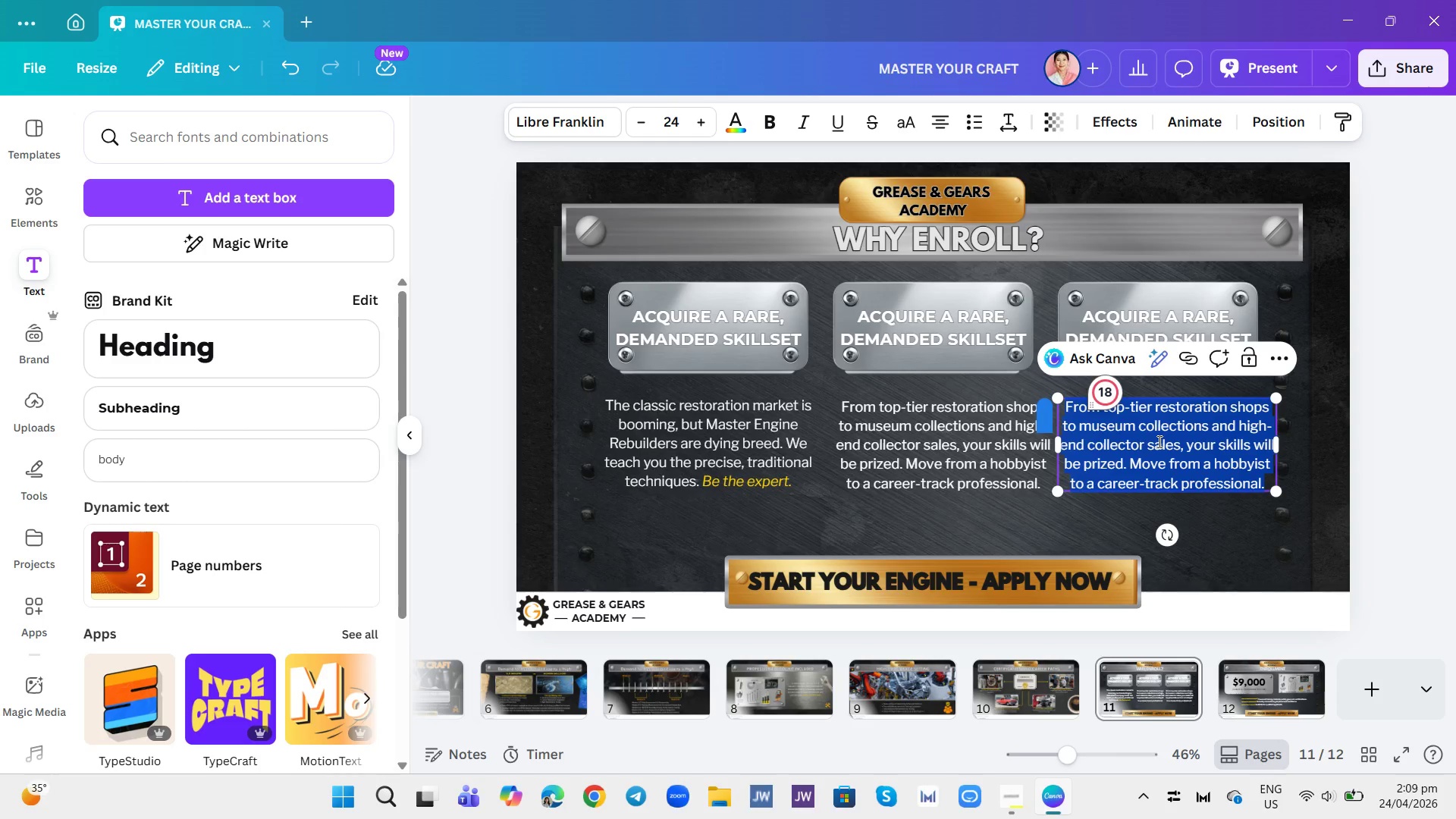 
wait(9.25)
 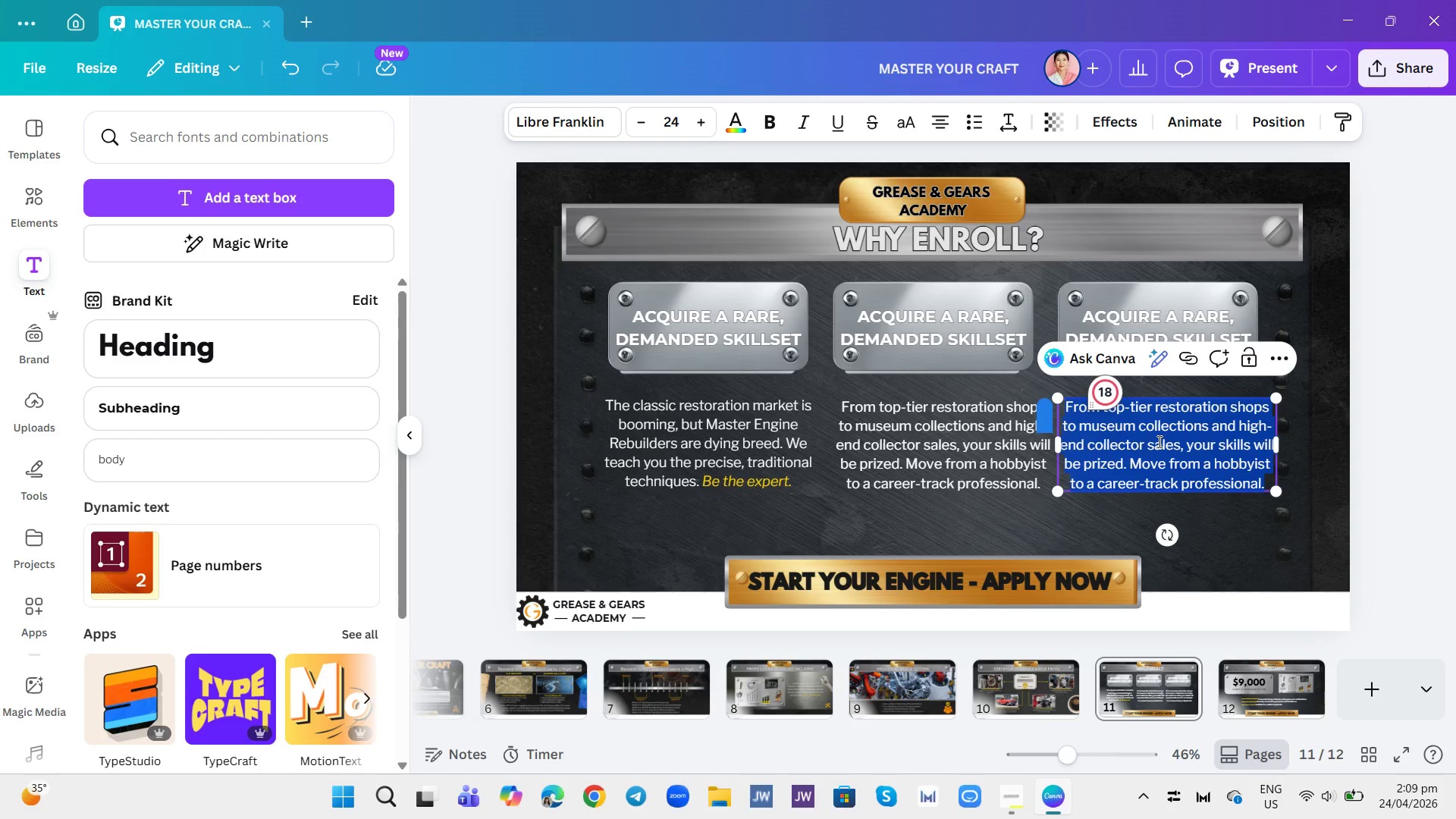 
type(Gain access to our exclusive alumi)
key(Backspace)
type(ni networj)
key(Backspace)
type(k and direect inre)
key(Backspace)
type(oducy)
key(Backspace)
type(tions to premium restors)
key(Backspace)
type(ation industry partners for job placement )
key(Backspace)
type(. bu)
key(Backspace)
key(Backspace)
type(Build a professional sipp)
key(Backspace)
key(Backspace)
type(upport system.)
 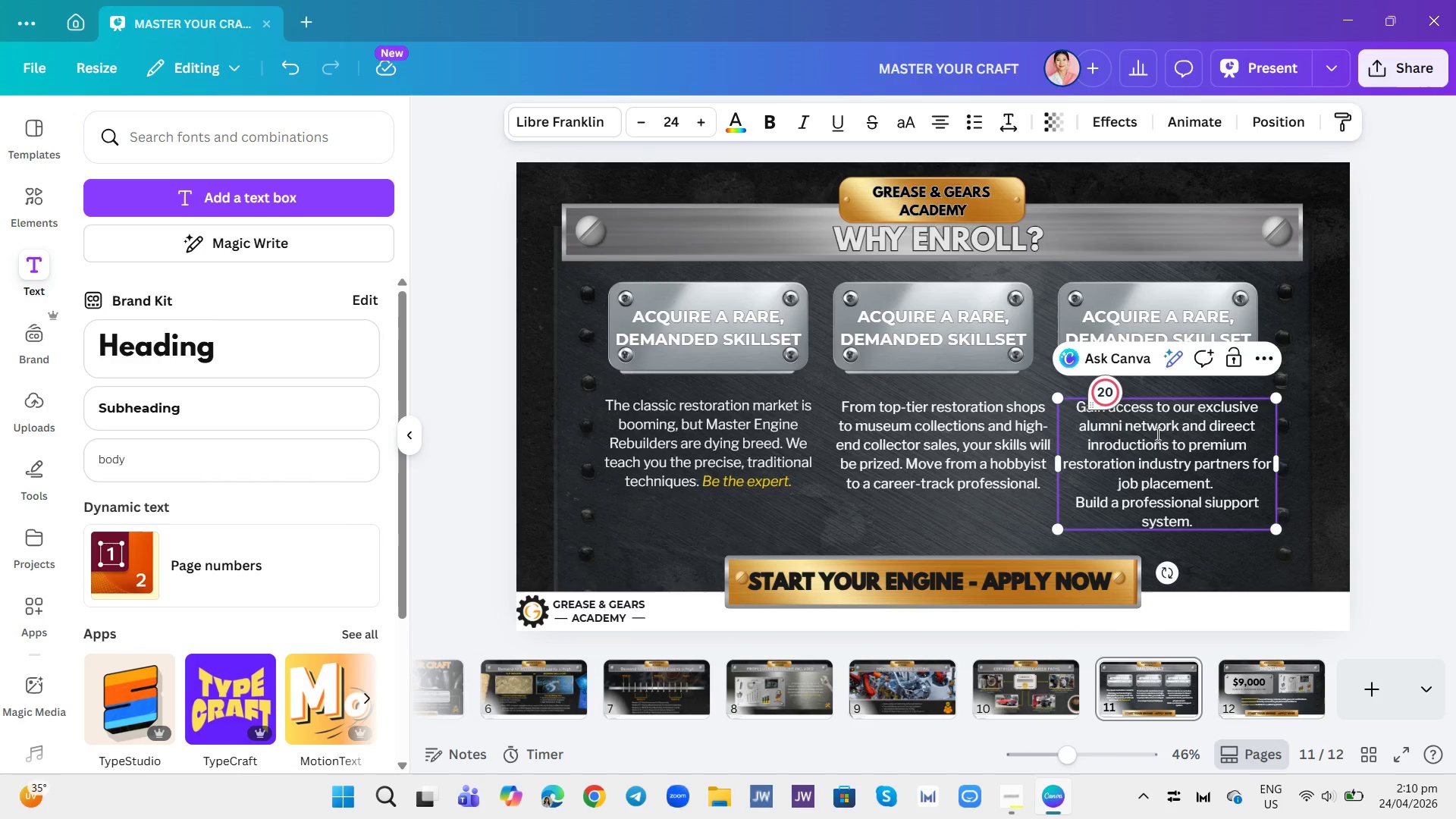 
hold_key(key=Enter, duration=0.47)
 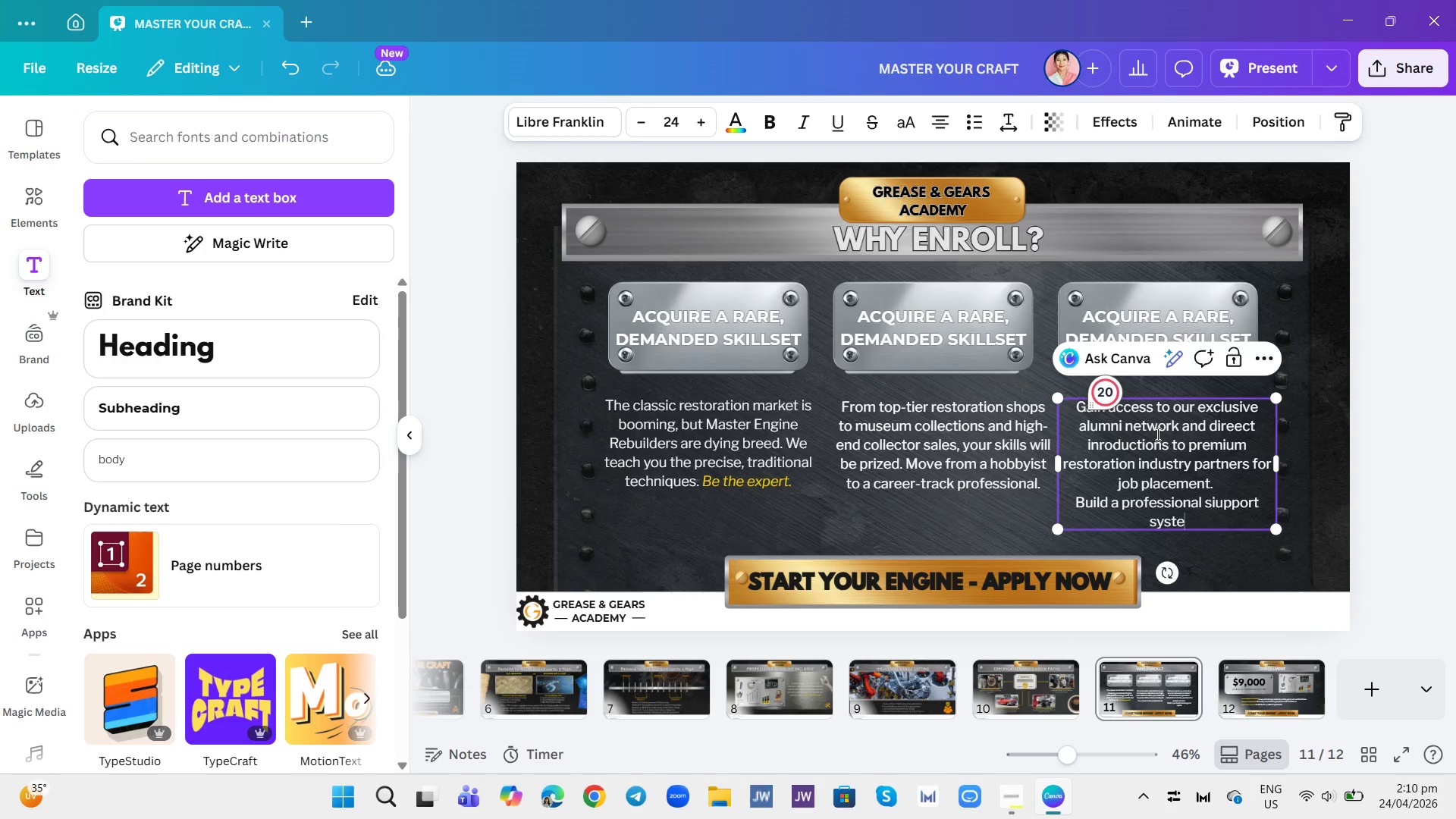 
left_click([1235, 424])
 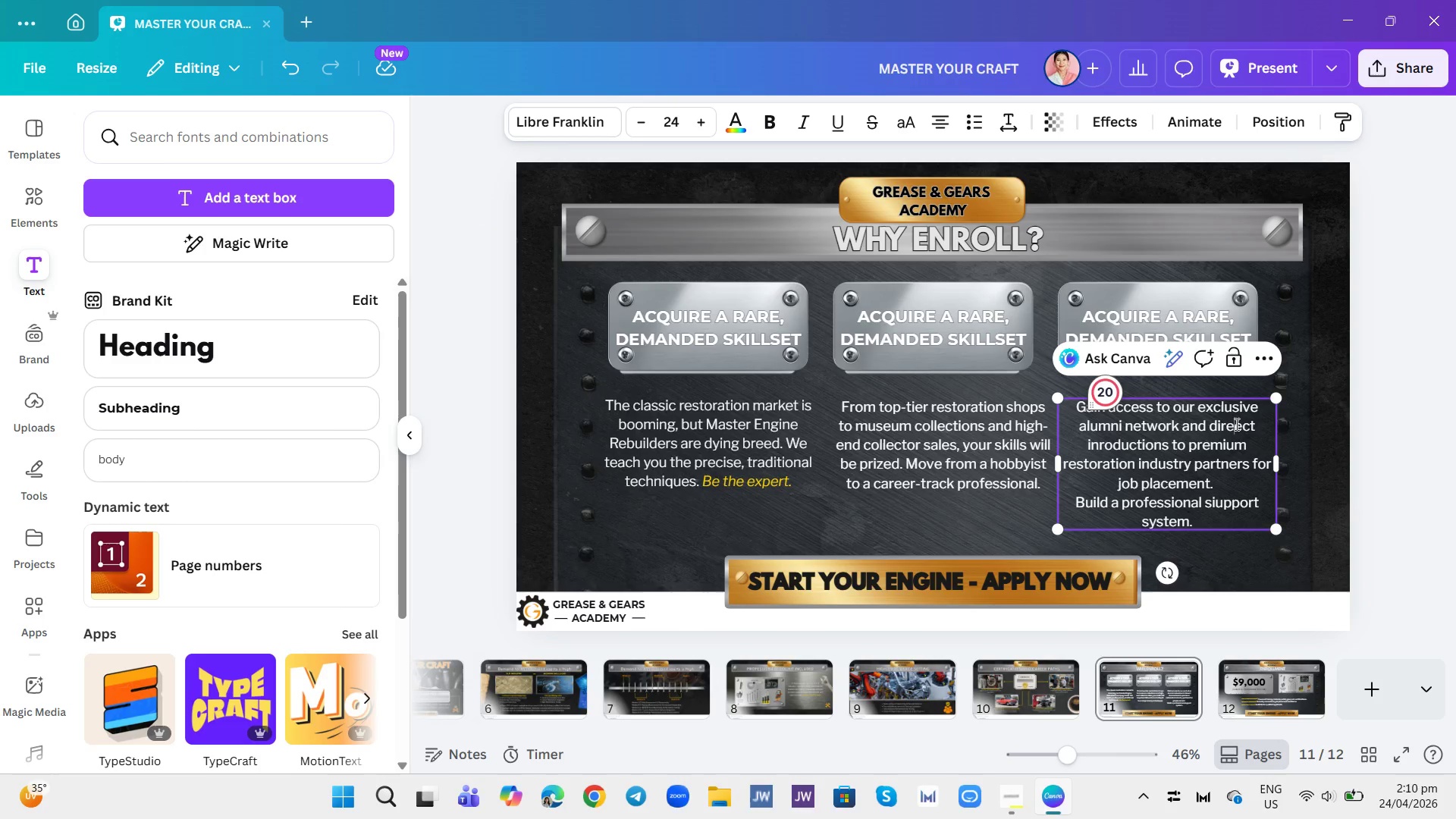 
key(Backspace)
 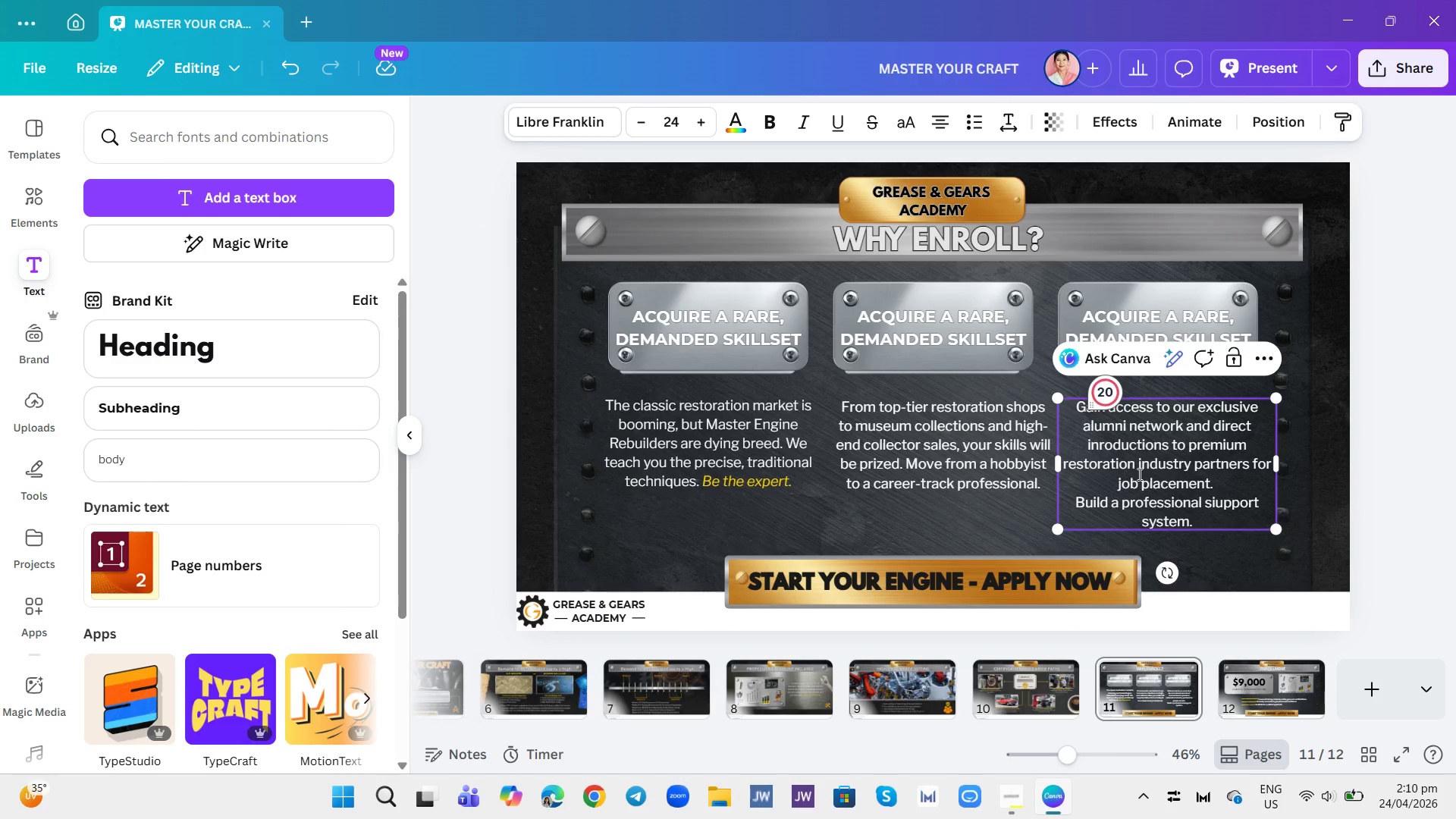 
wait(8.19)
 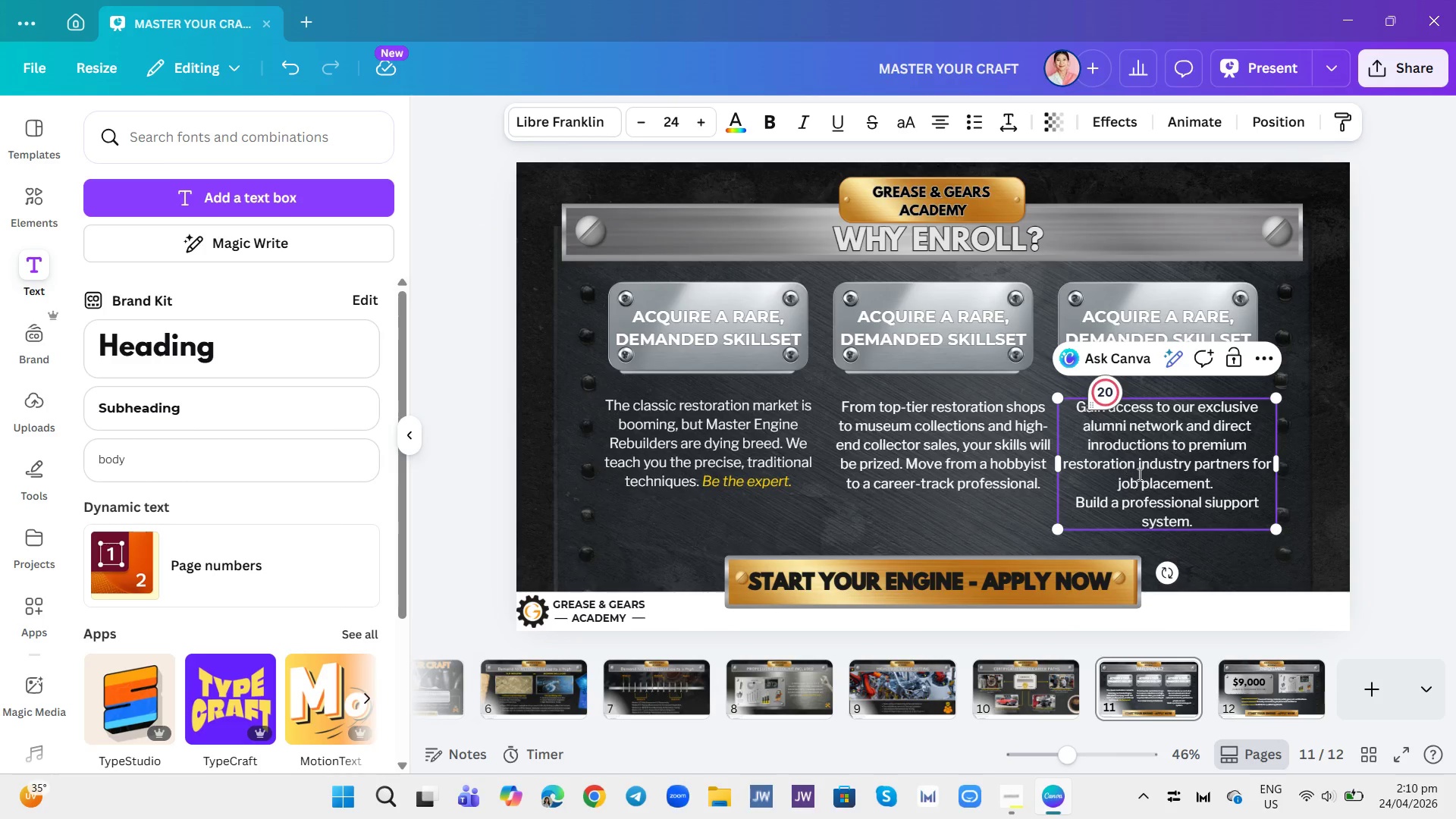 
left_click([1221, 502])
 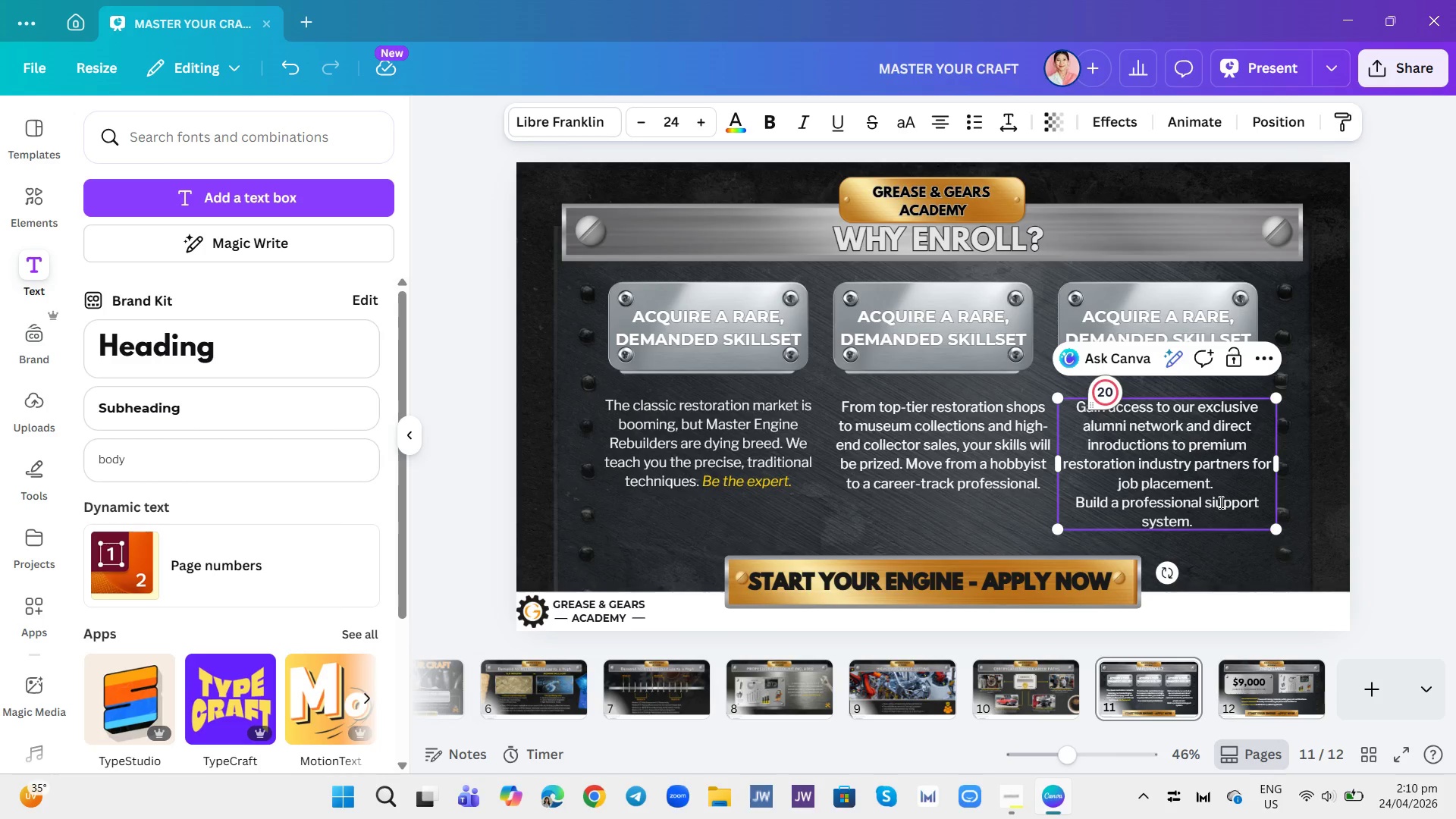 
key(Backspace)
 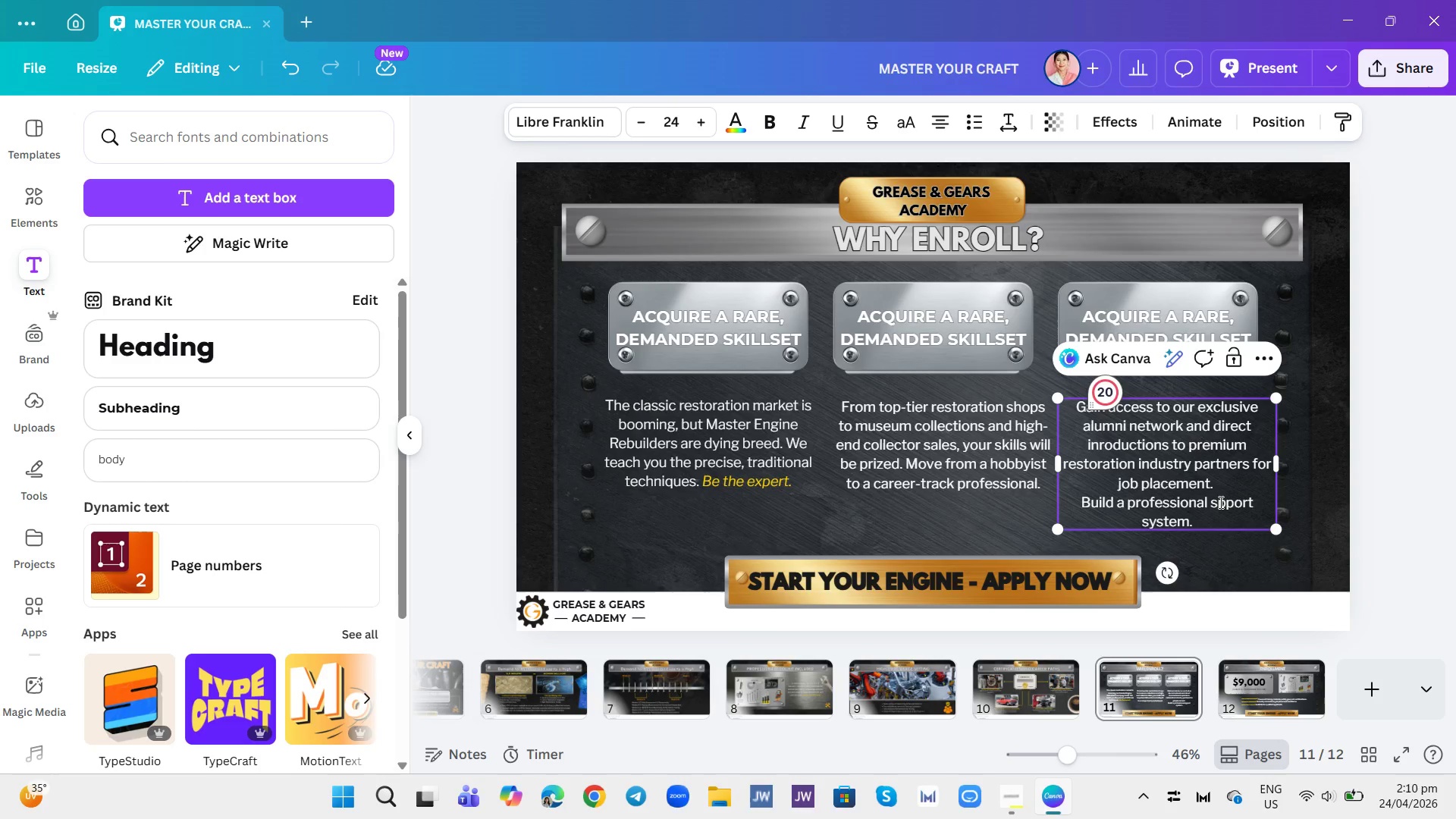 
key(Backspace)
 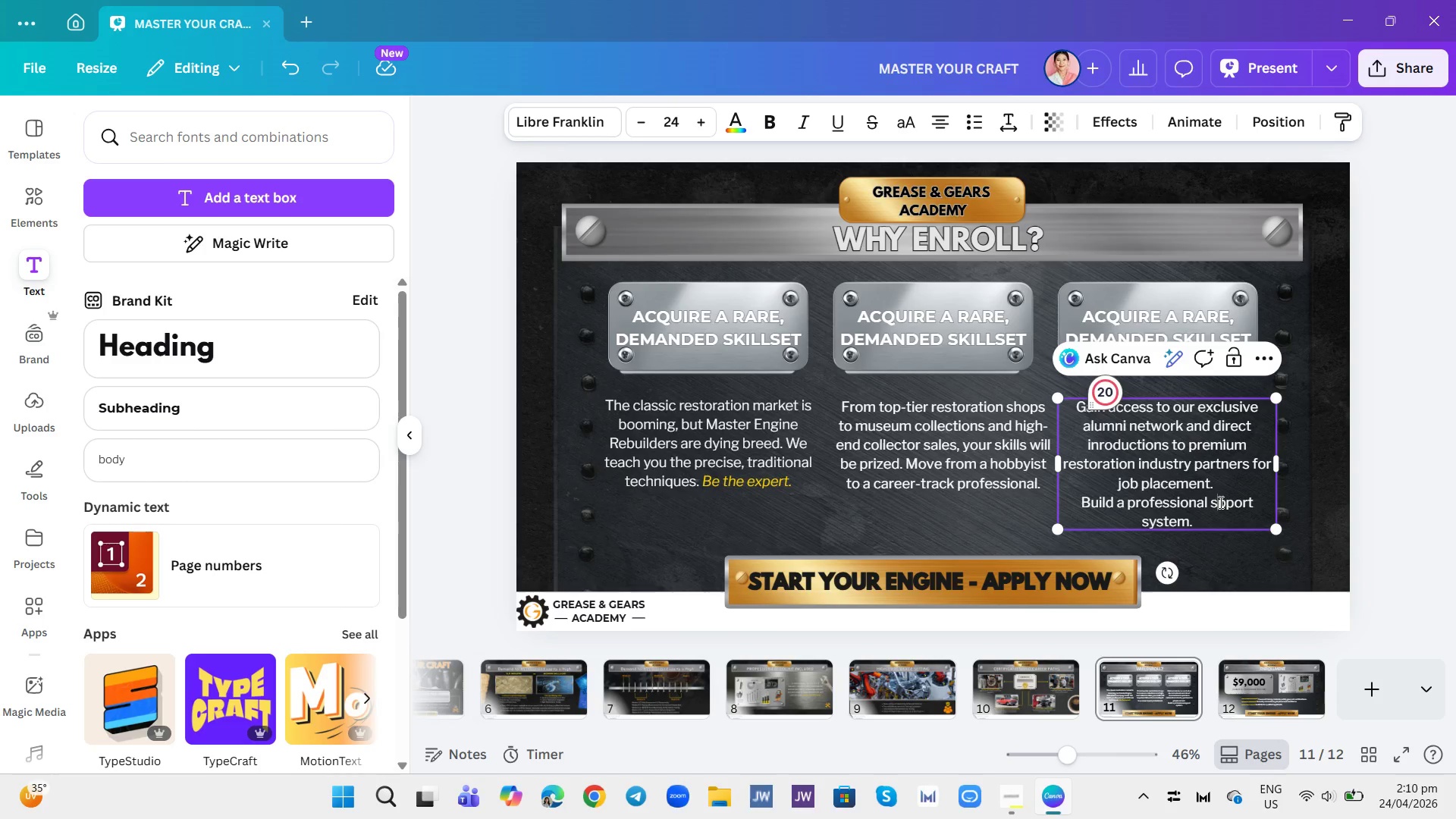 
key(U)
 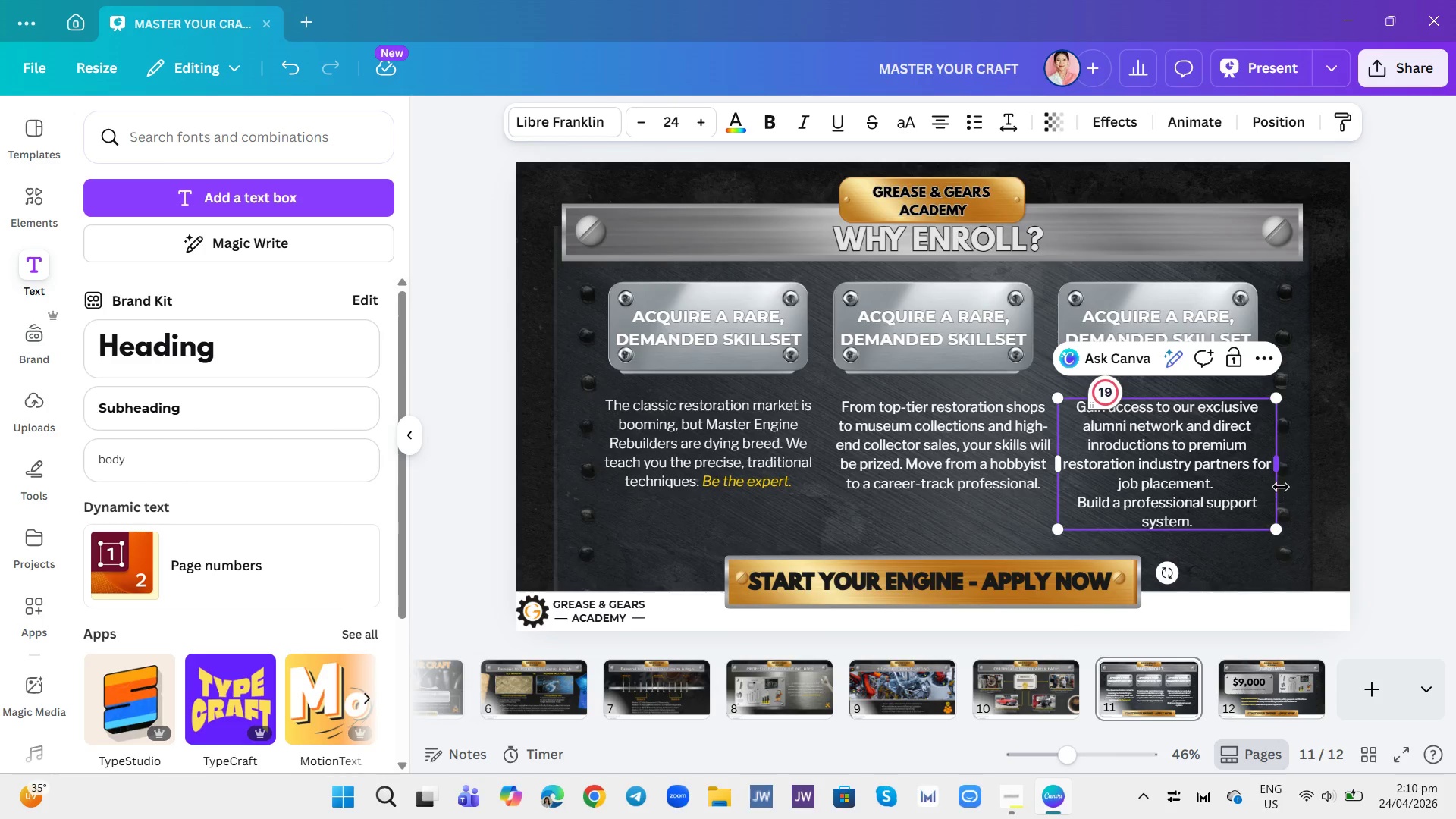 
left_click_drag(start_coordinate=[1277, 464], to_coordinate=[1296, 469])
 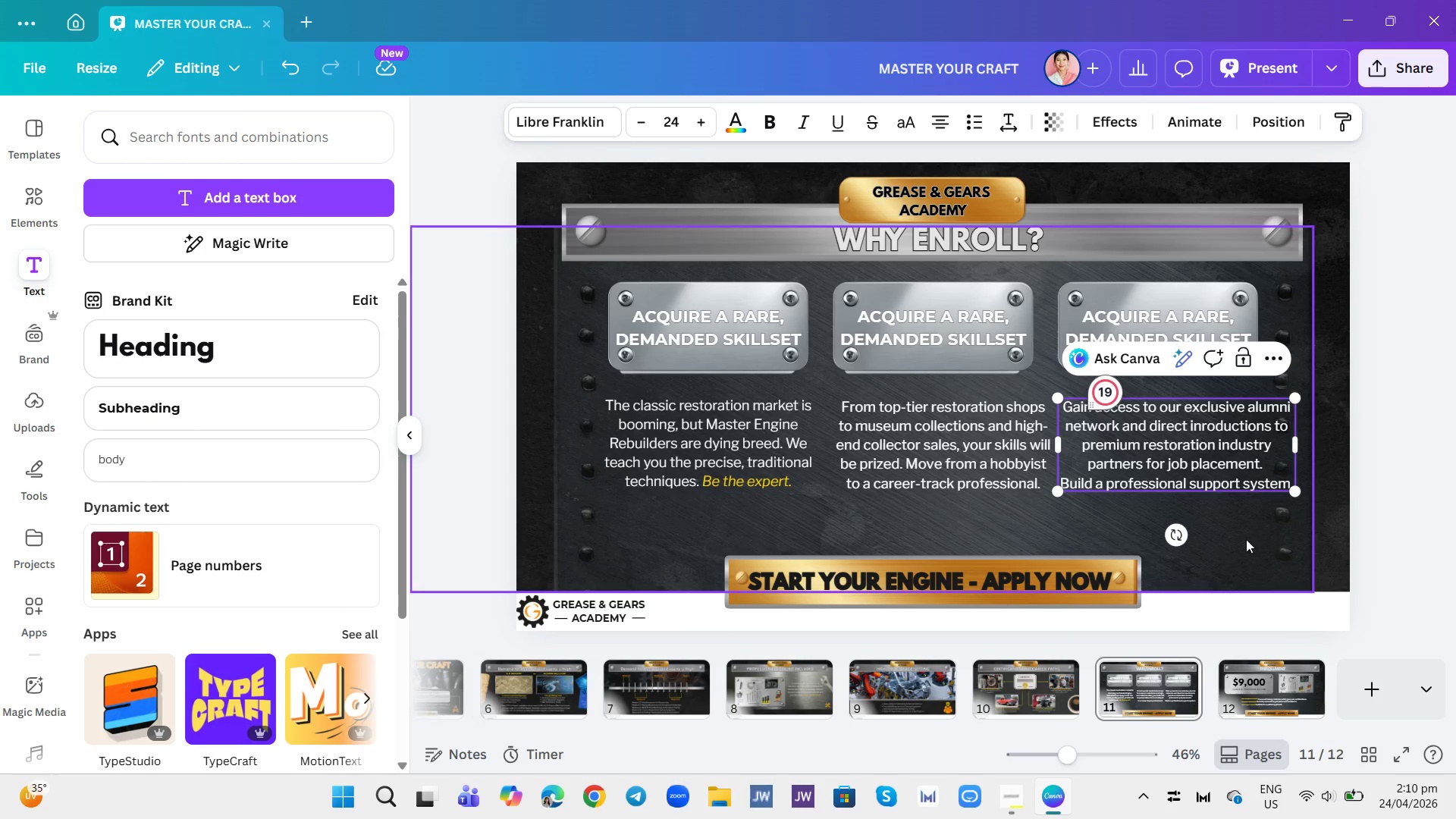 
left_click([1244, 542])
 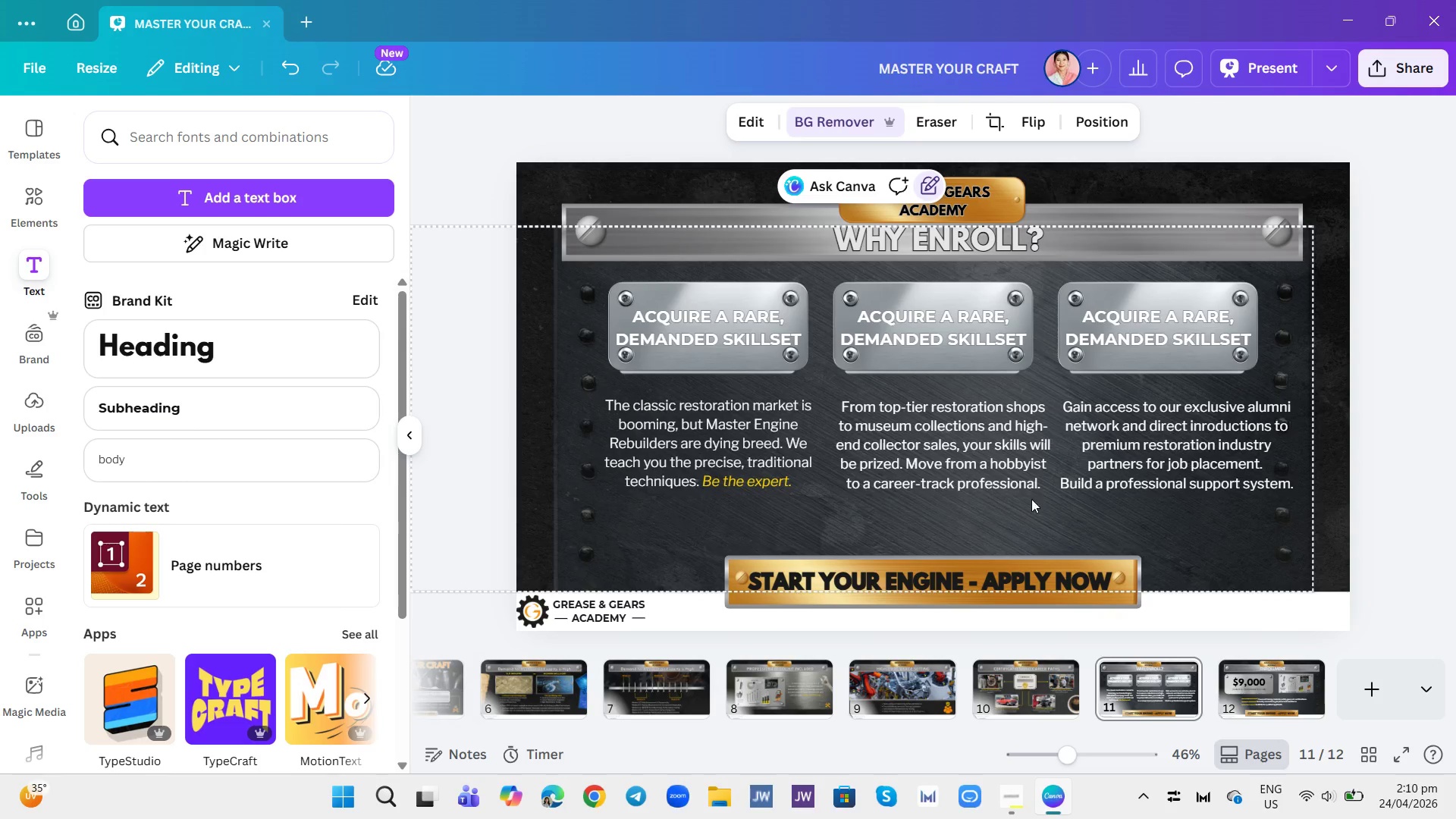 
left_click([774, 437])
 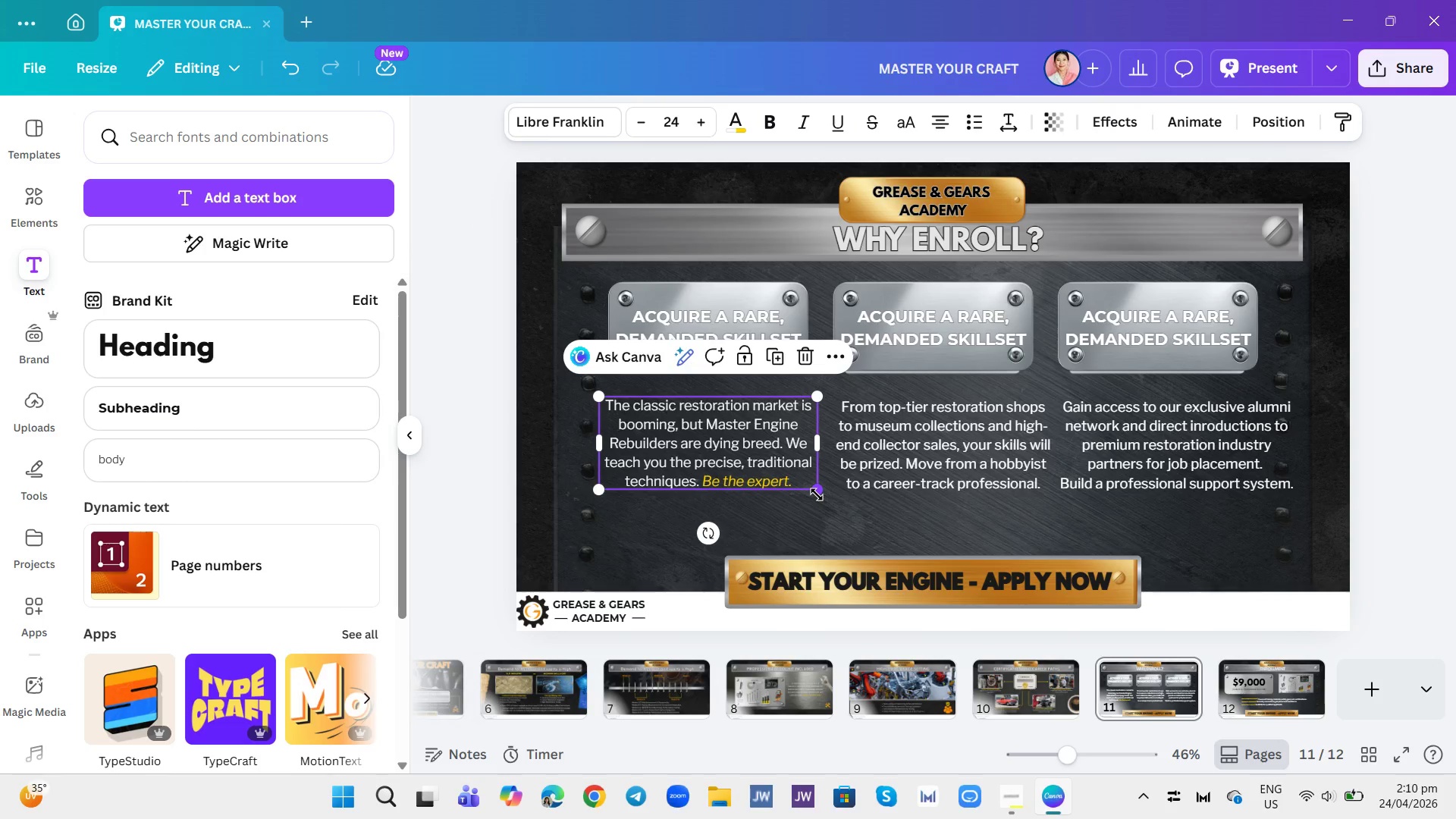 
left_click([817, 494])
 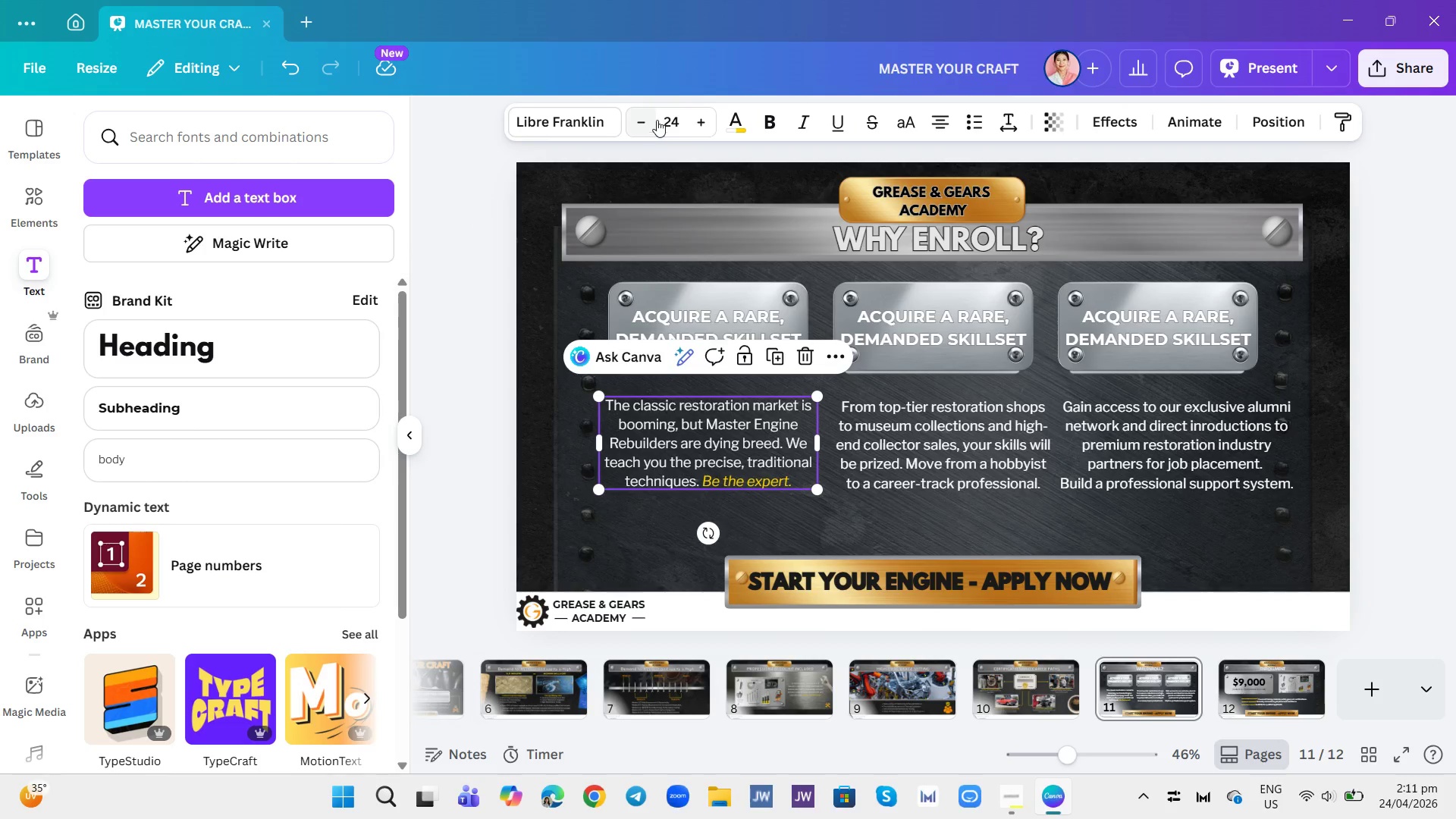 
left_click([674, 117])
 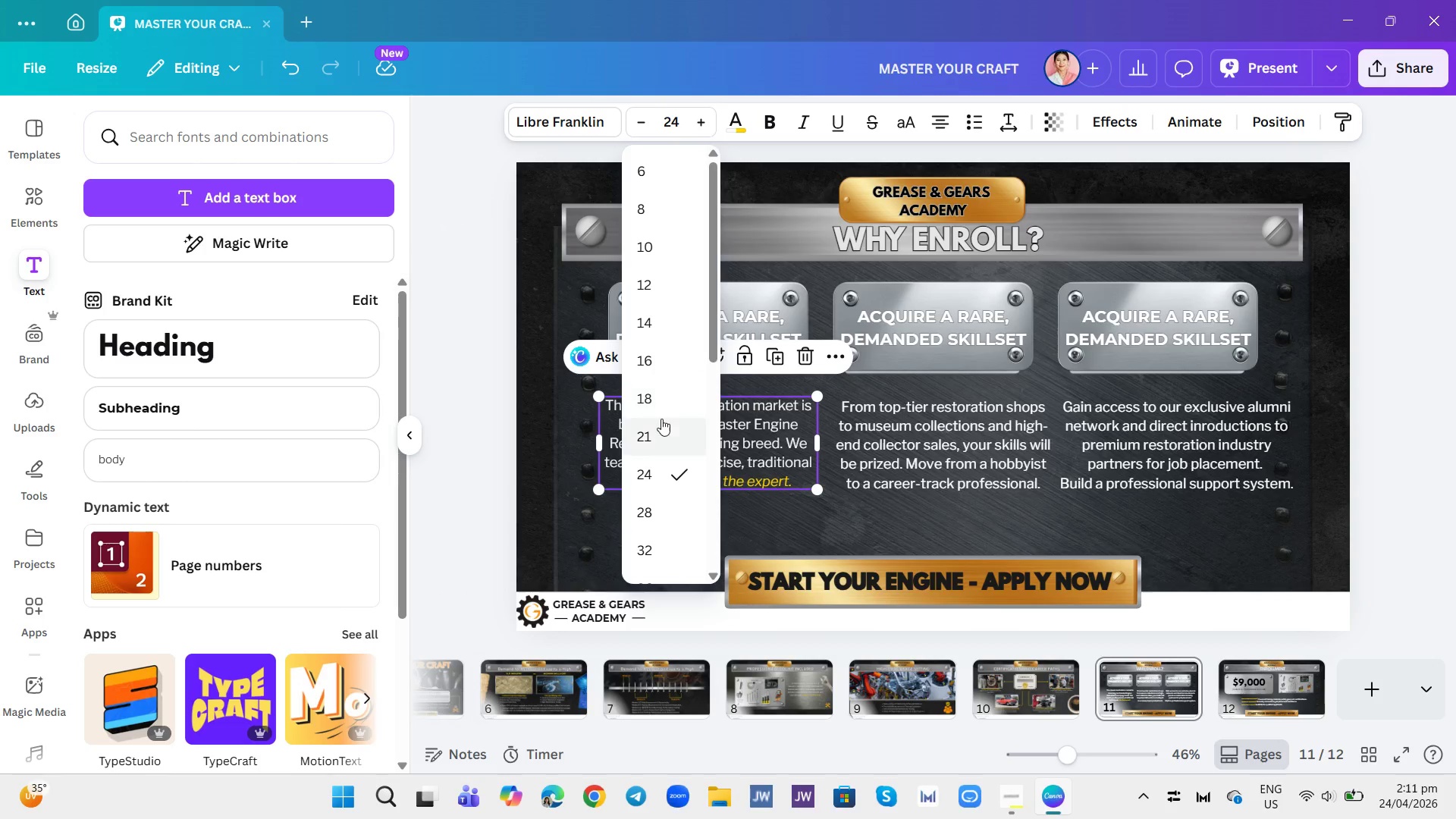 
left_click([653, 425])
 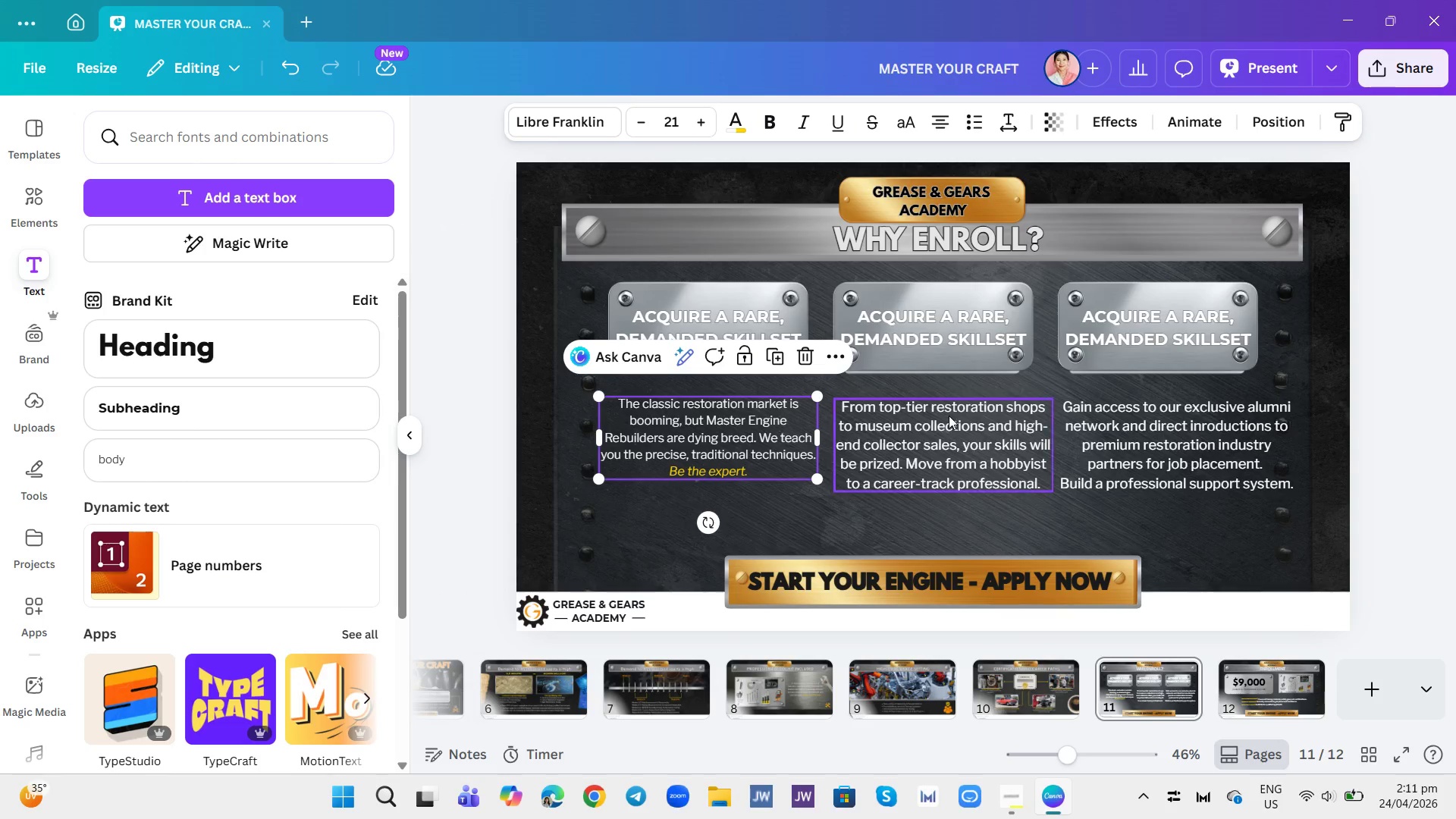 
left_click([951, 416])
 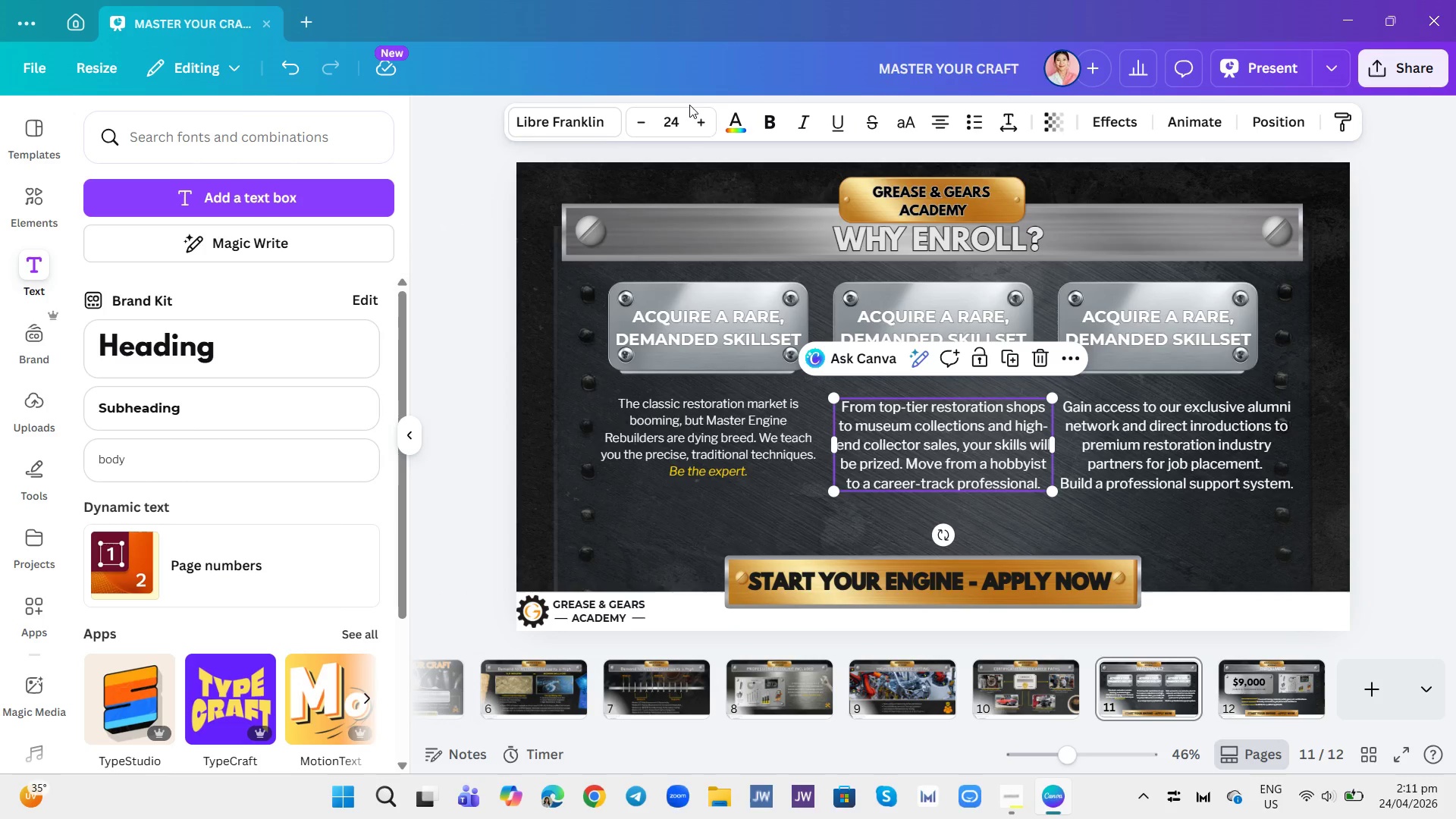 
left_click([664, 118])
 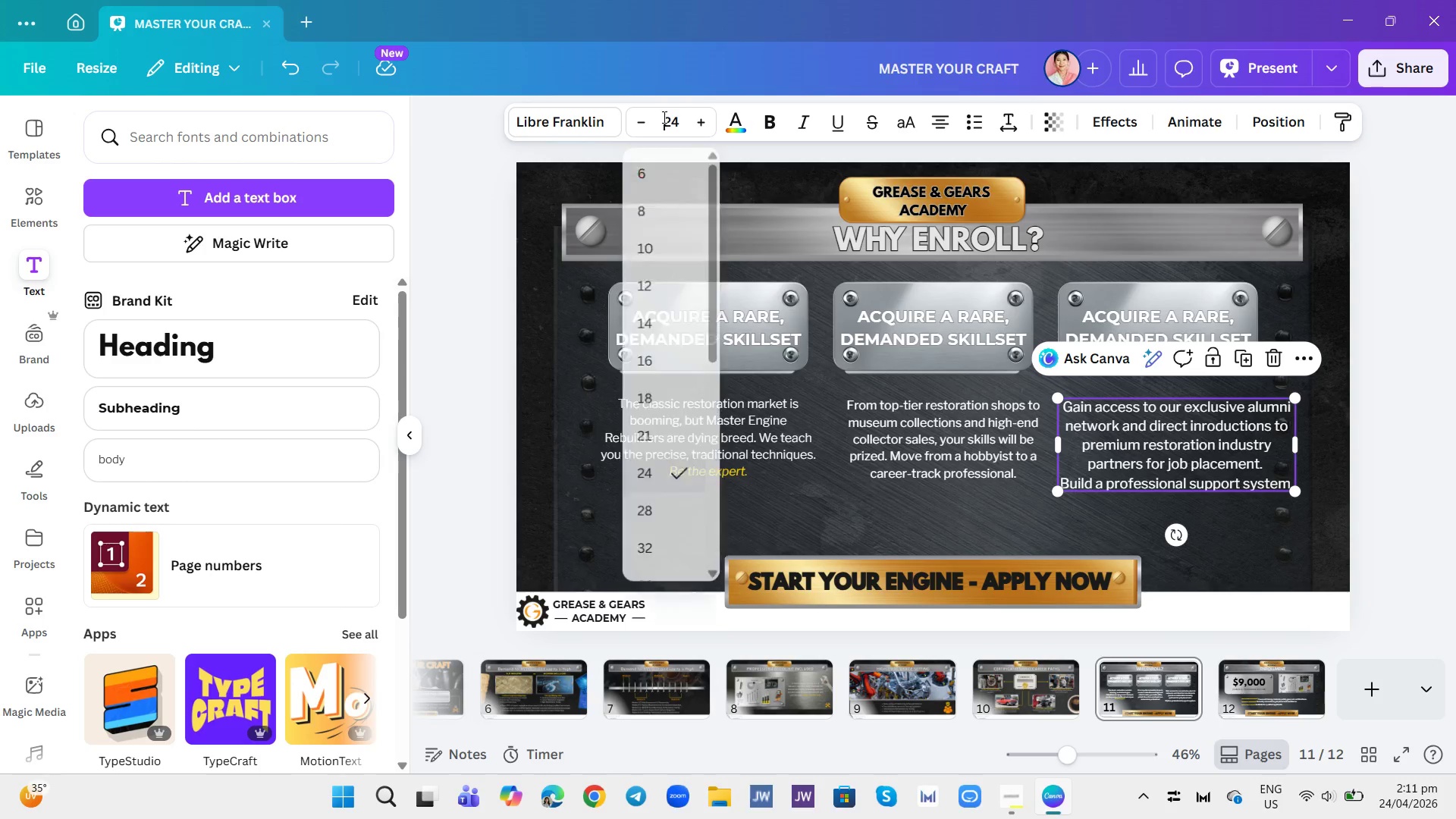 
left_click([642, 440])
 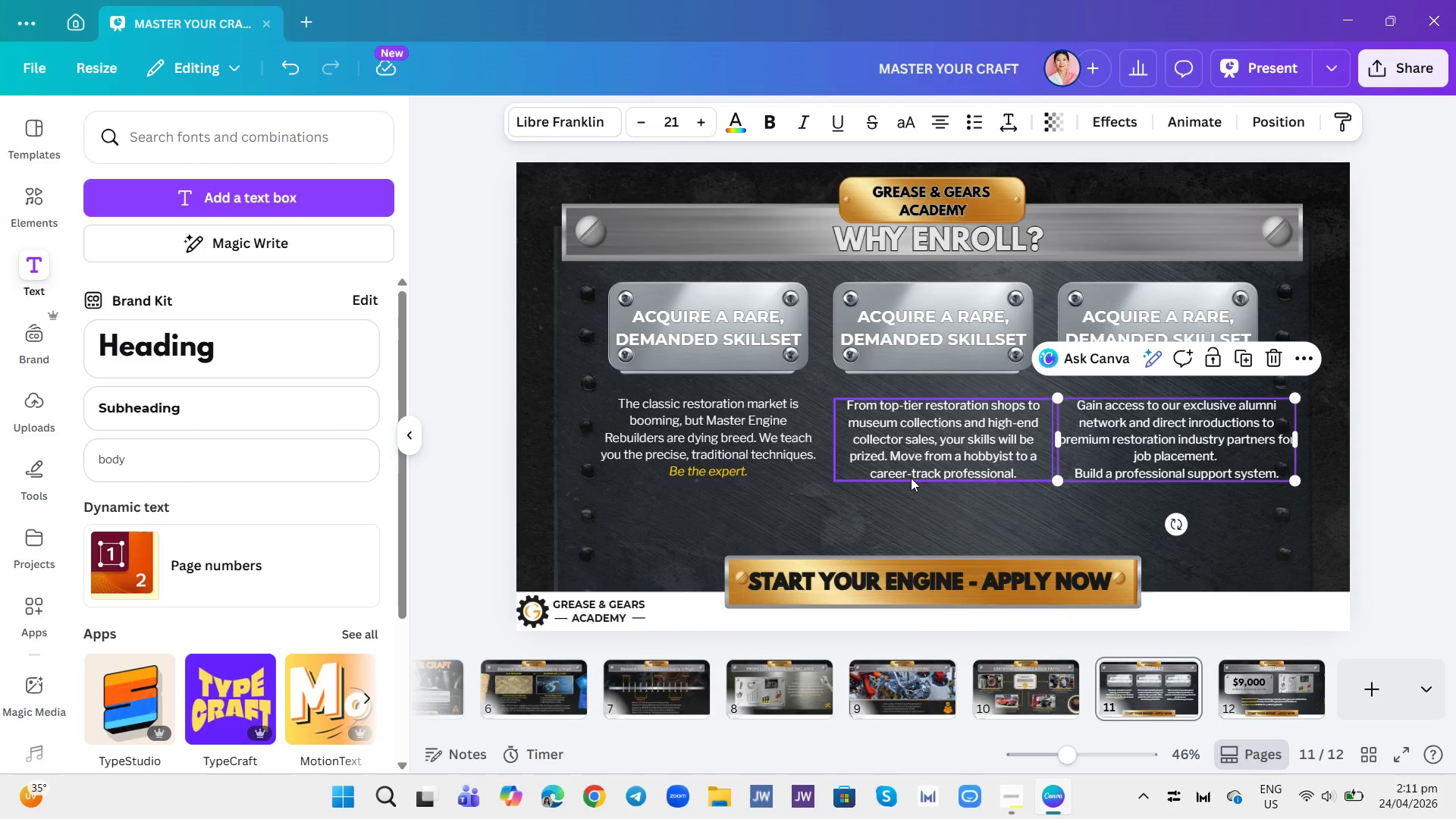 
left_click_drag(start_coordinate=[908, 494], to_coordinate=[904, 494])
 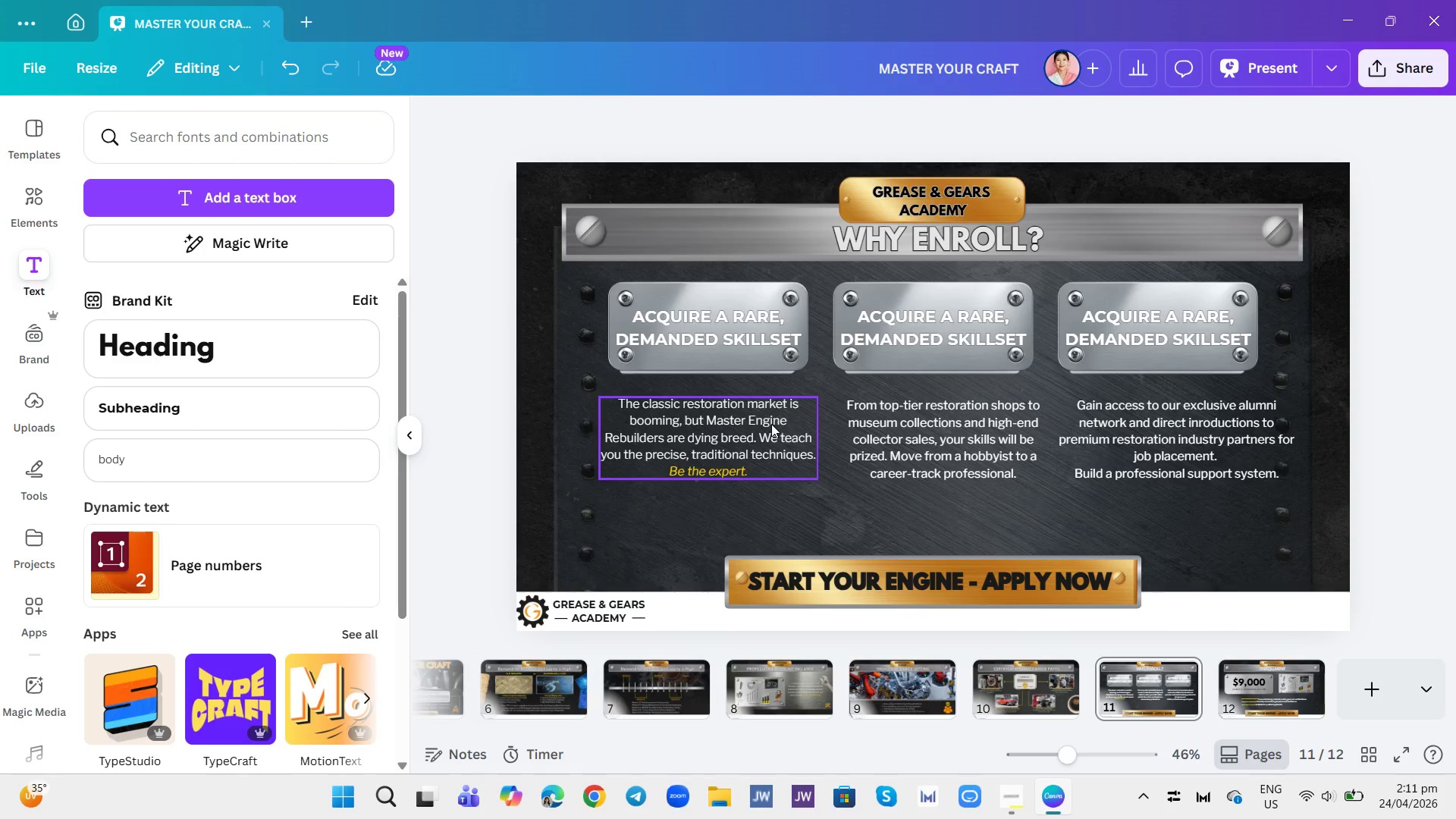 
left_click([770, 425])
 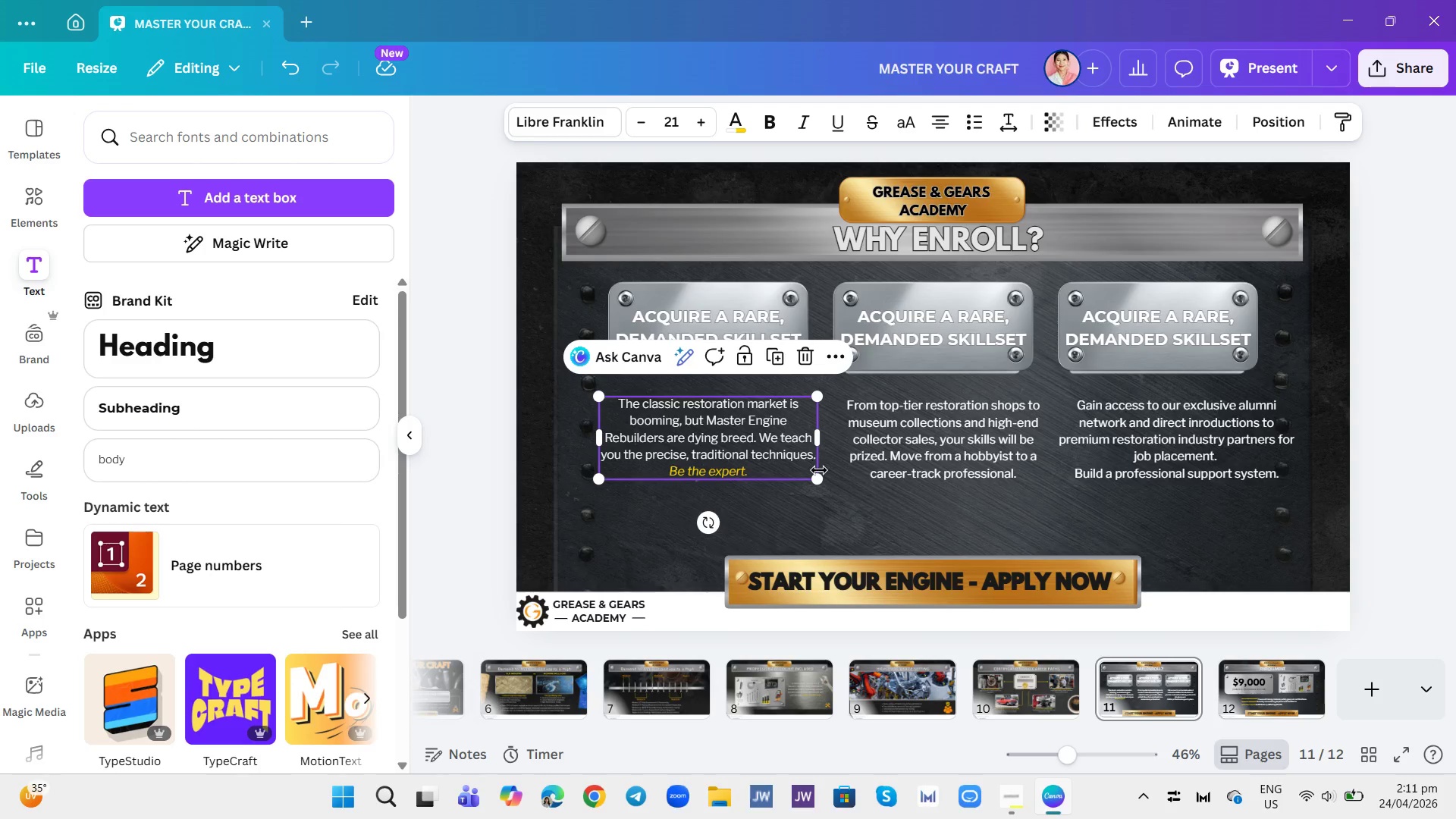 
left_click([832, 486])
 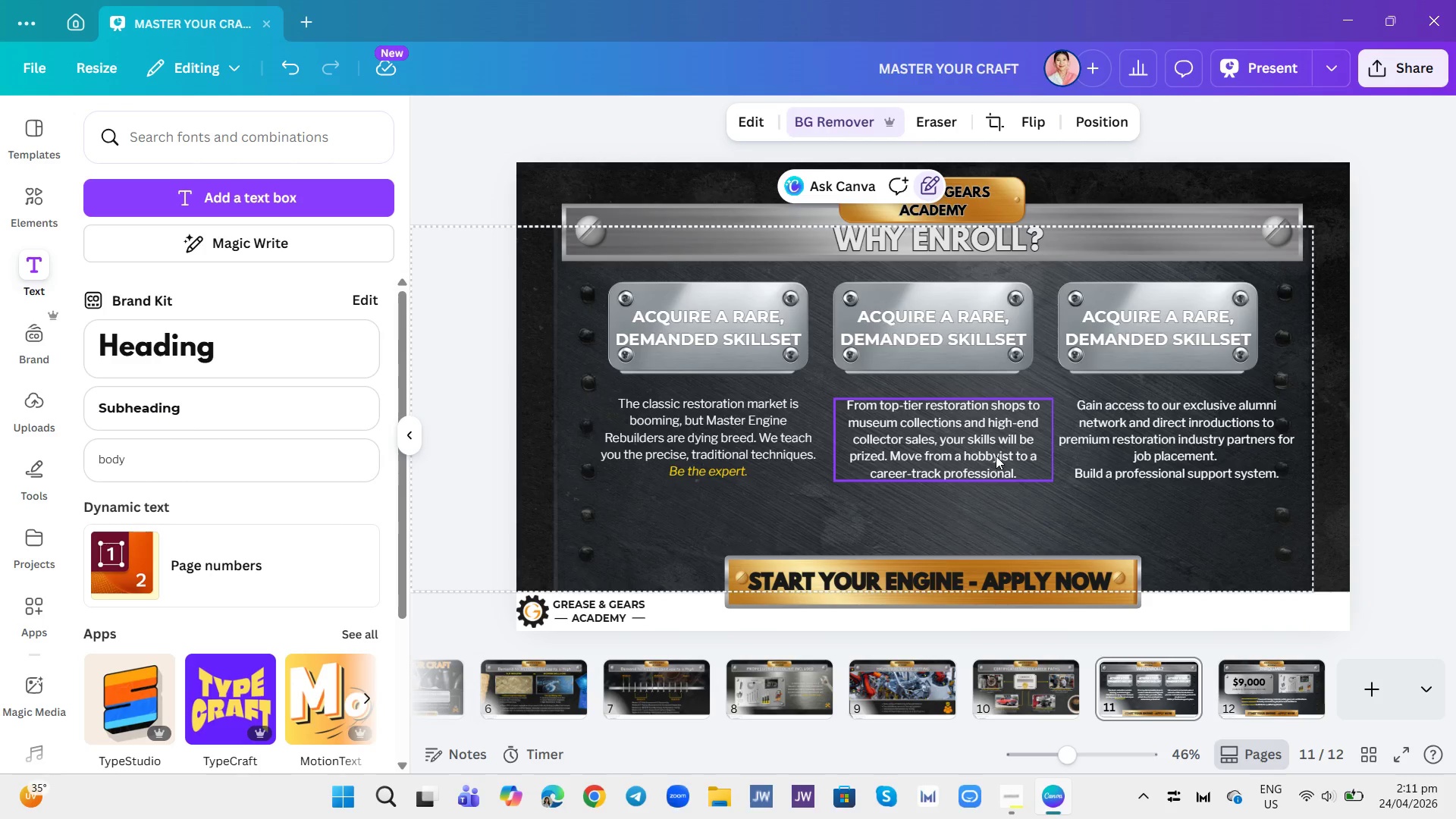 
left_click_drag(start_coordinate=[994, 446], to_coordinate=[985, 444])
 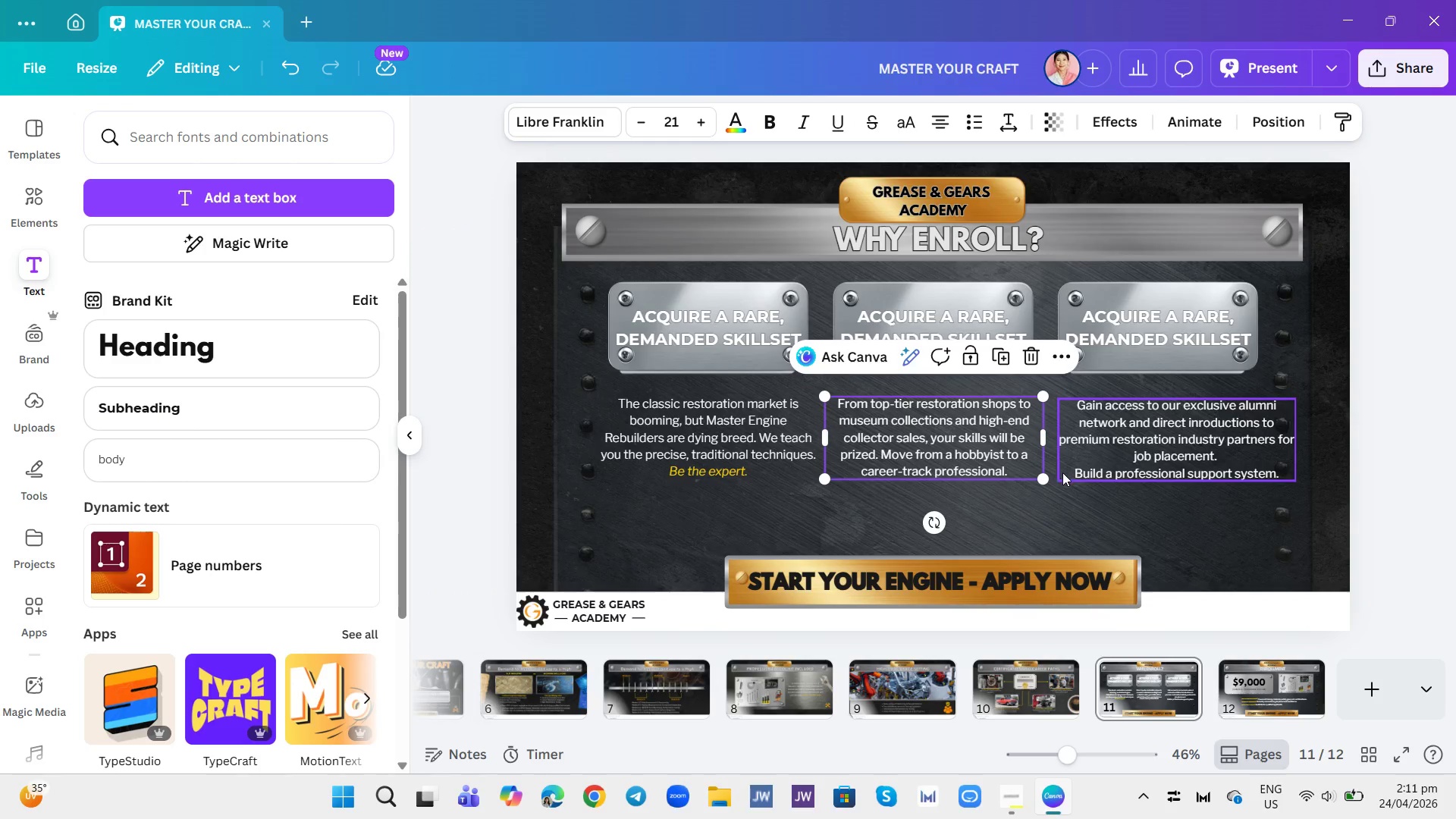 
left_click([1062, 472])
 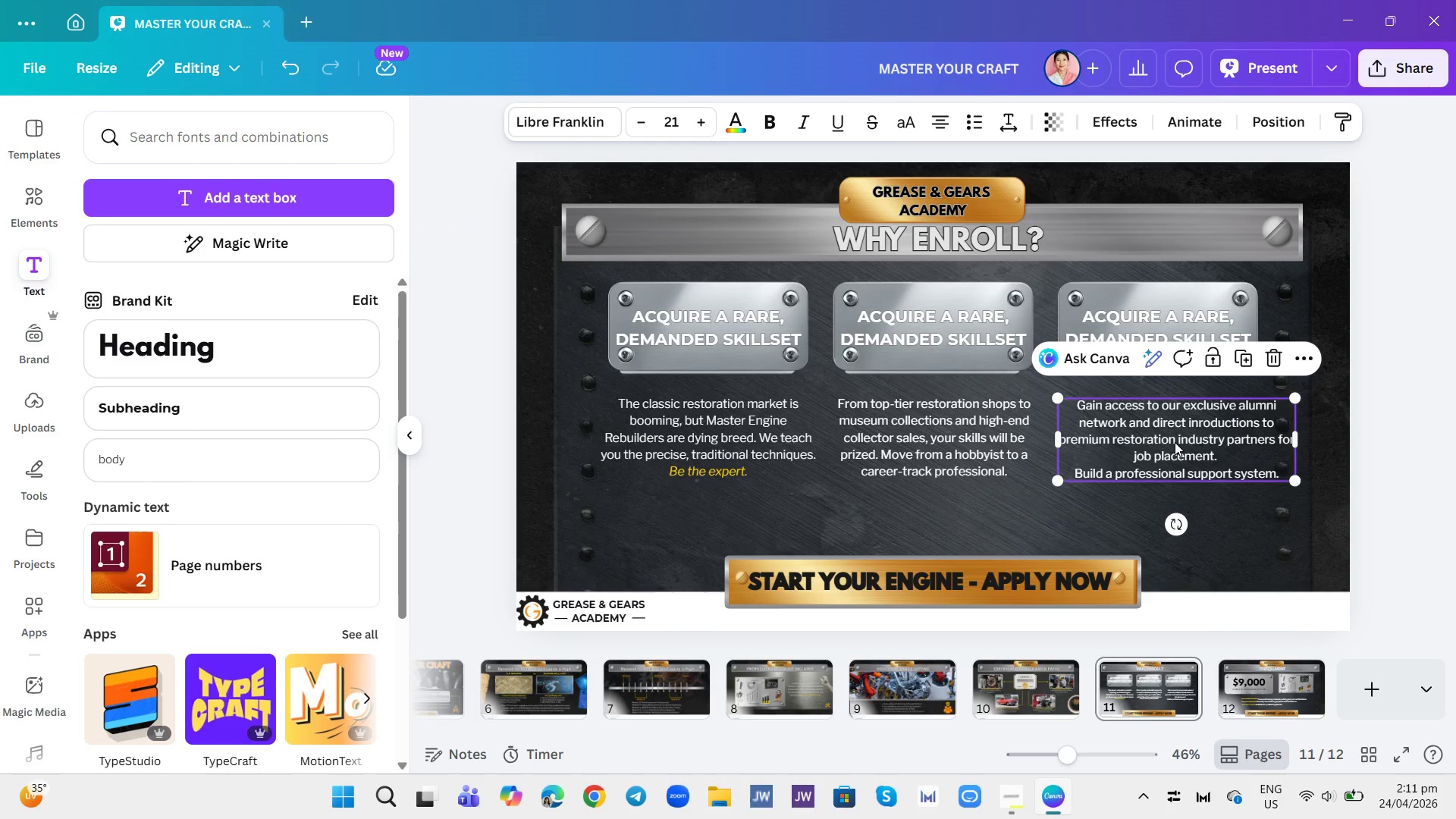 
left_click([1175, 442])
 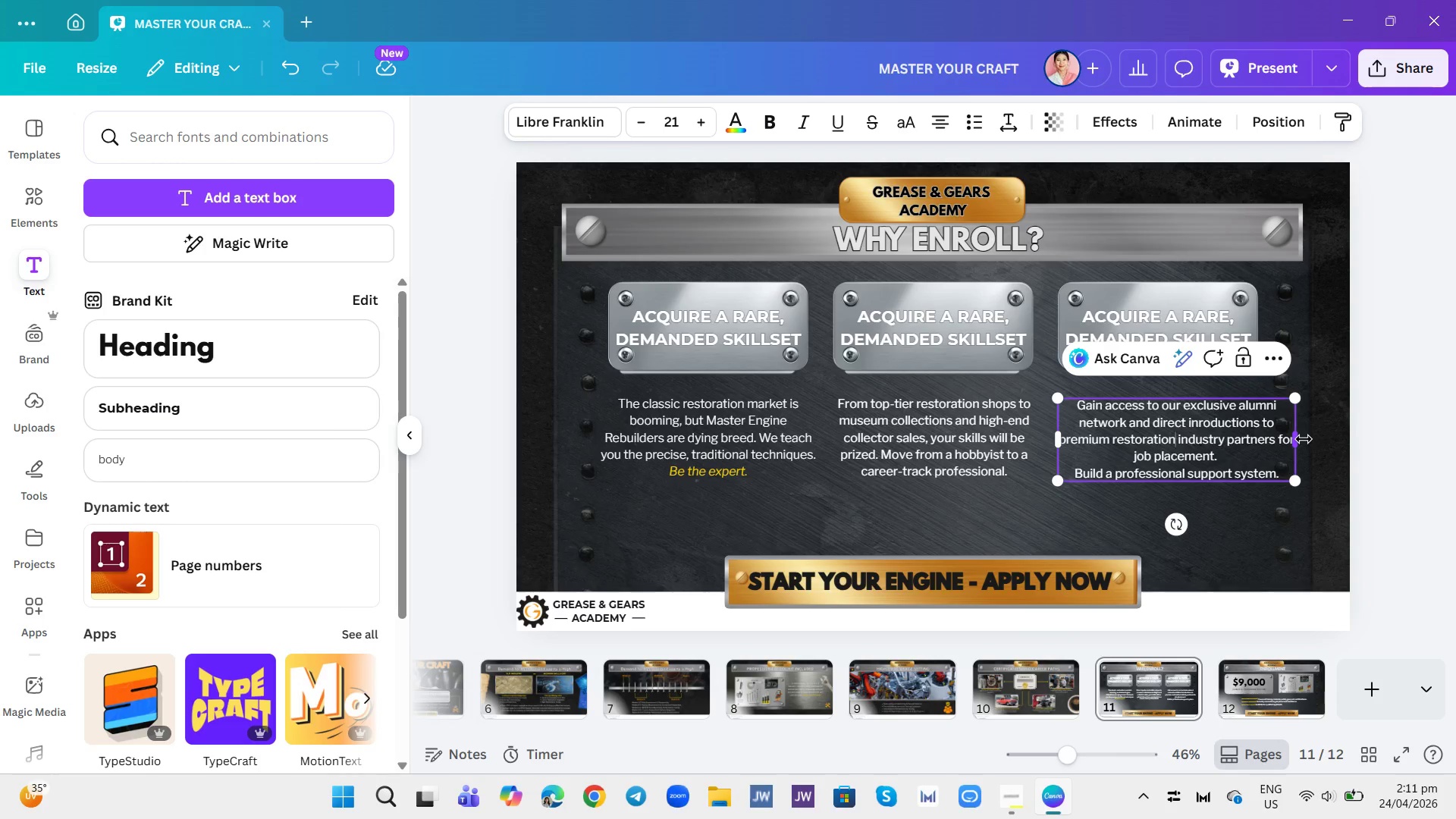 
left_click_drag(start_coordinate=[1302, 439], to_coordinate=[1277, 435])
 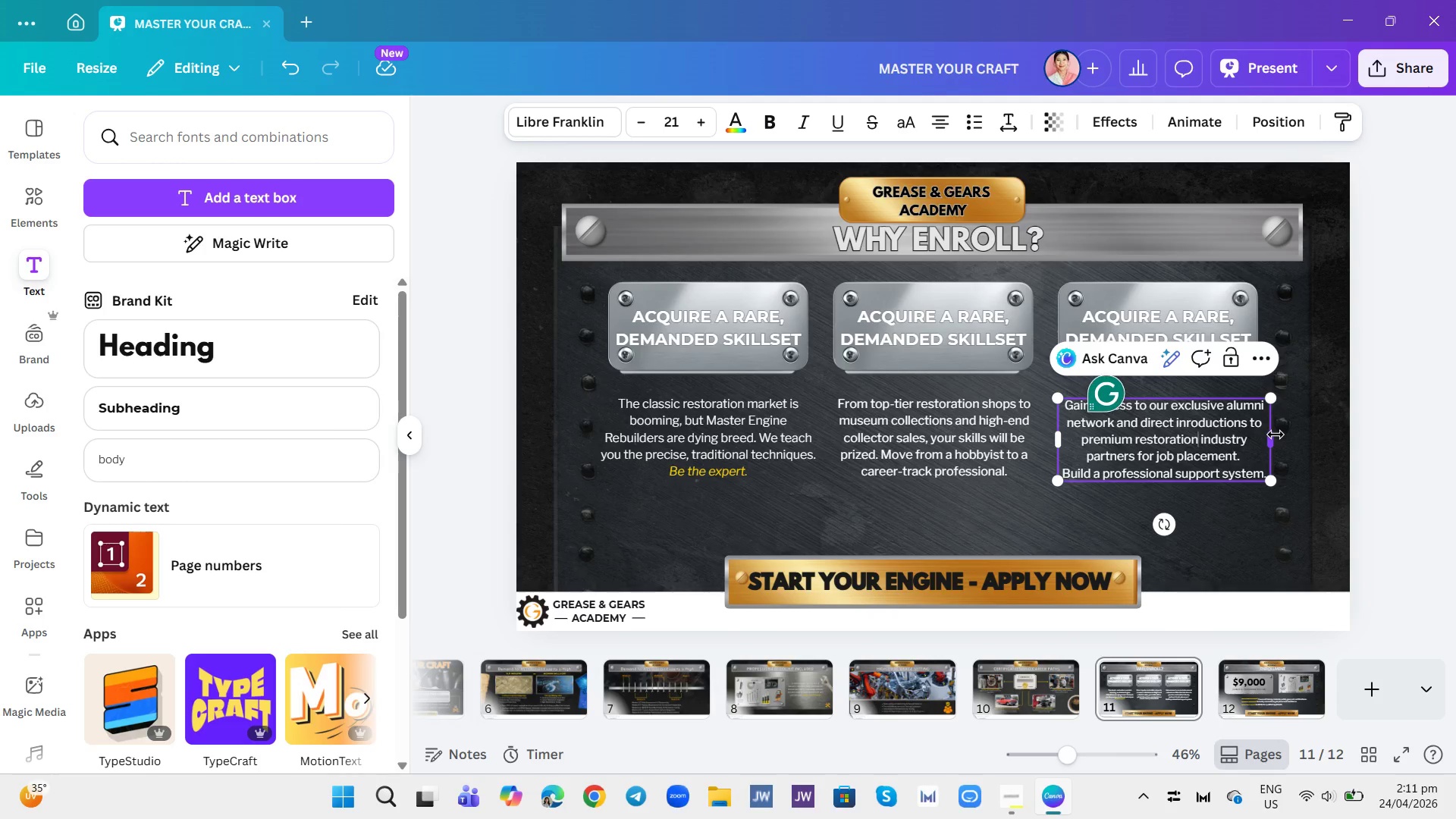 
left_click([1276, 435])
 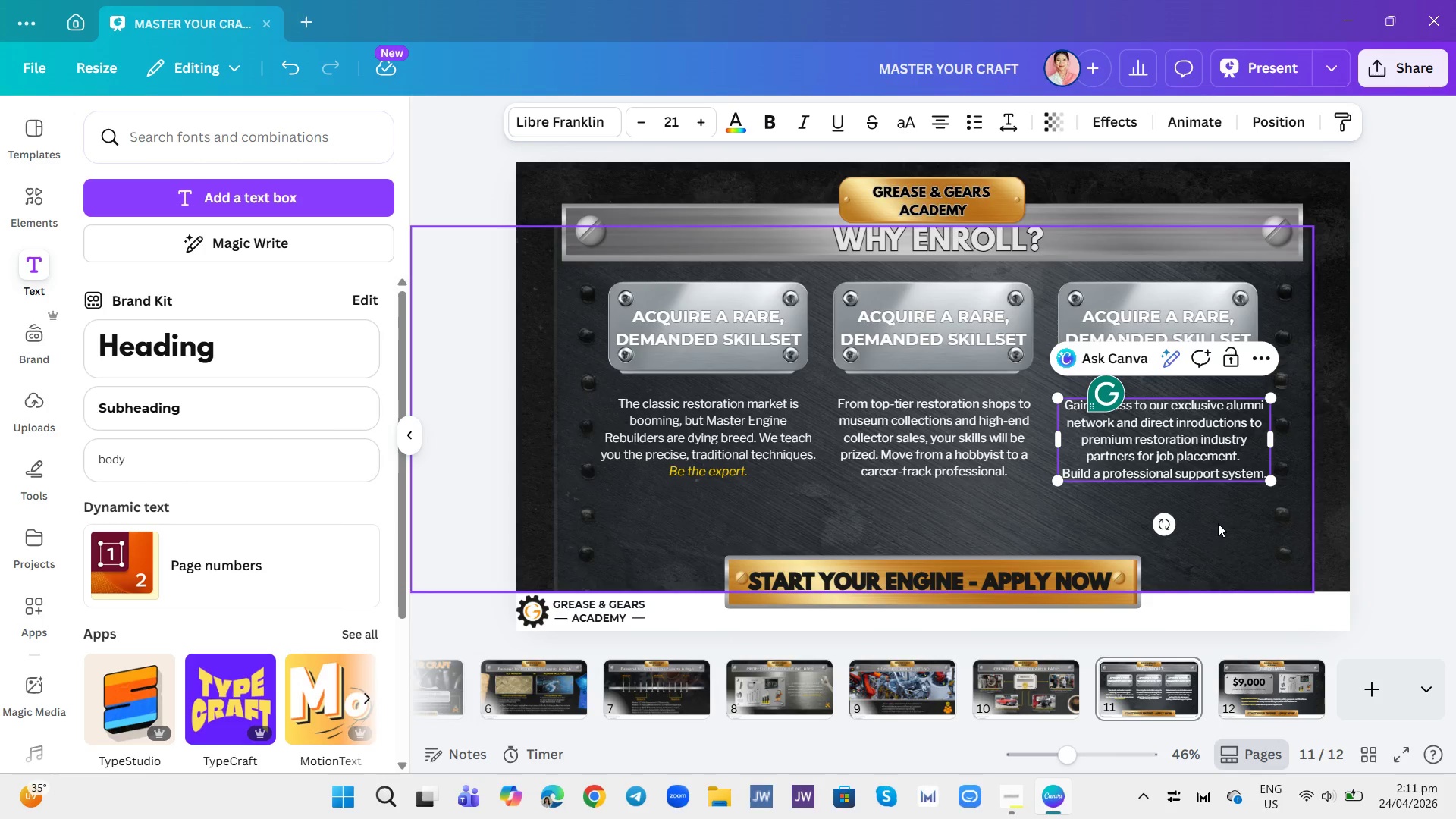 
left_click([1218, 523])
 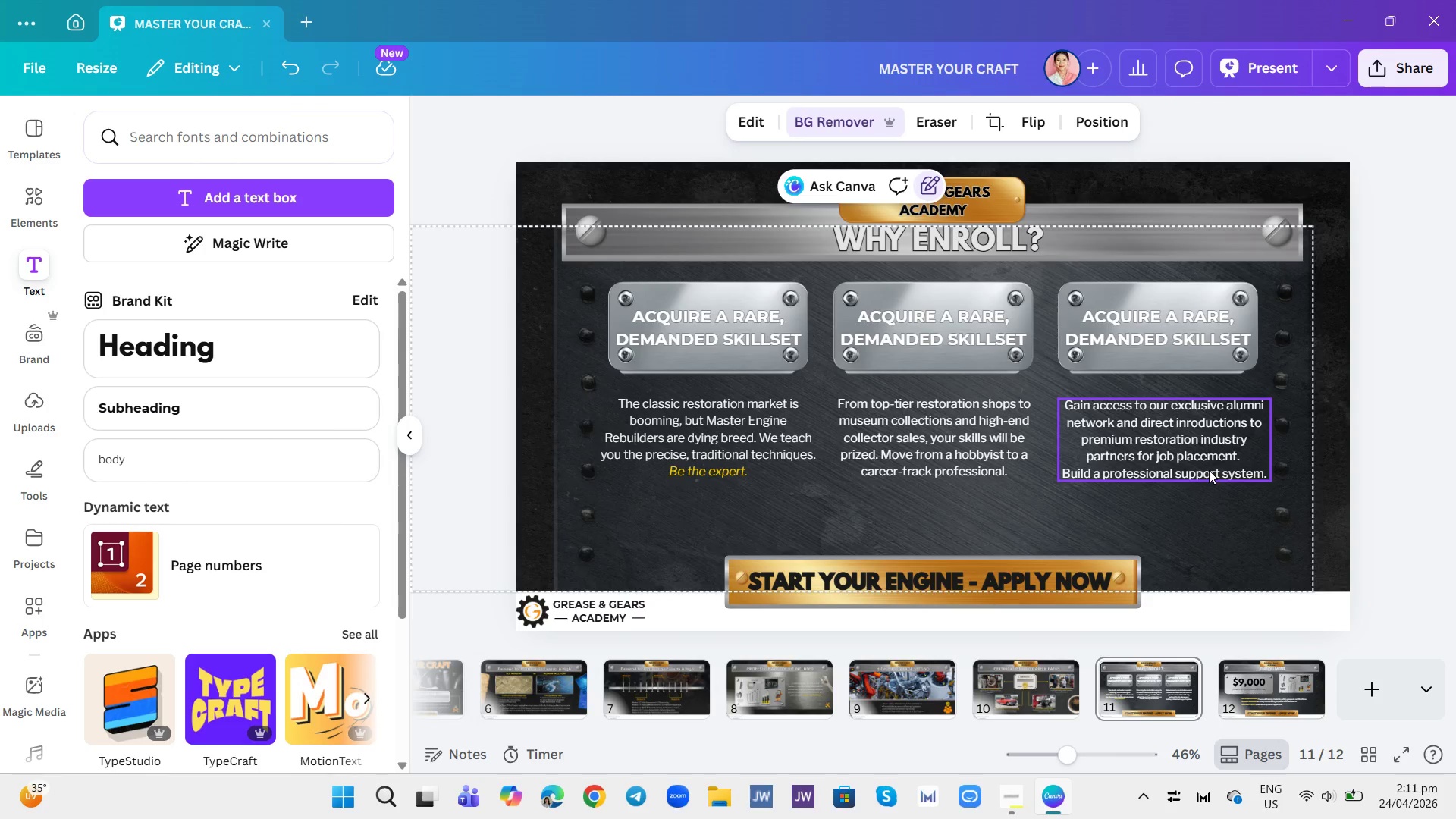 
left_click_drag(start_coordinate=[1209, 467], to_coordinate=[1203, 463])
 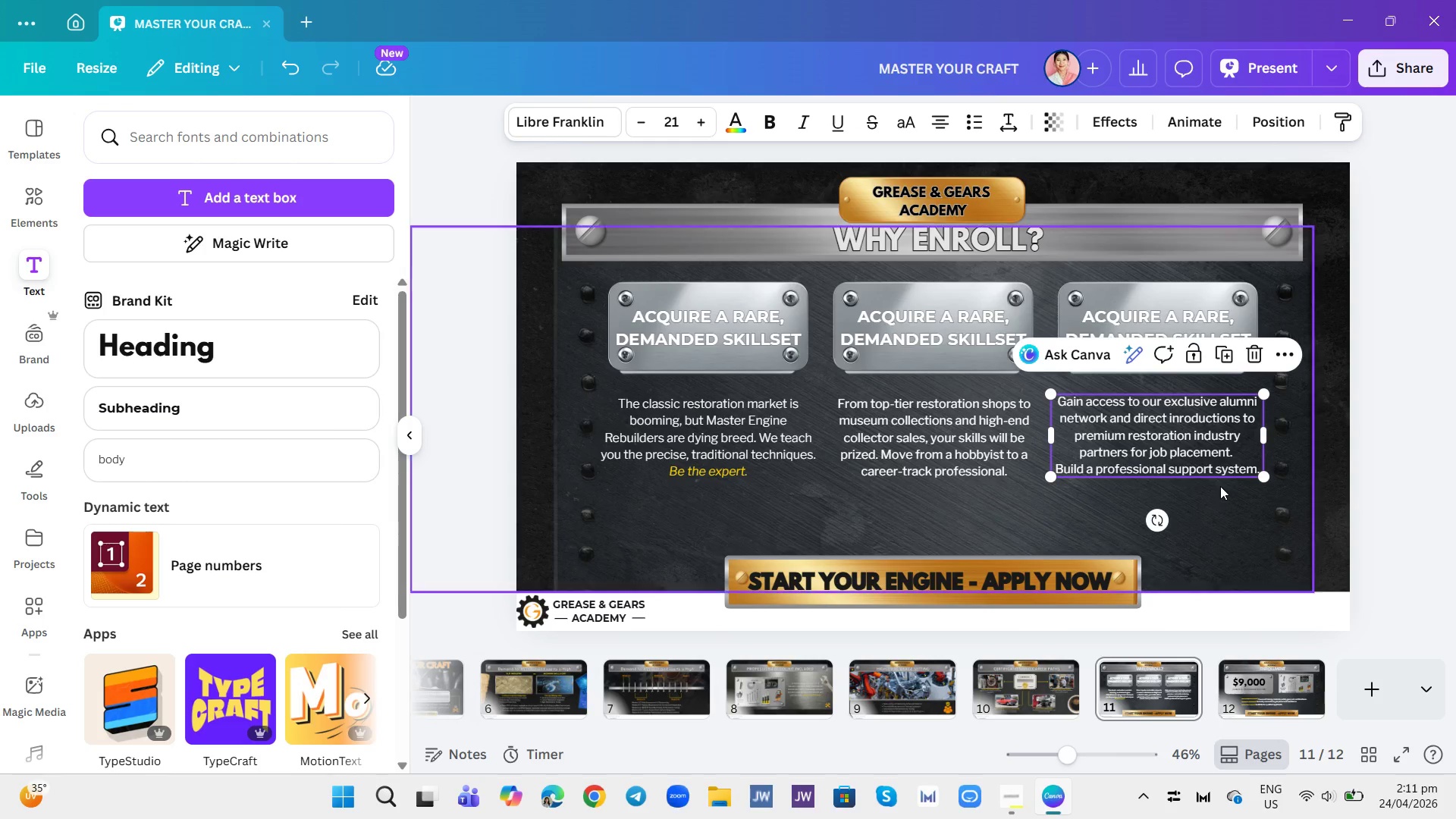 
left_click([1220, 486])
 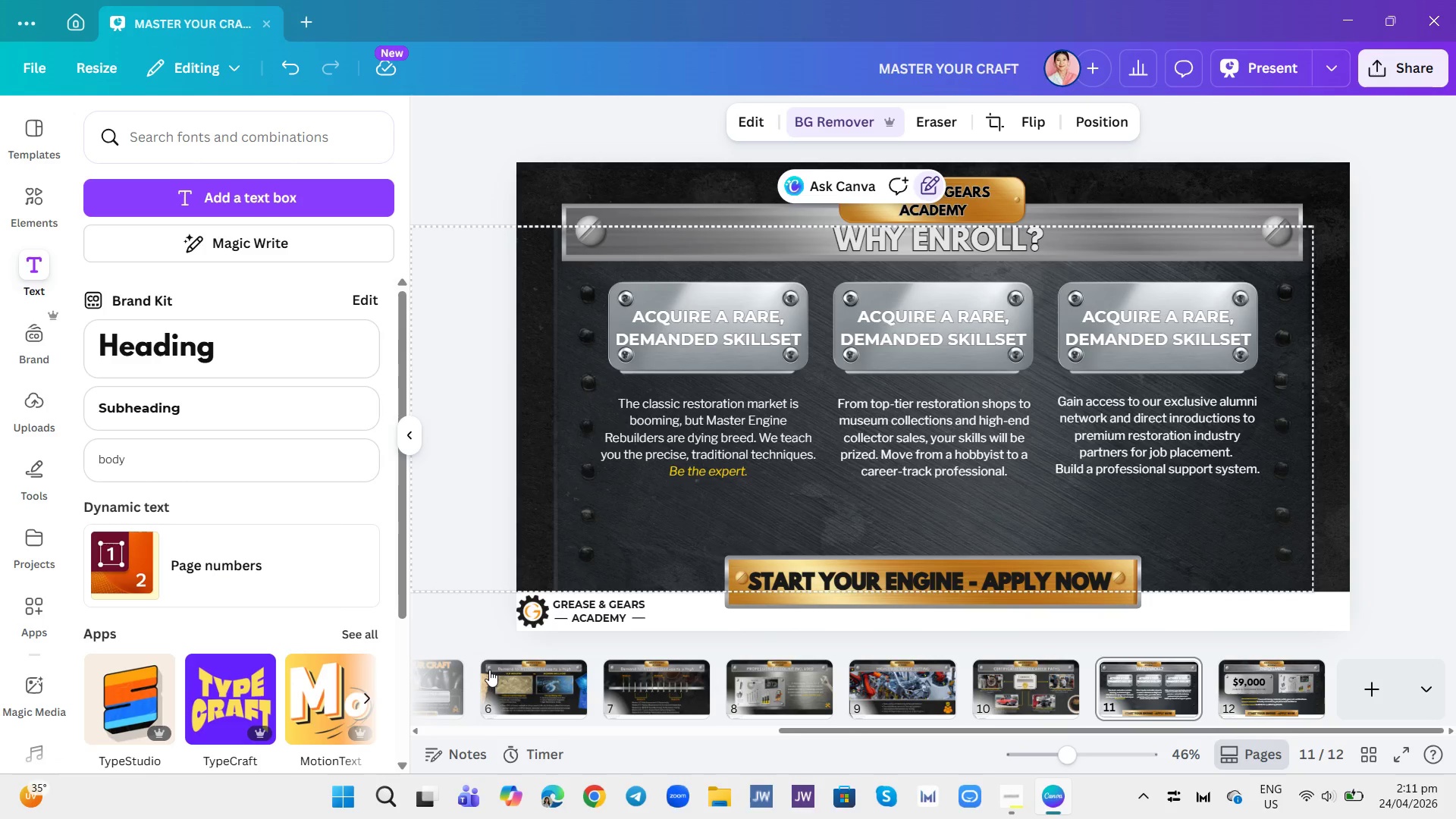 
wait(6.33)
 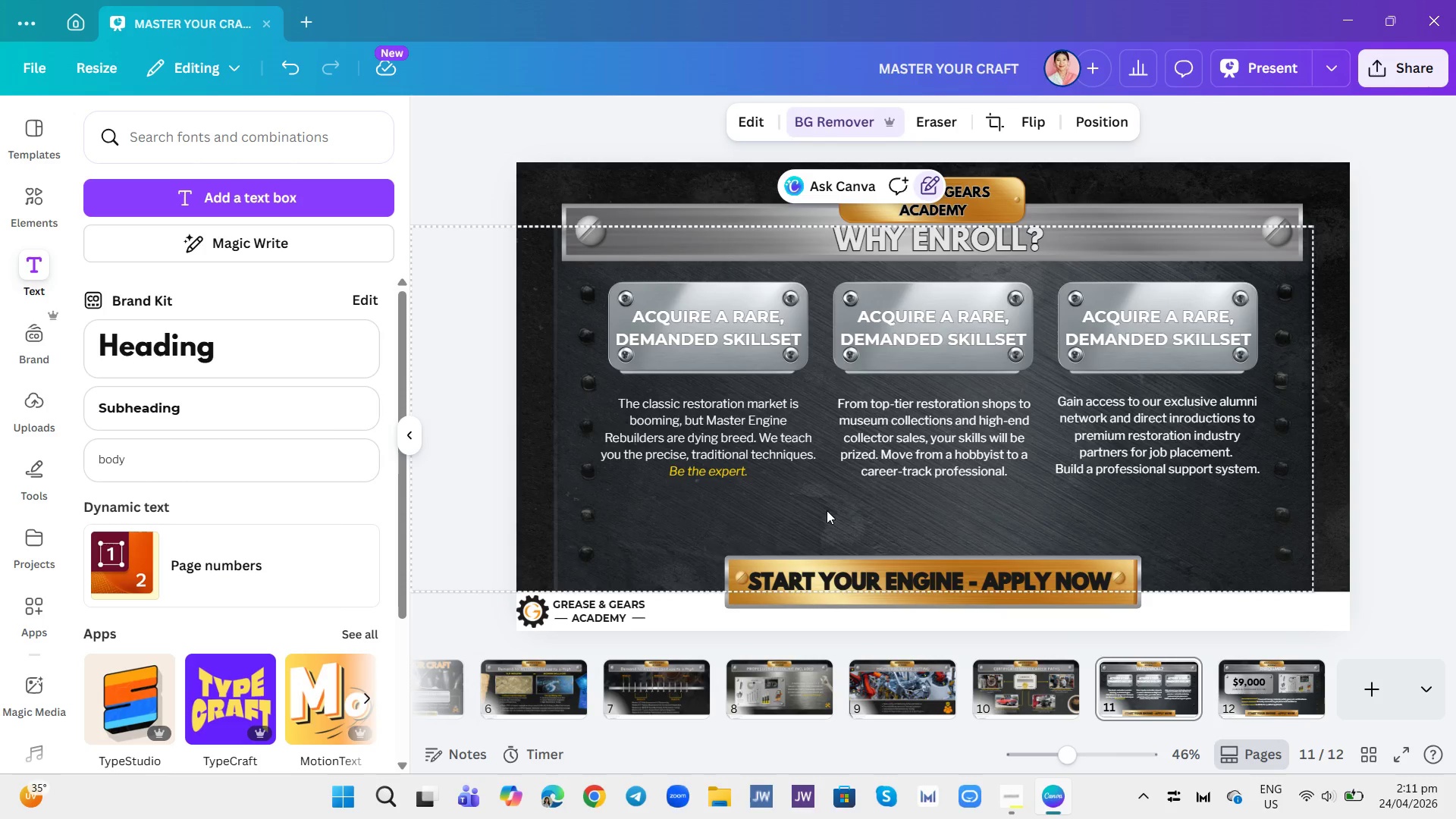 
left_click_drag(start_coordinate=[877, 728], to_coordinate=[498, 744])
 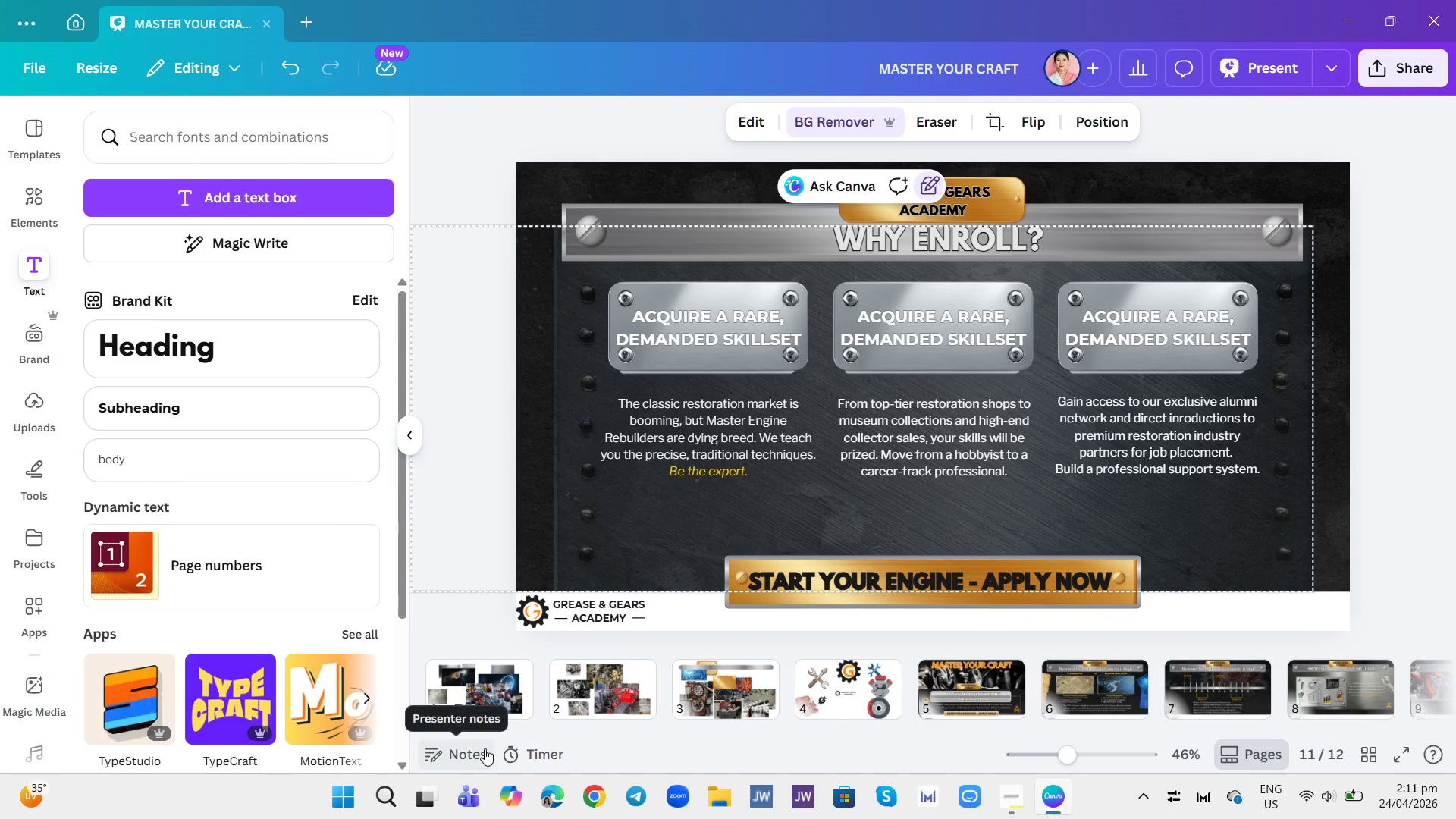 
mouse_move([477, 747])
 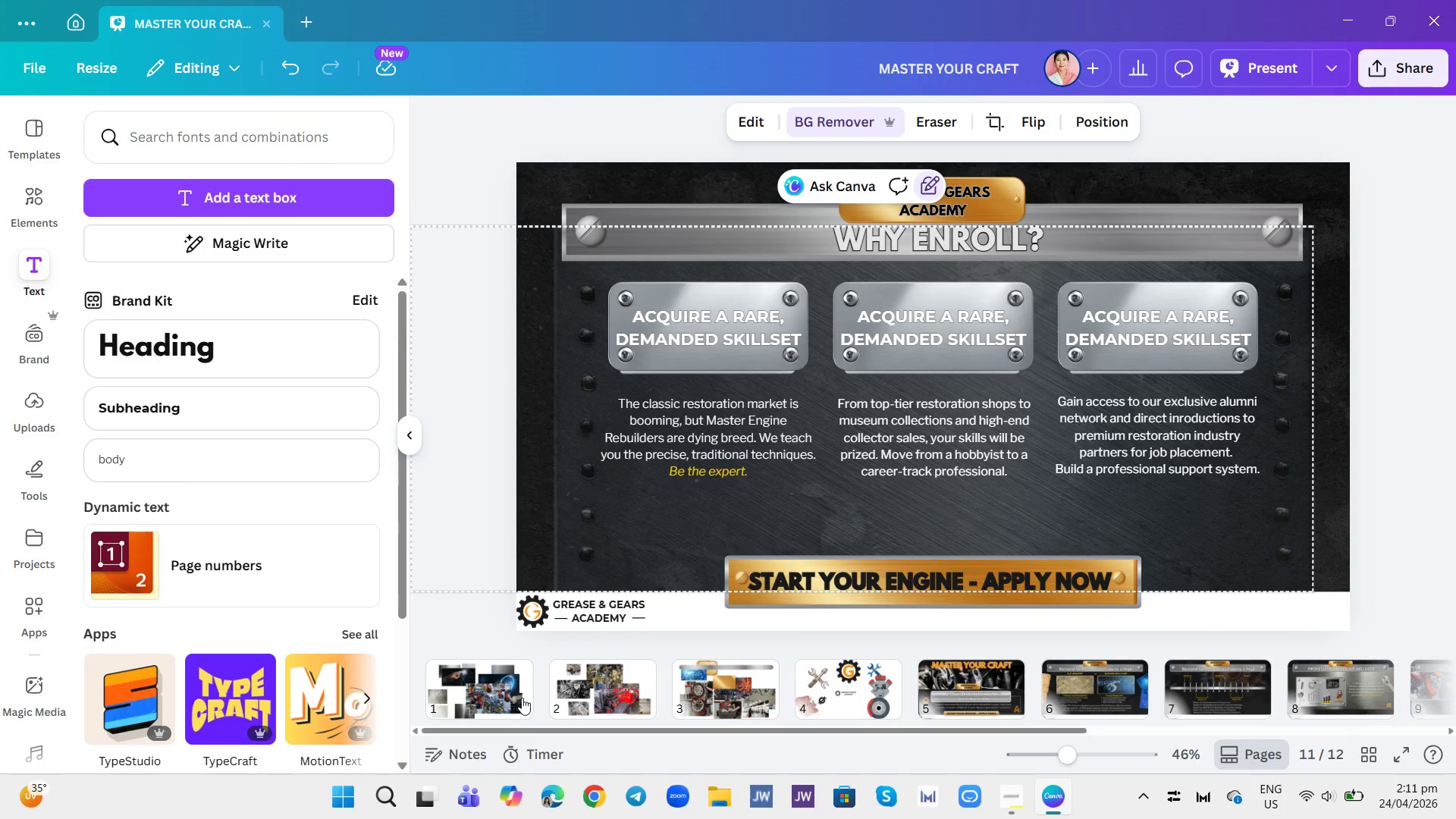 
left_click([495, 680])
 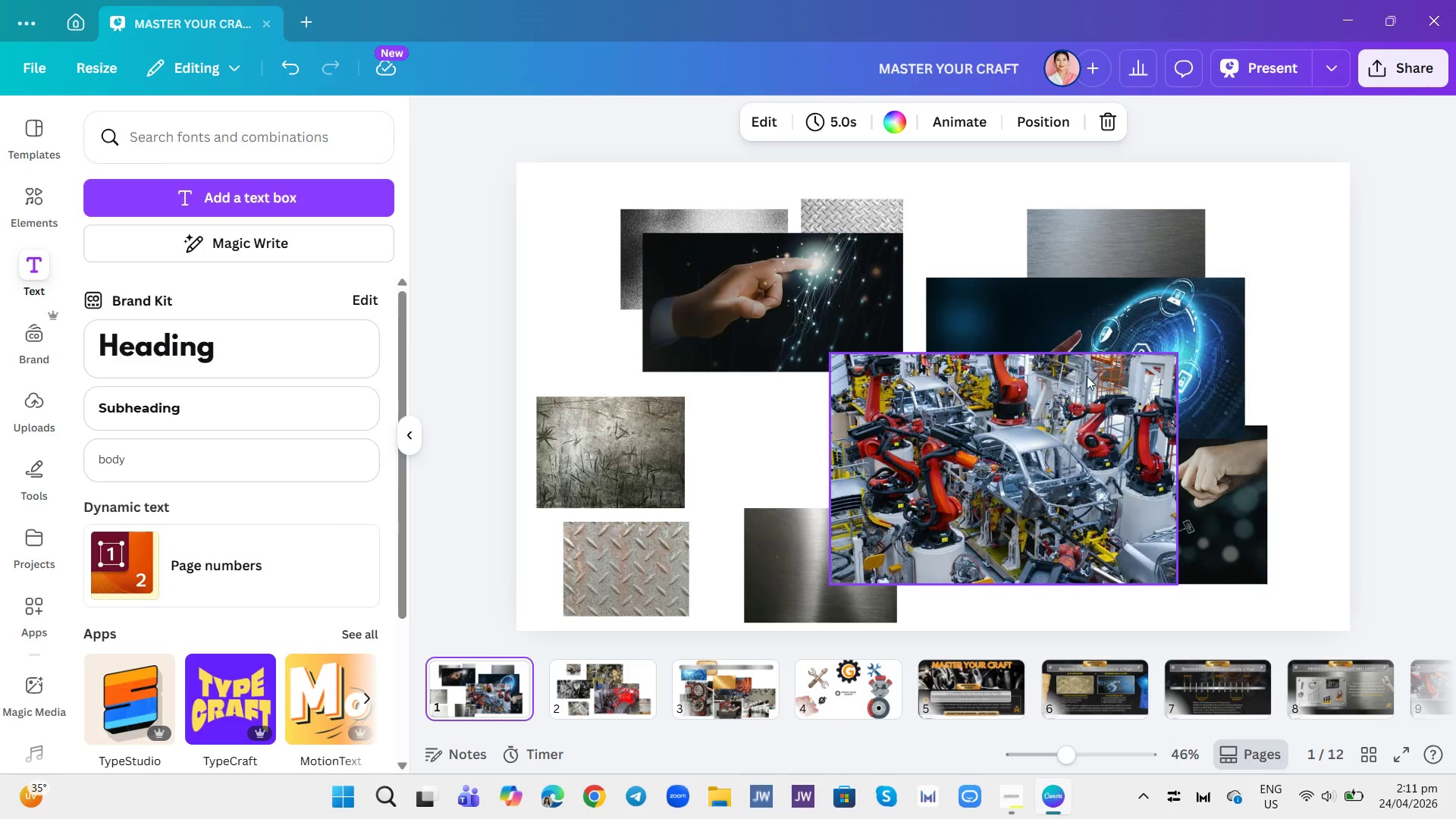 
left_click([1094, 414])
 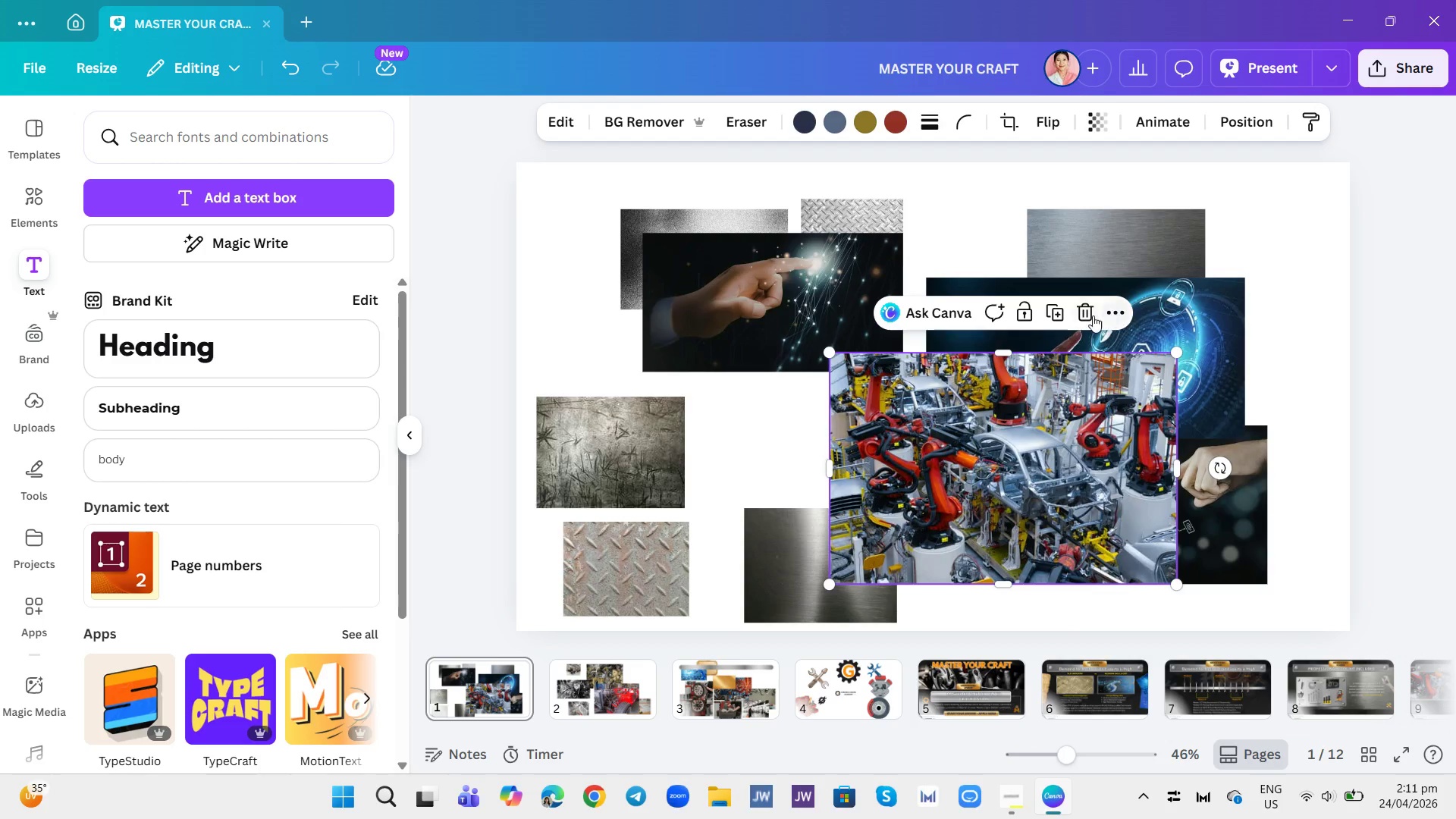 
left_click([1087, 312])
 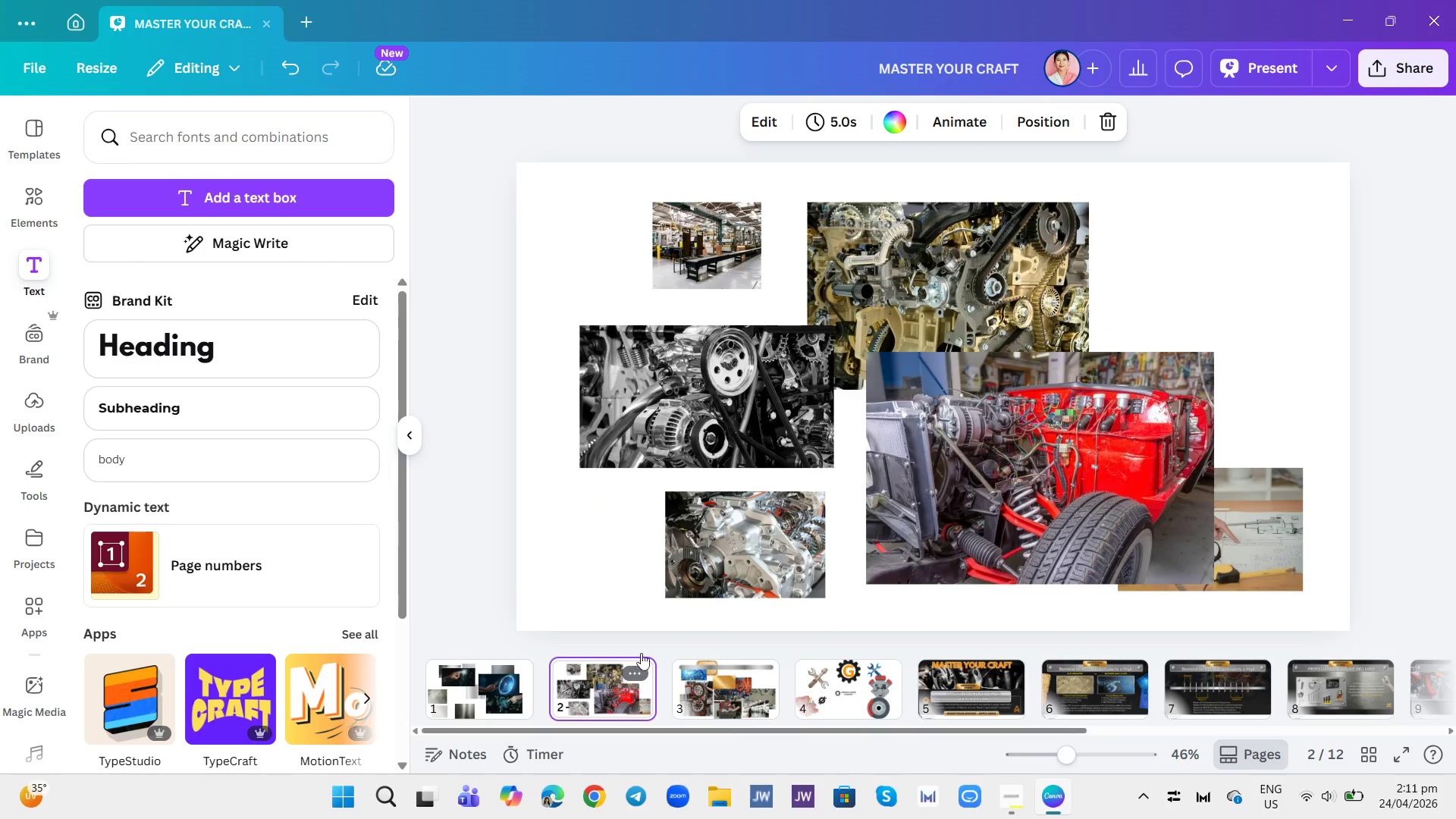 
left_click_drag(start_coordinate=[1102, 472], to_coordinate=[1094, 460])
 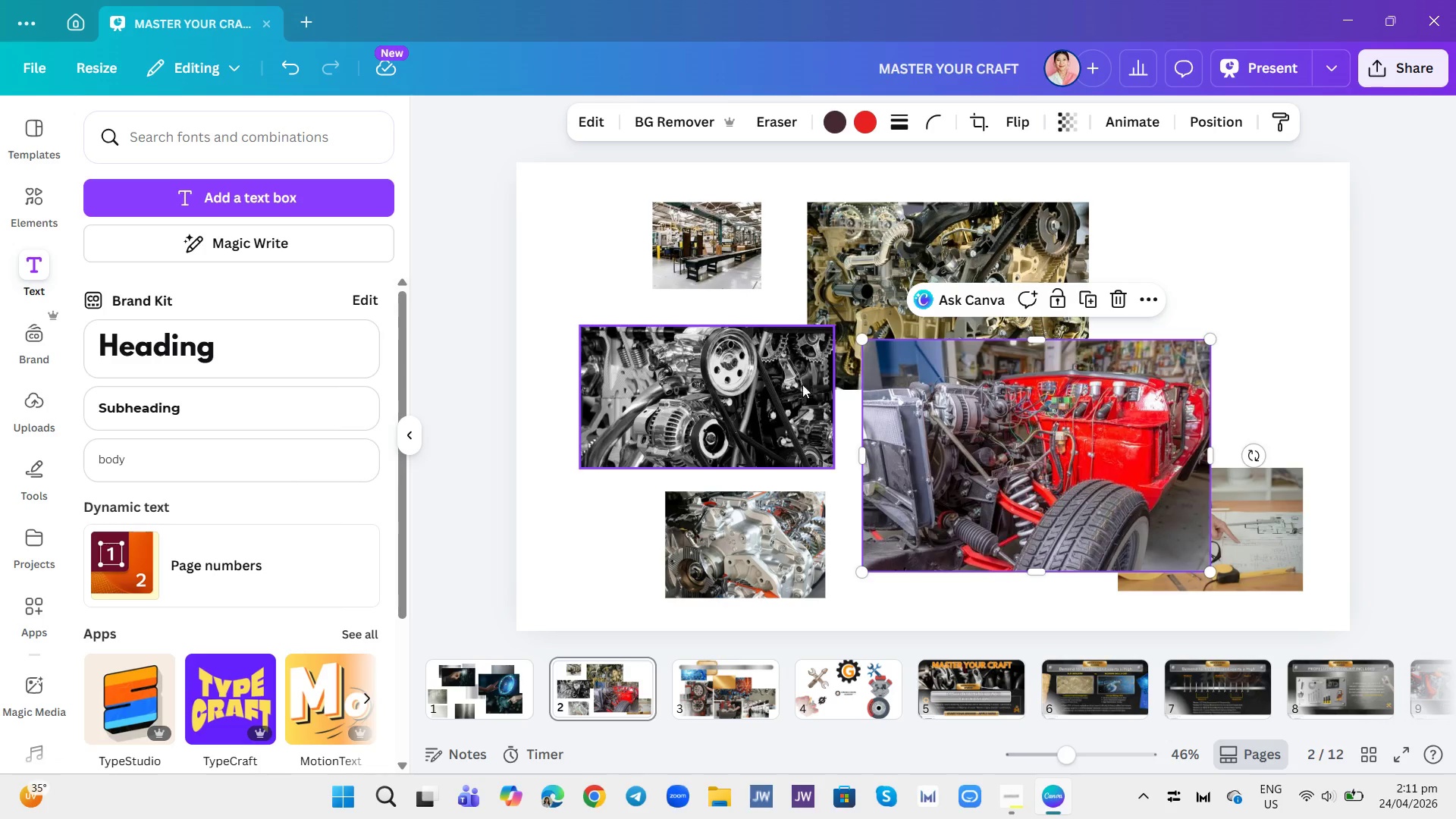 
left_click([744, 388])
 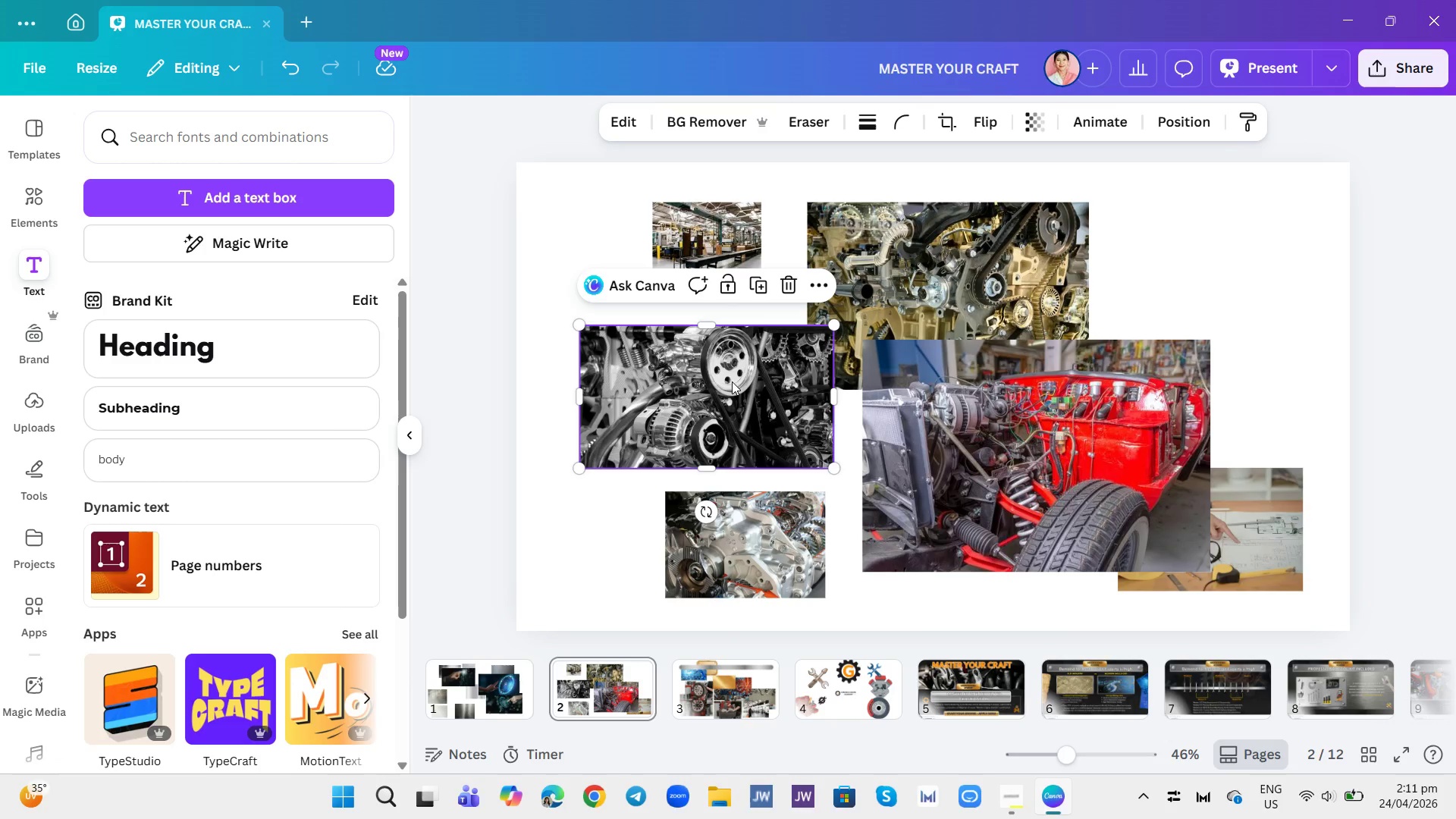 
left_click_drag(start_coordinate=[707, 372], to_coordinate=[789, 423])
 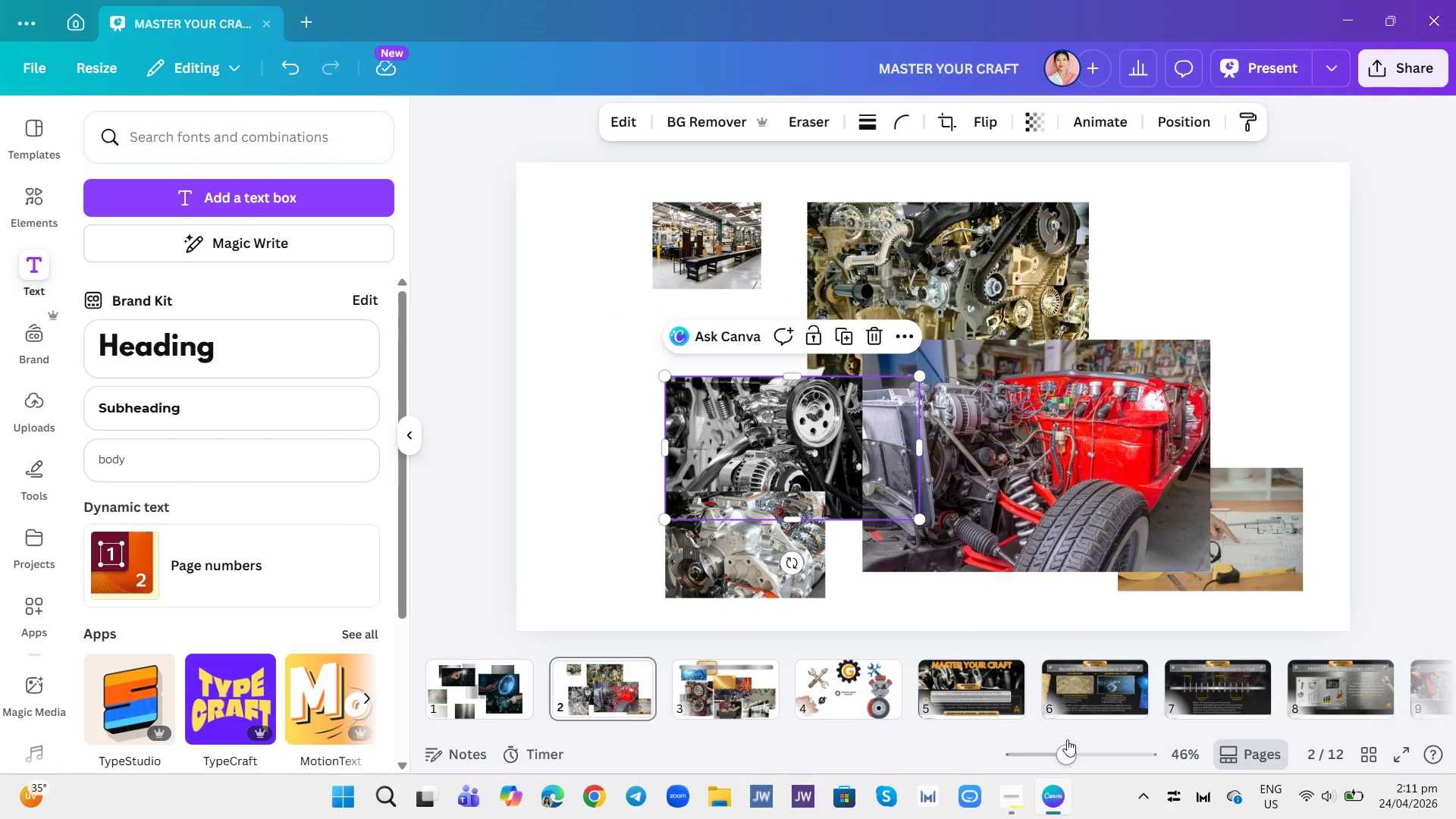 
left_click_drag(start_coordinate=[1067, 730], to_coordinate=[1423, 761])
 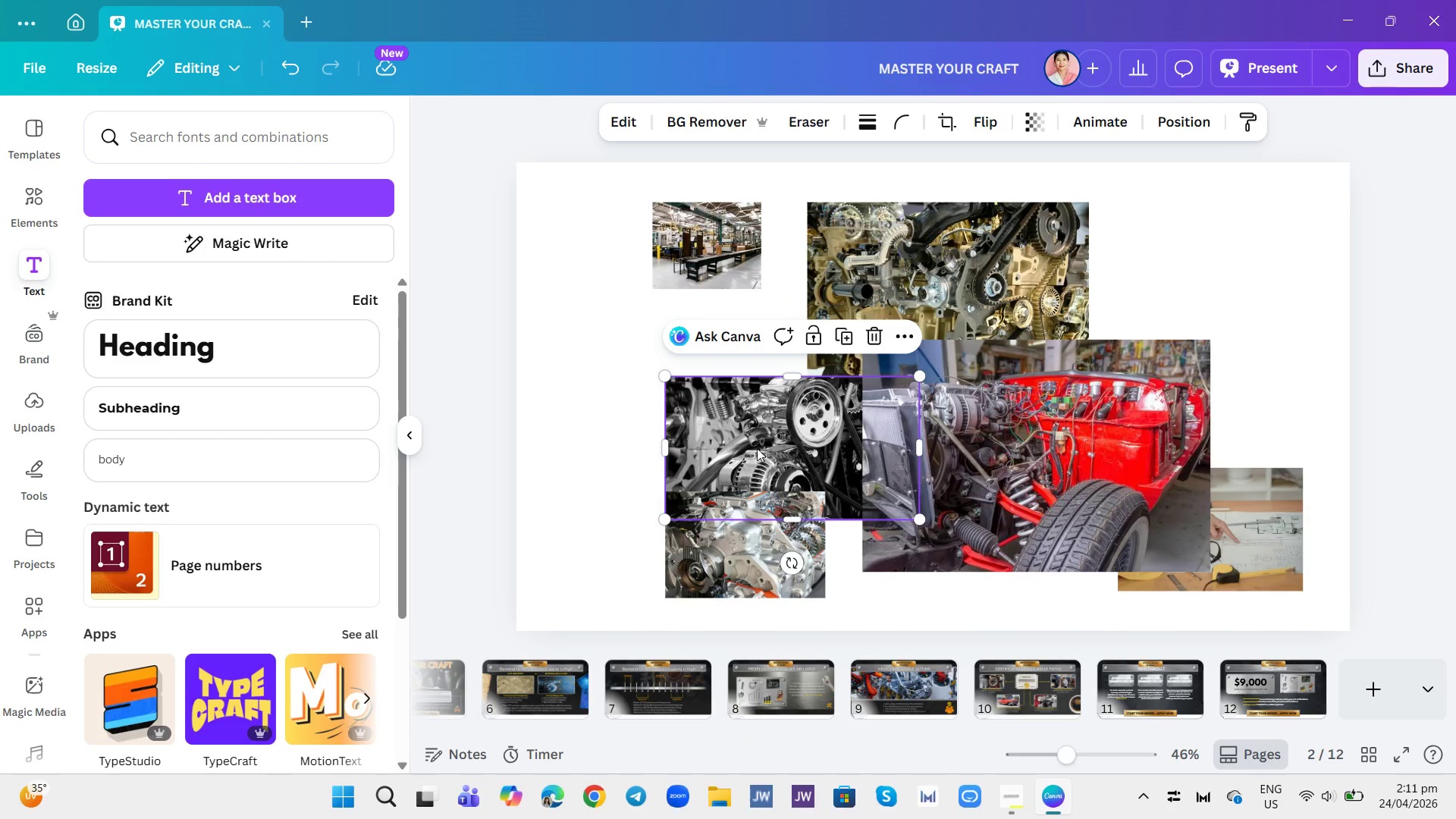 
left_click_drag(start_coordinate=[764, 438], to_coordinate=[1131, 689])
 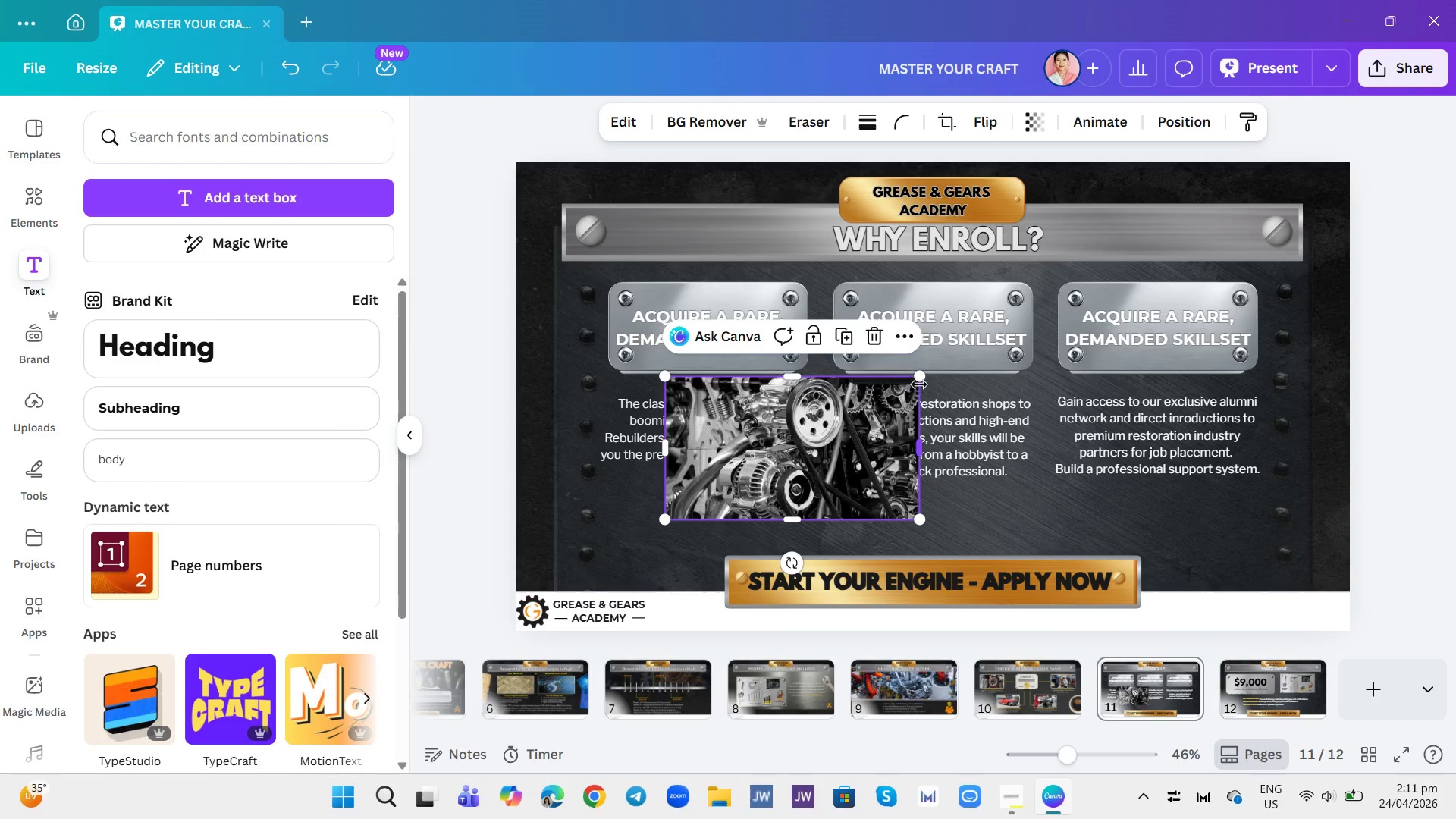 
left_click_drag(start_coordinate=[924, 379], to_coordinate=[827, 463])
 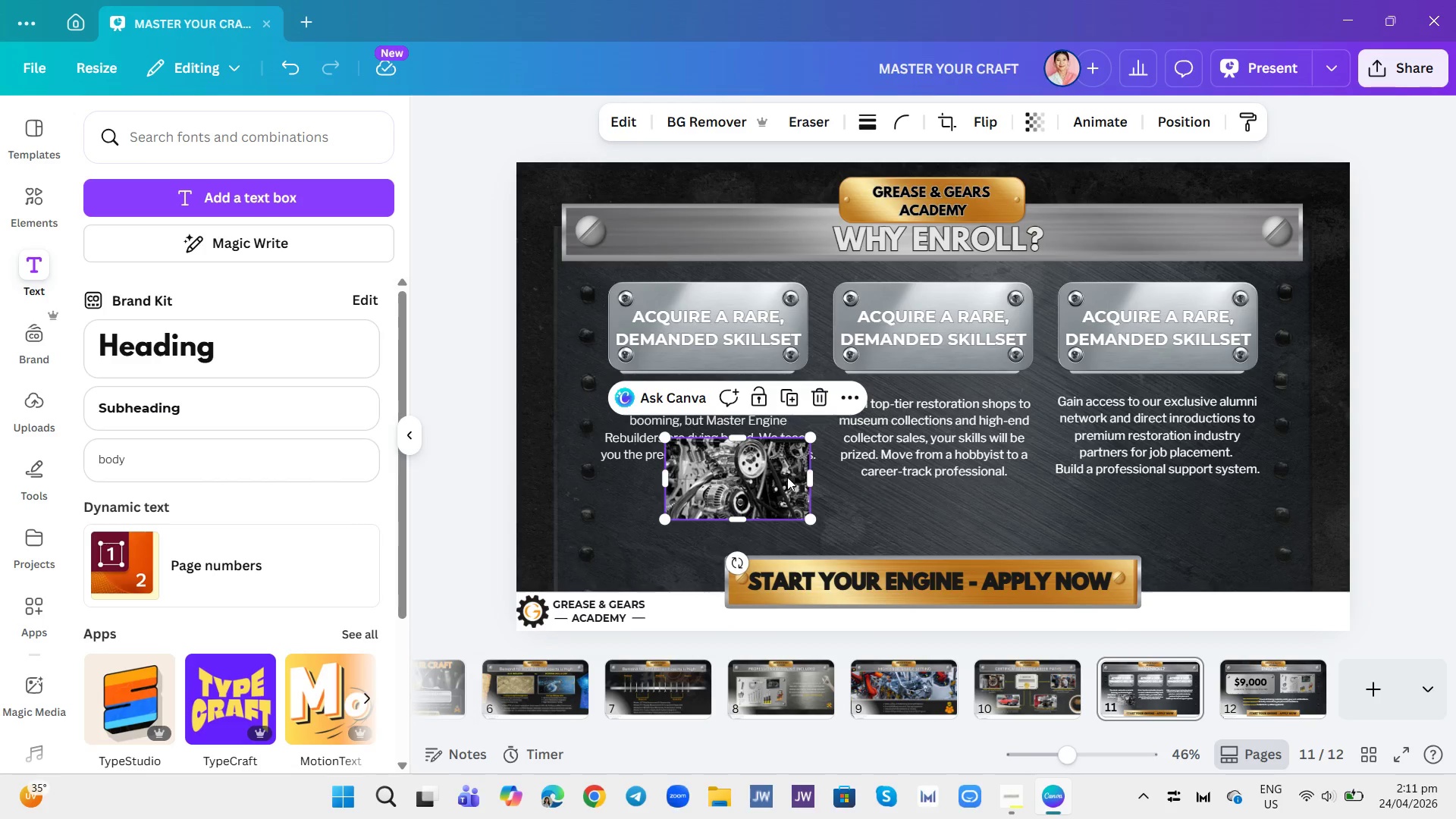 
left_click_drag(start_coordinate=[787, 477], to_coordinate=[738, 523])
 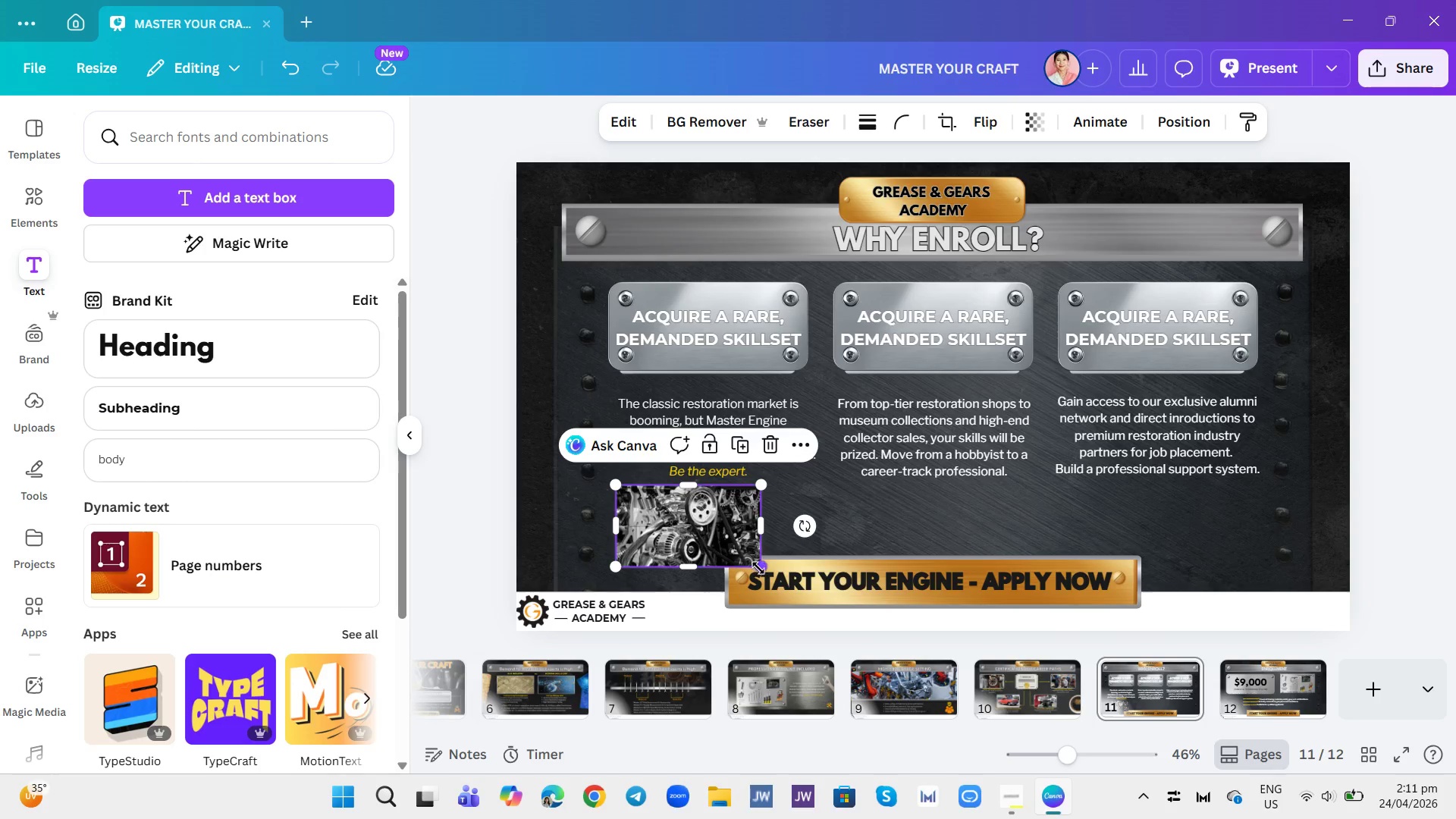 
left_click_drag(start_coordinate=[762, 574], to_coordinate=[745, 548])
 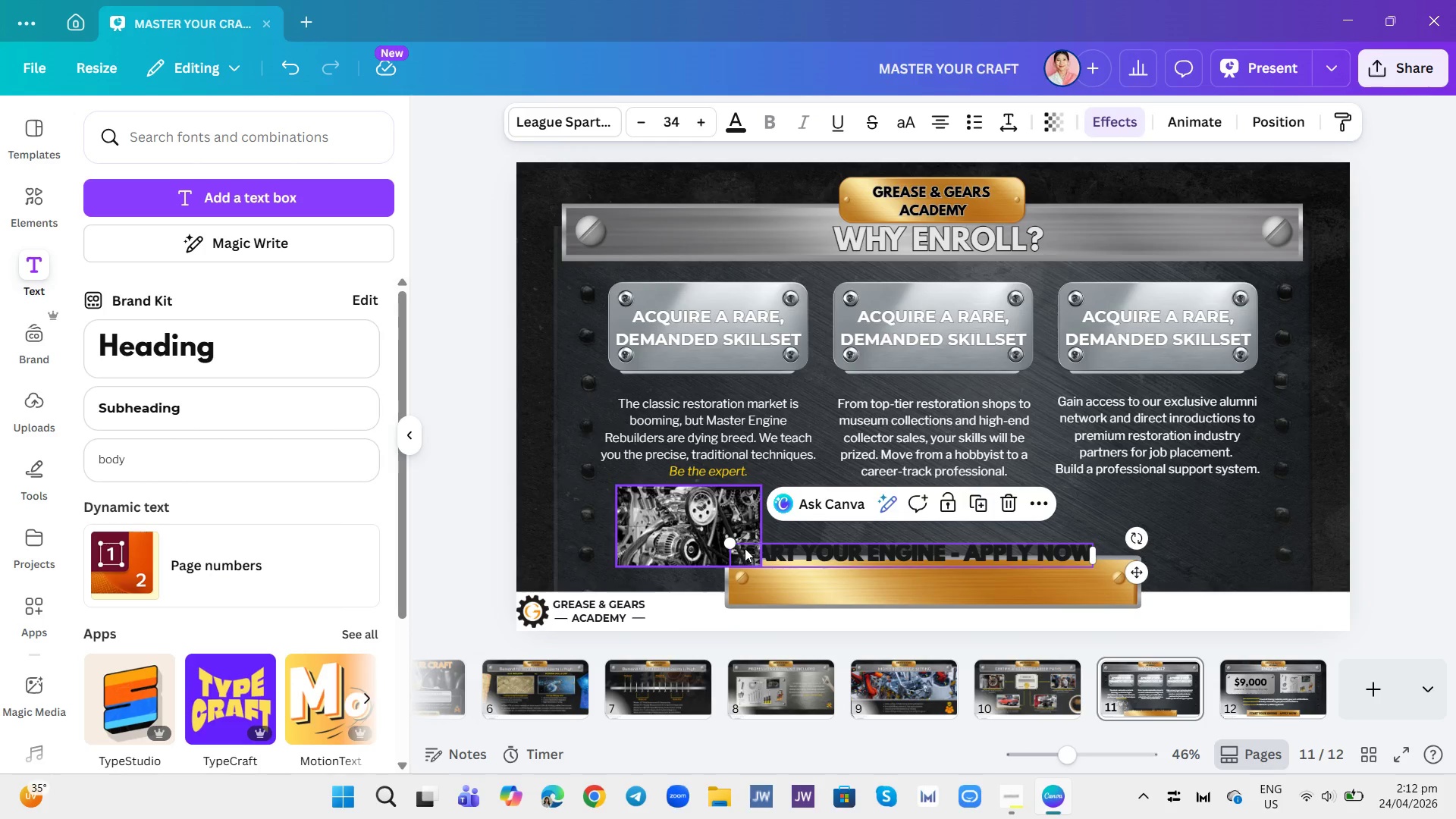 
key(Control+Z)
 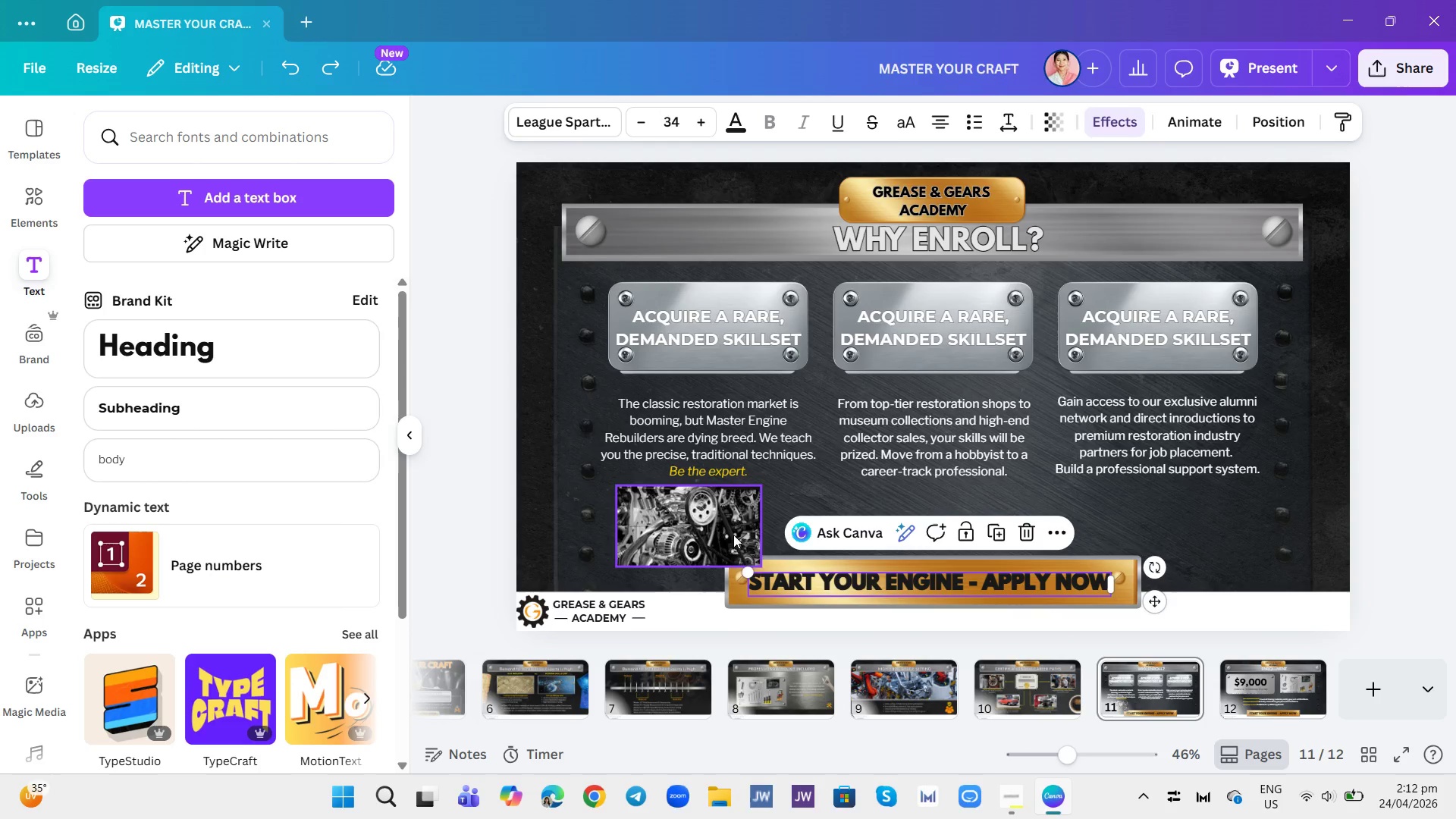 
left_click([729, 530])
 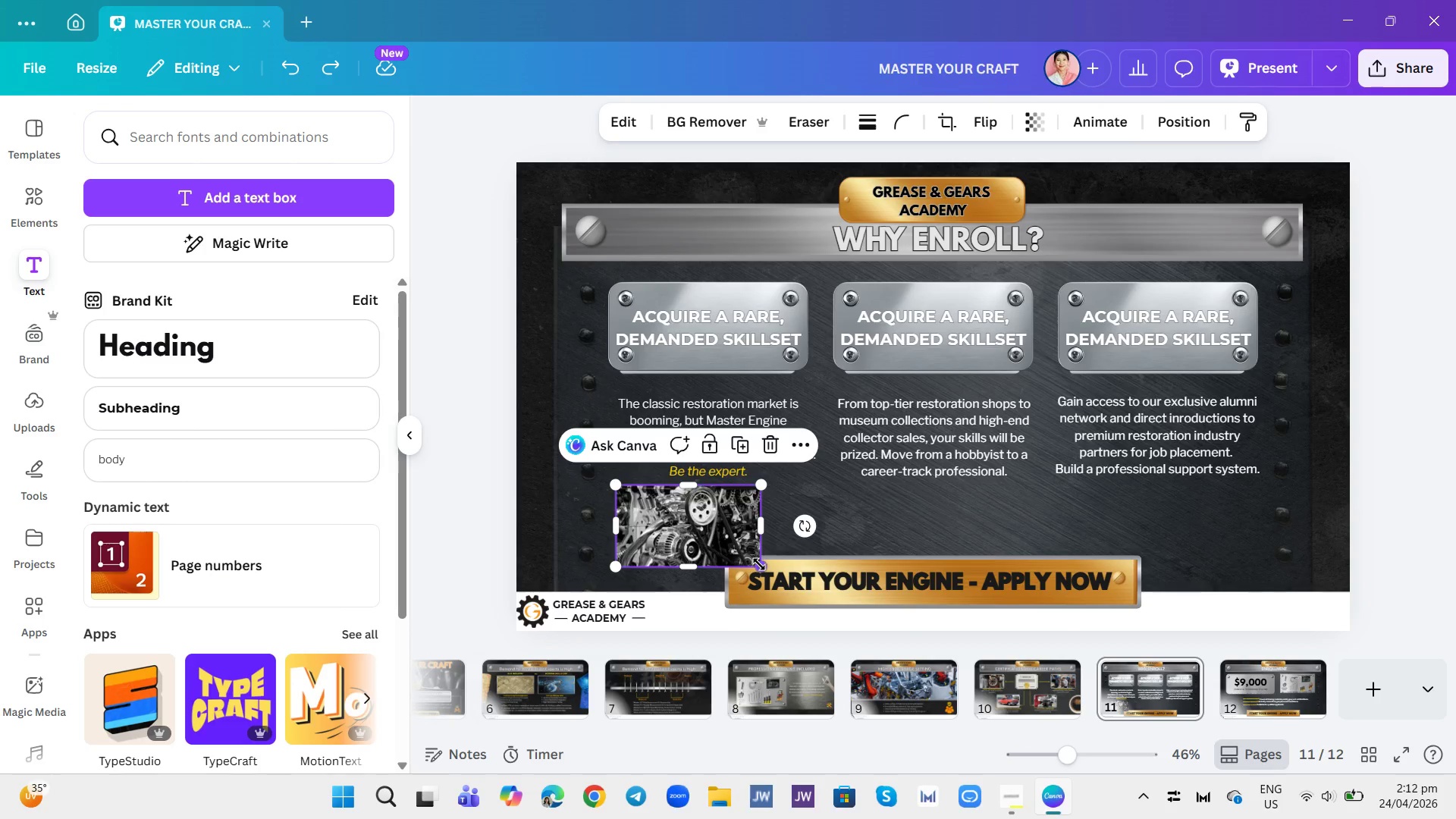 
left_click_drag(start_coordinate=[761, 565], to_coordinate=[742, 538])
 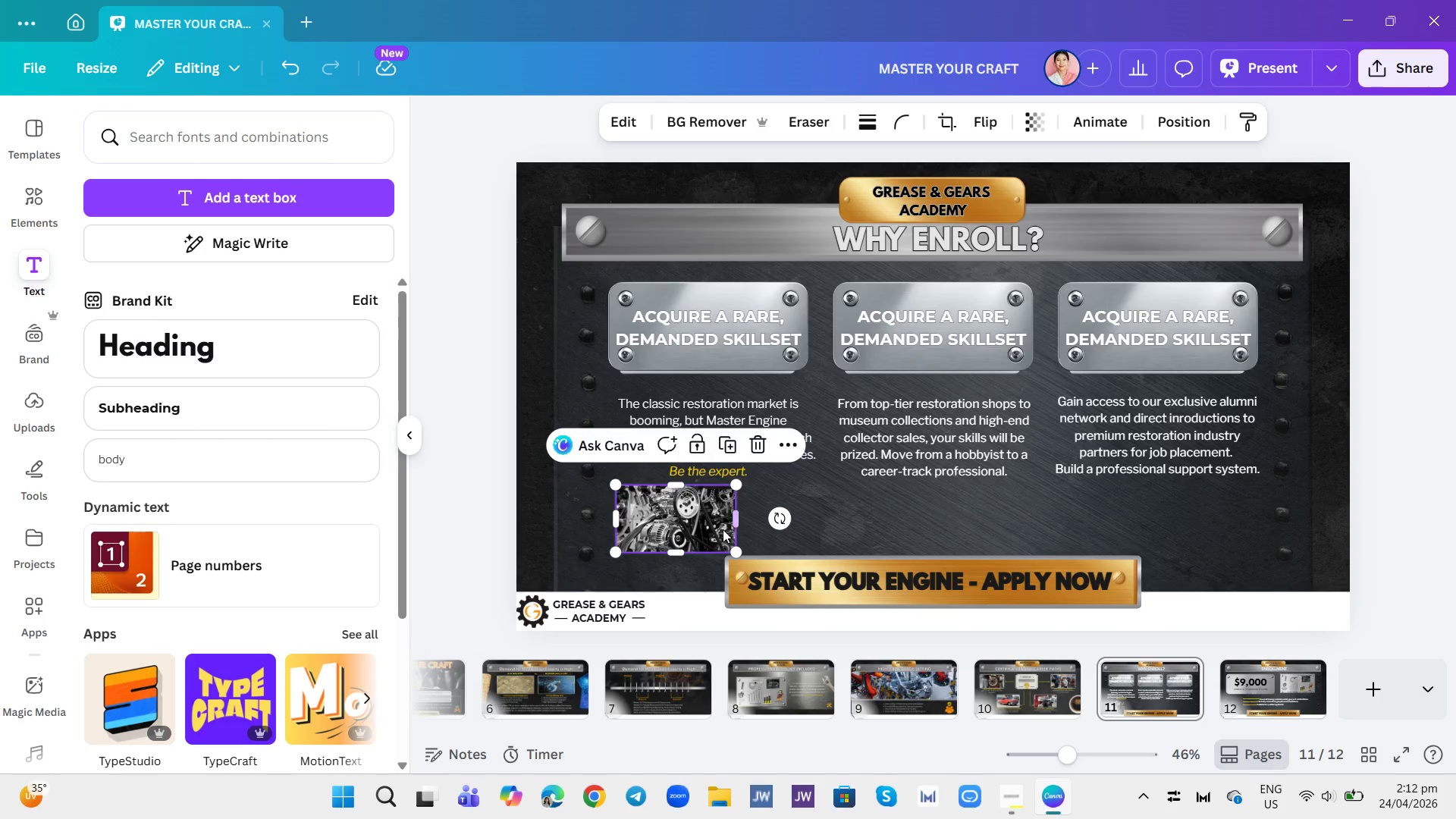 
left_click_drag(start_coordinate=[723, 529], to_coordinate=[745, 524])
 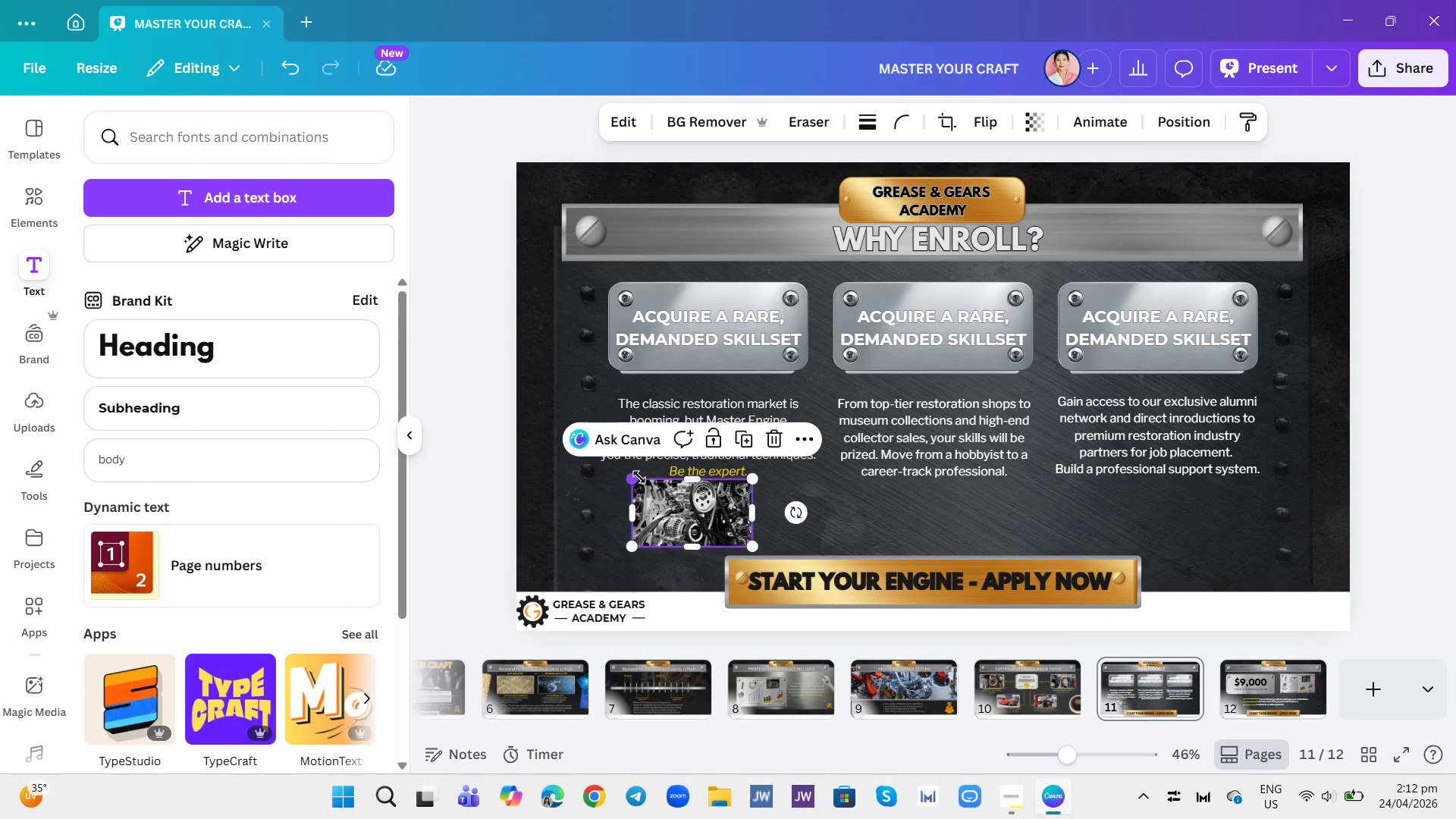 
left_click_drag(start_coordinate=[636, 477], to_coordinate=[645, 482])
 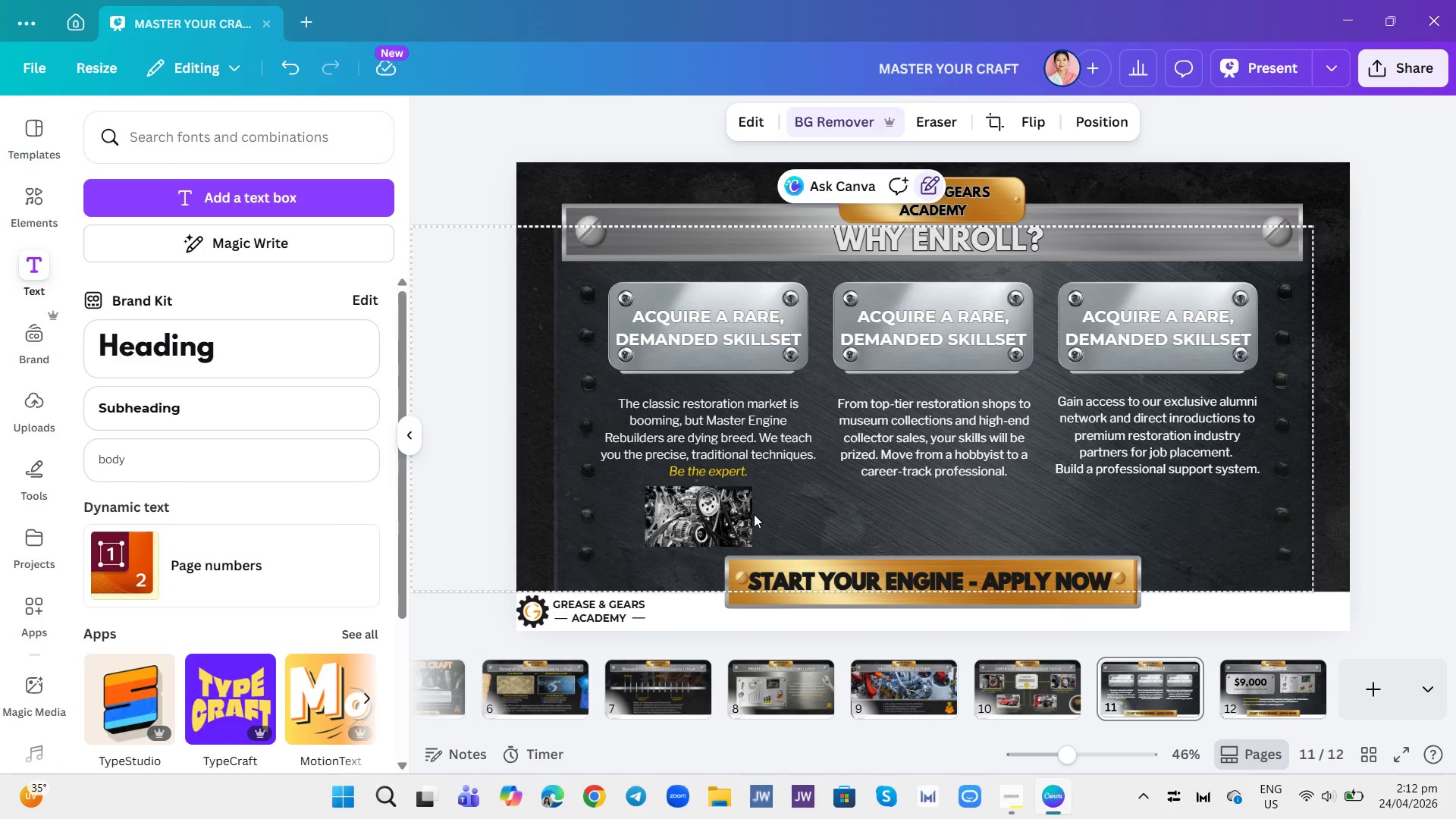 
left_click_drag(start_coordinate=[722, 513], to_coordinate=[736, 513])
 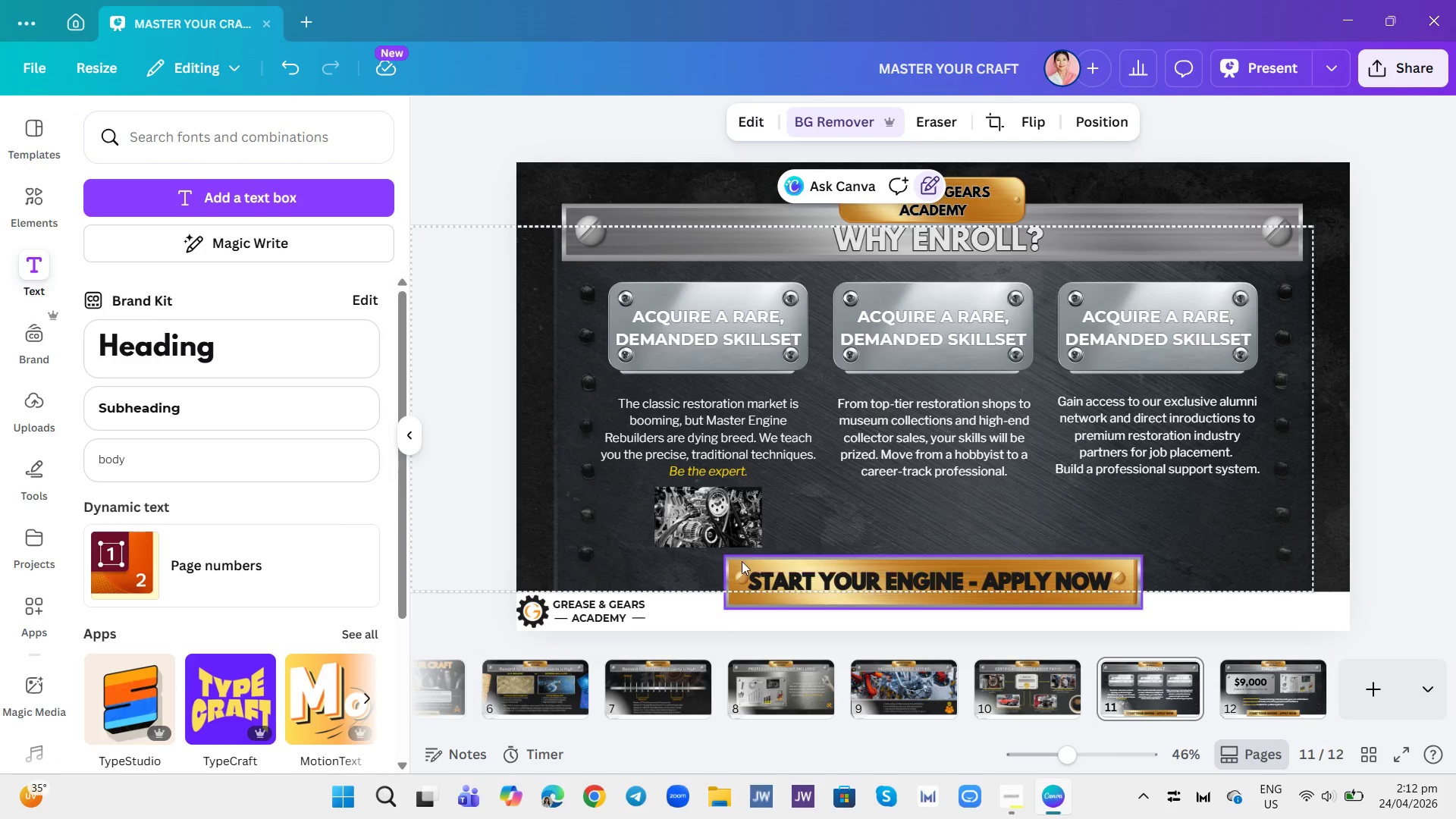 
double_click([736, 527])
 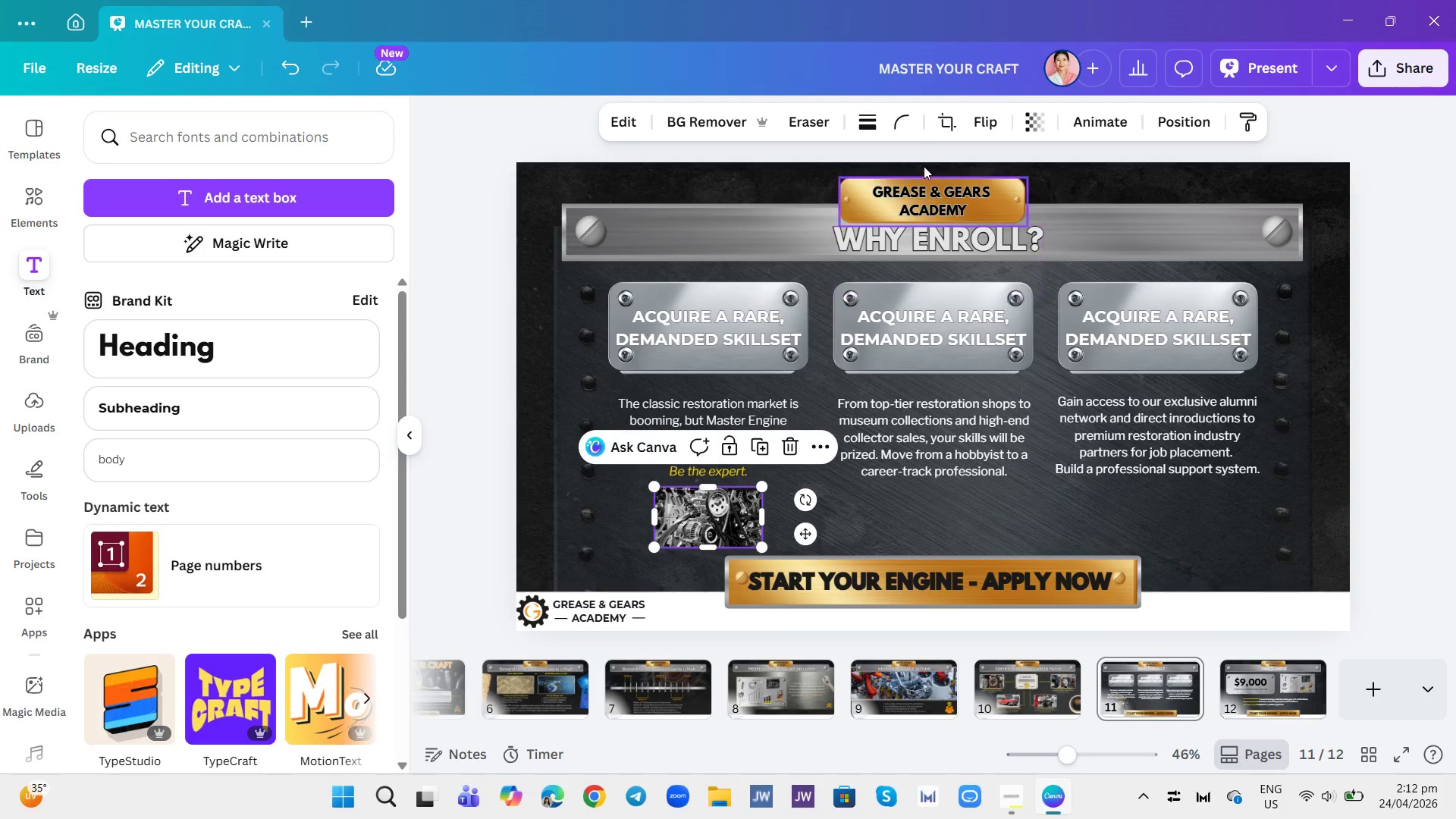 
left_click([859, 110])
 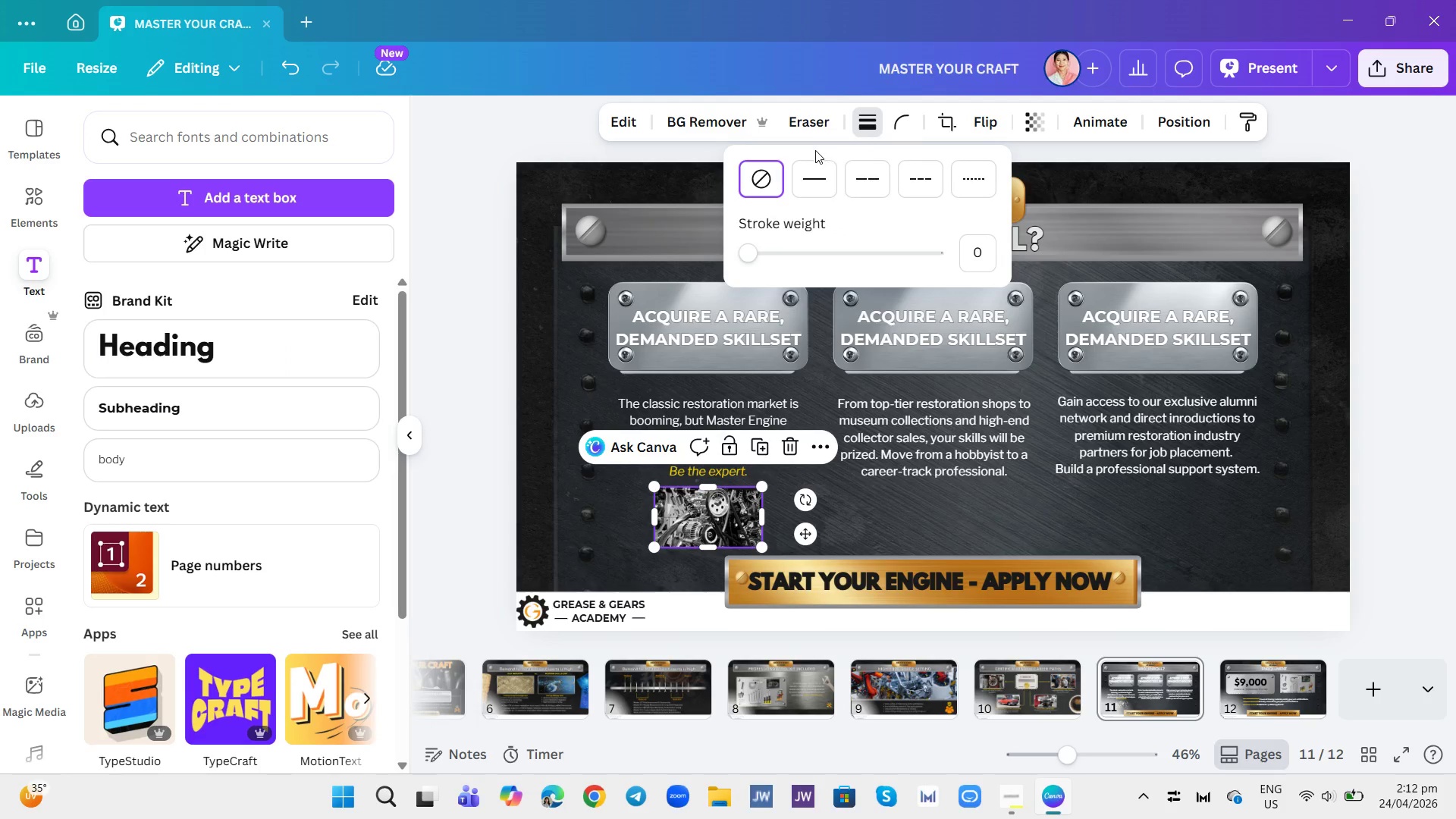 
left_click([812, 170])
 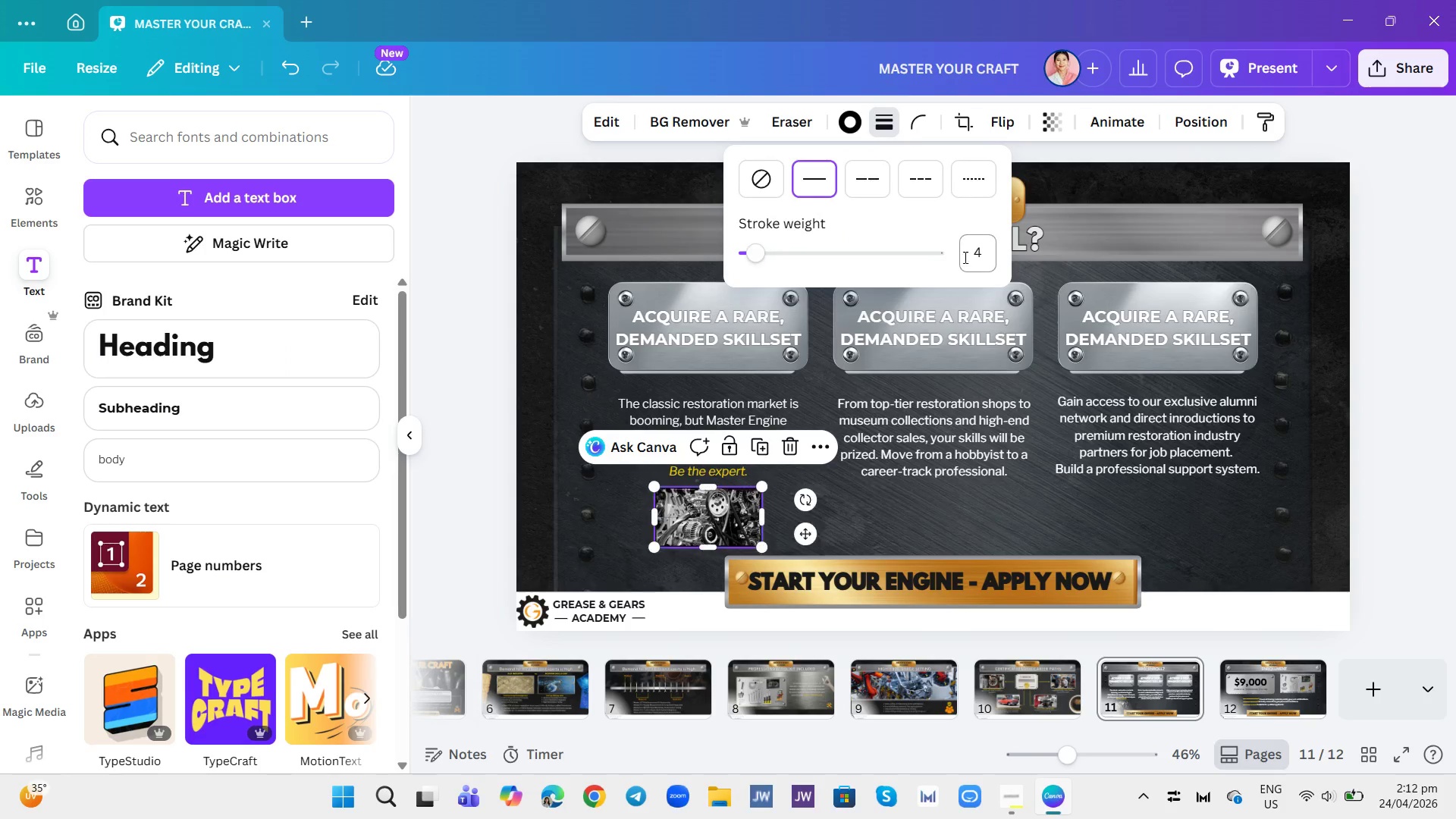 
left_click([976, 256])
 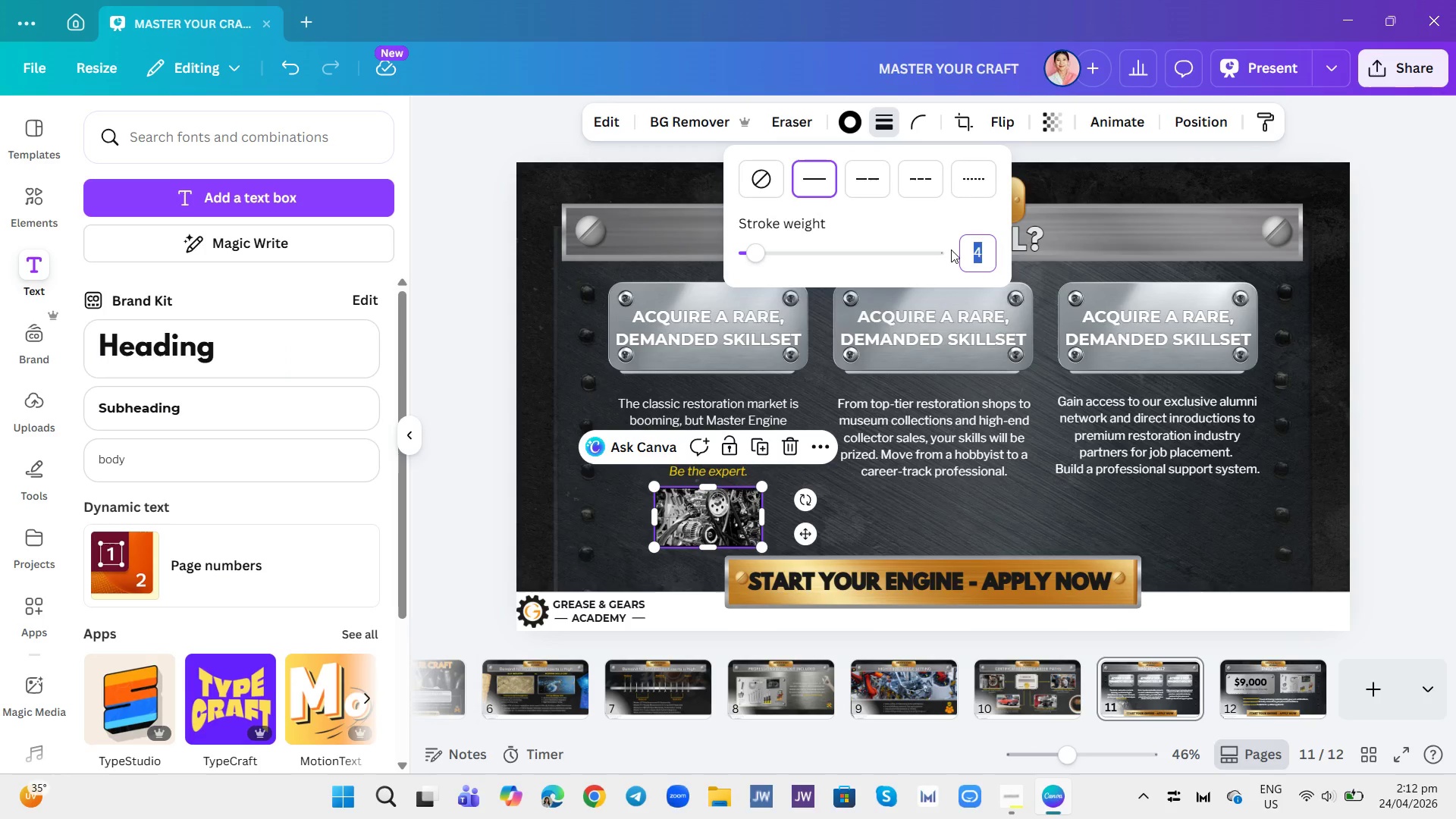 
type(10)
 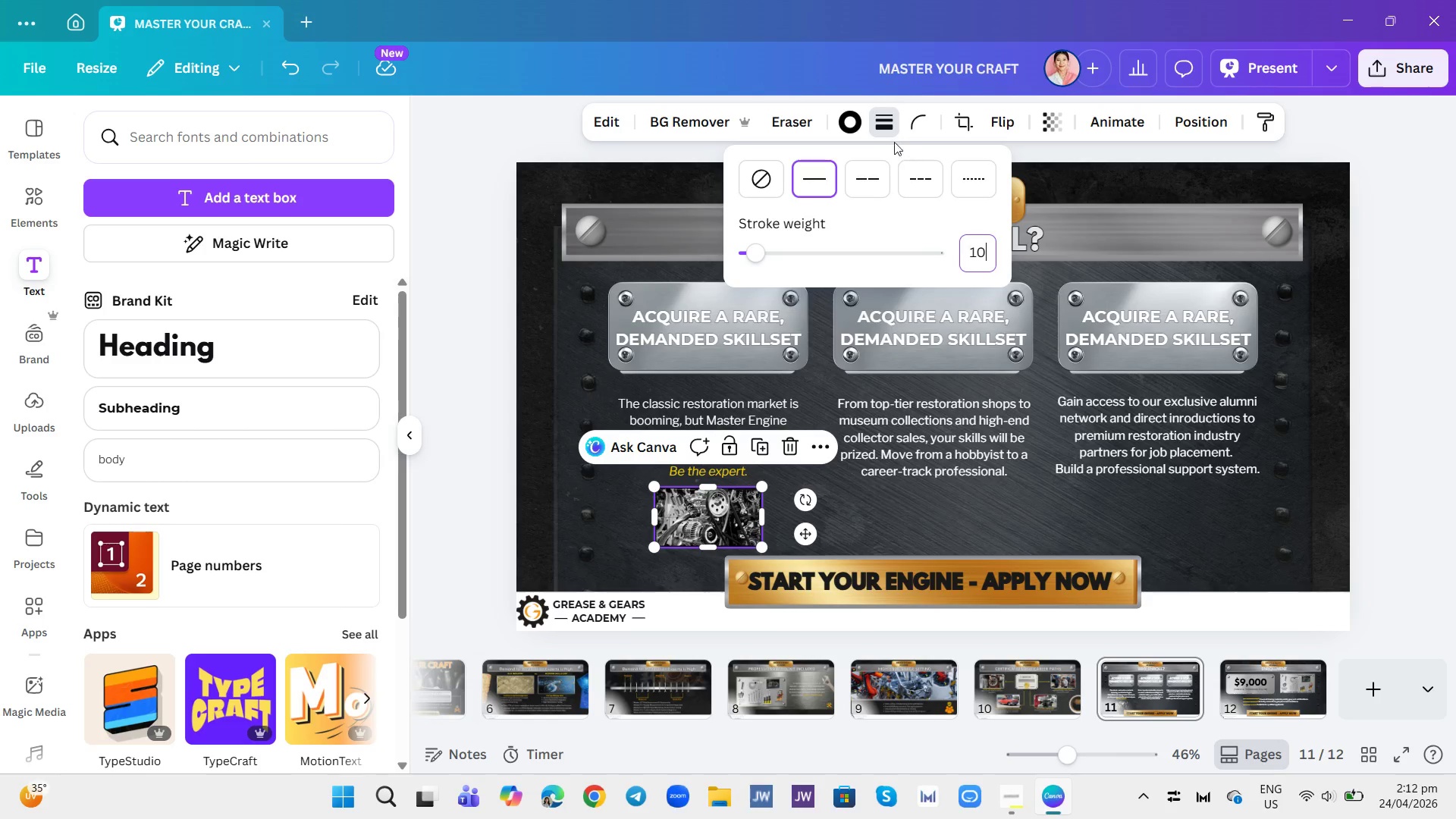 
left_click([858, 121])
 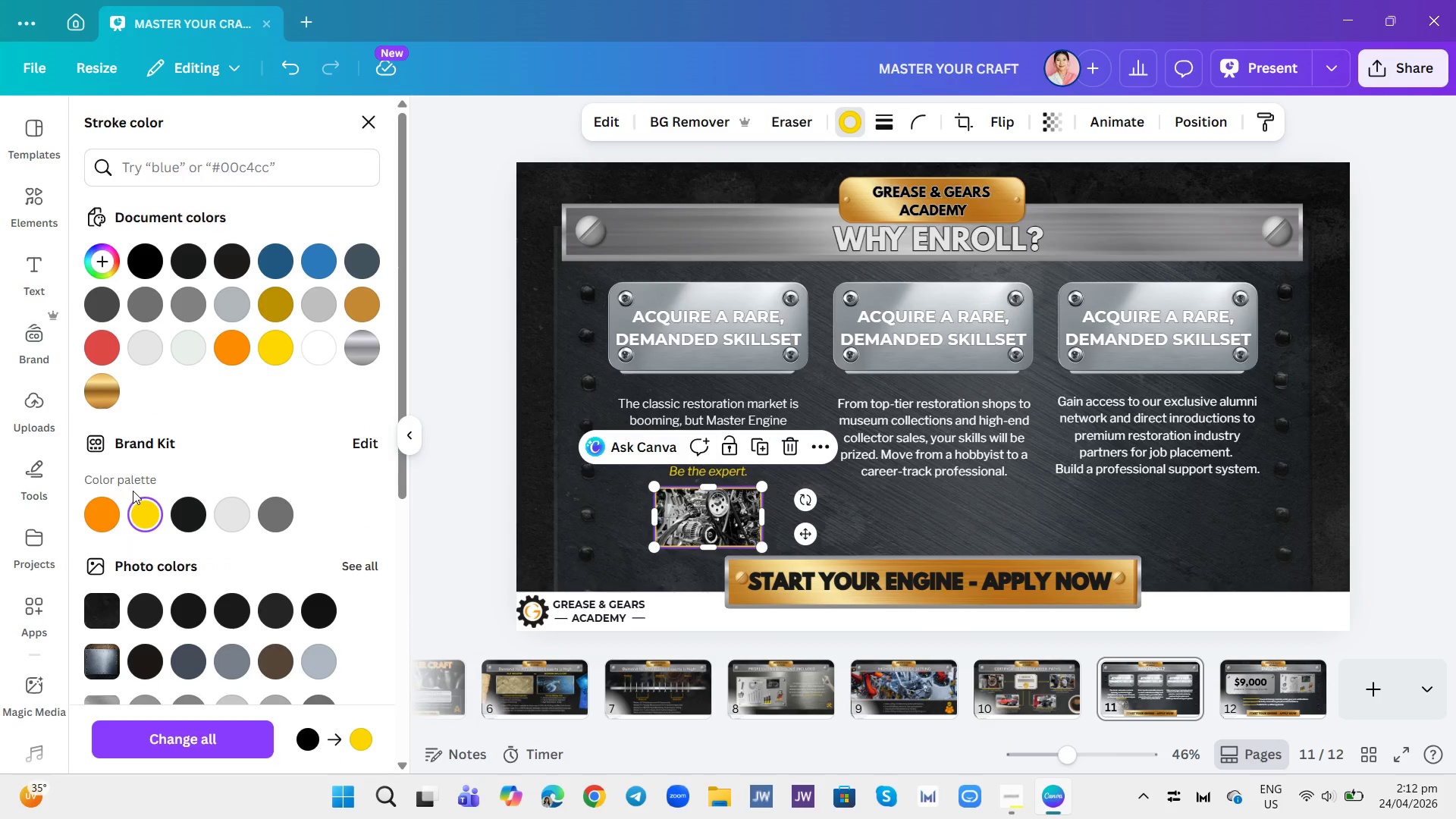 
key(Enter)
 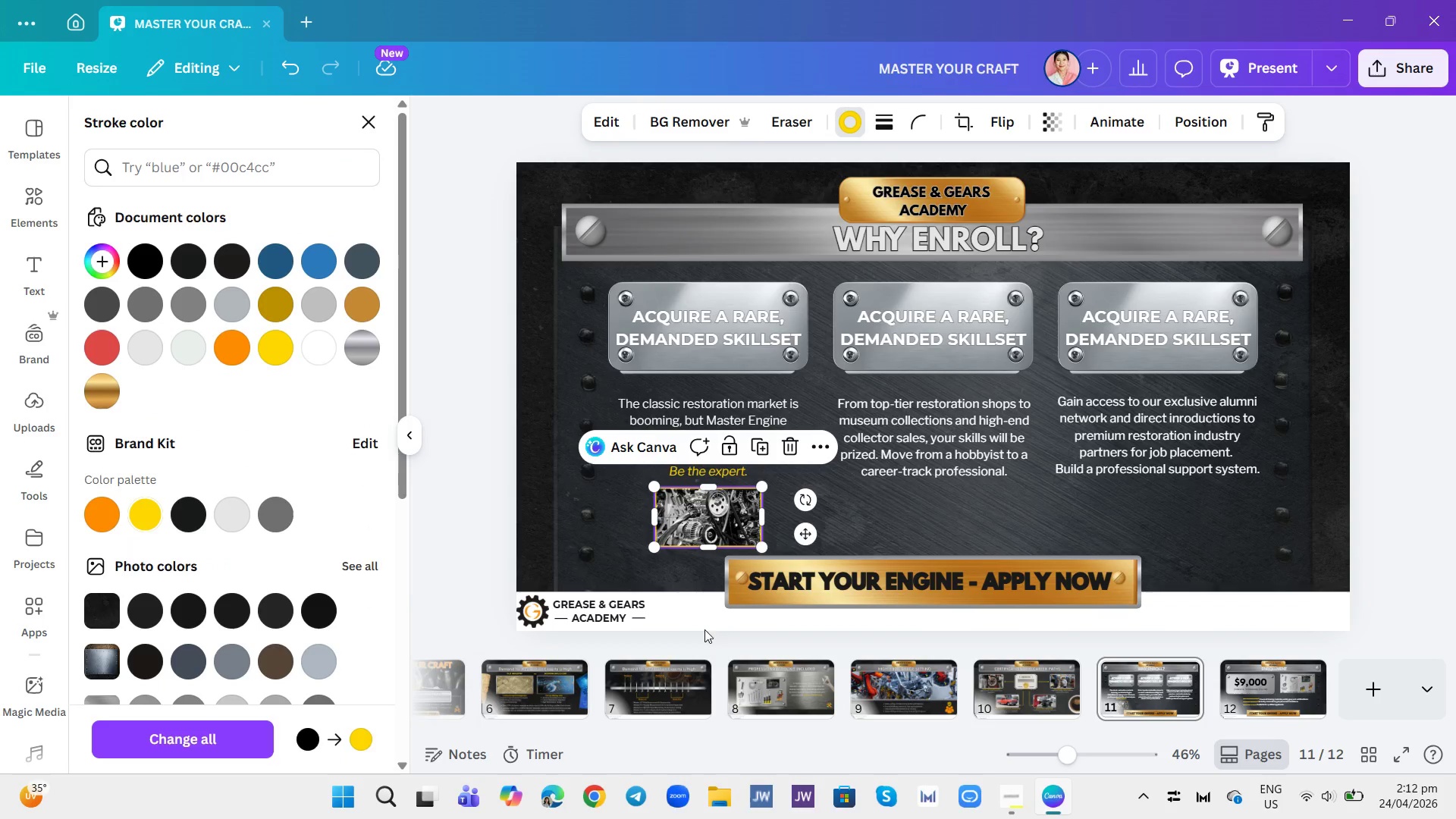 
left_click([595, 522])
 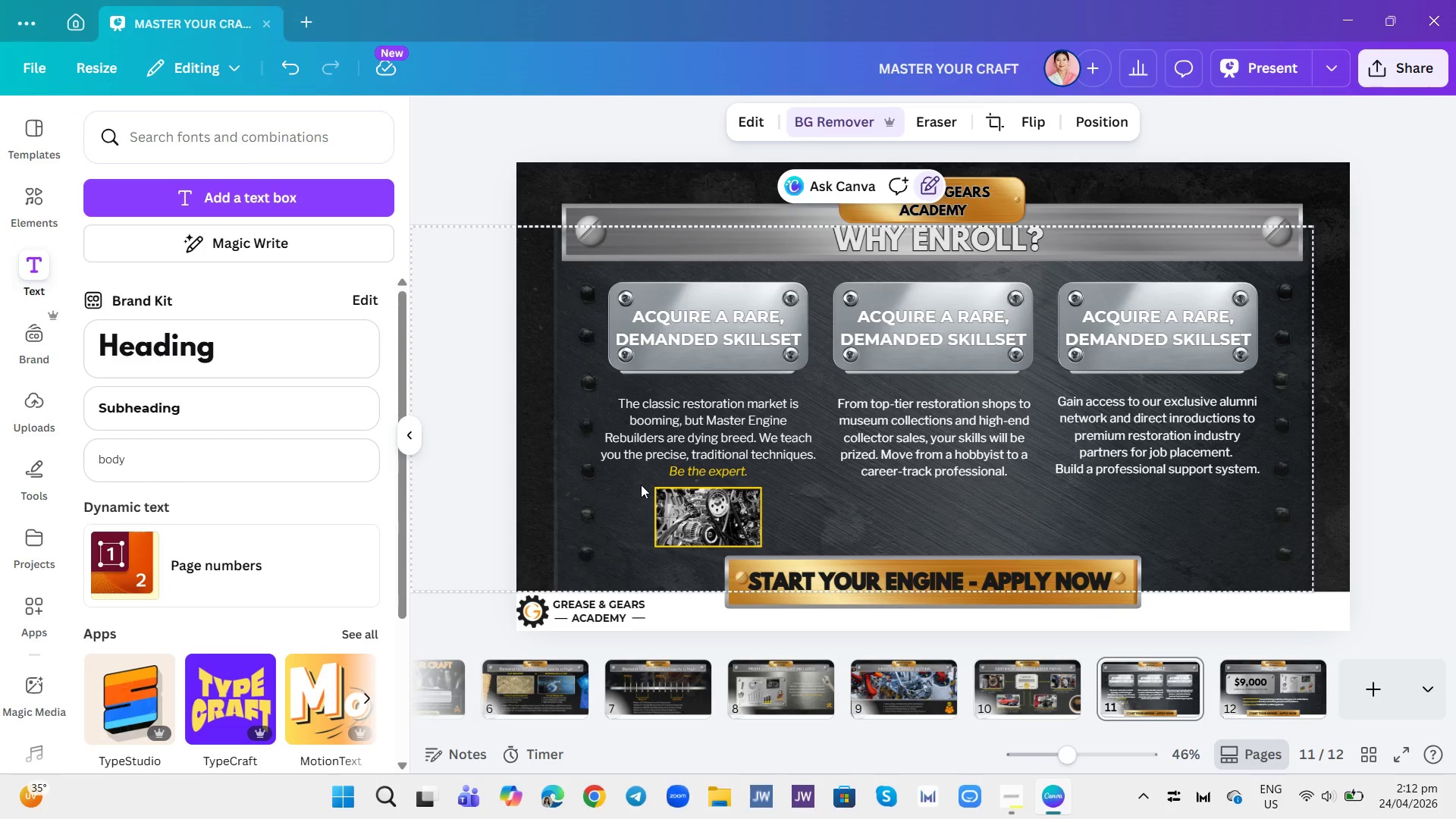 
wait(5.84)
 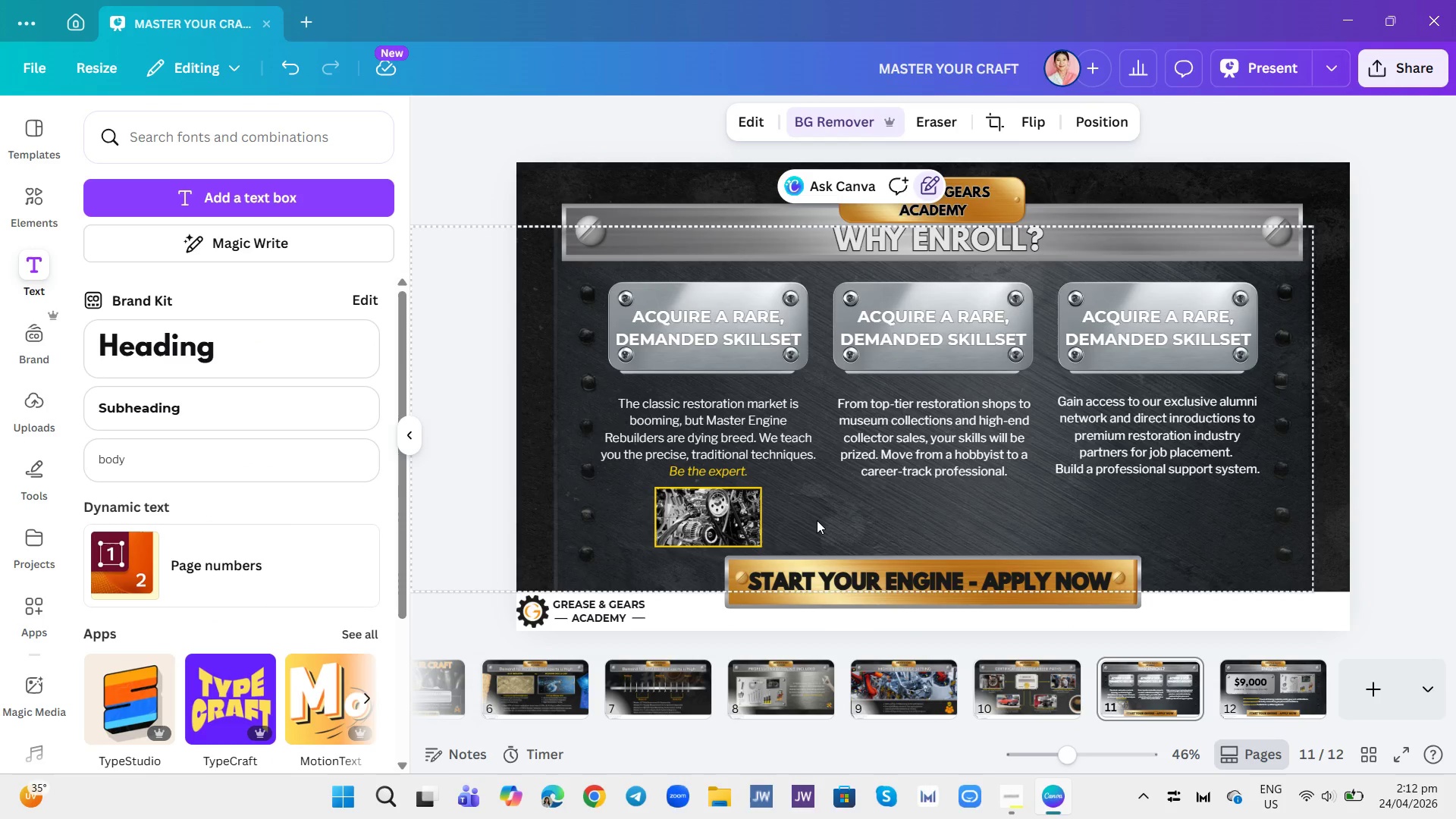 
double_click([956, 325])
 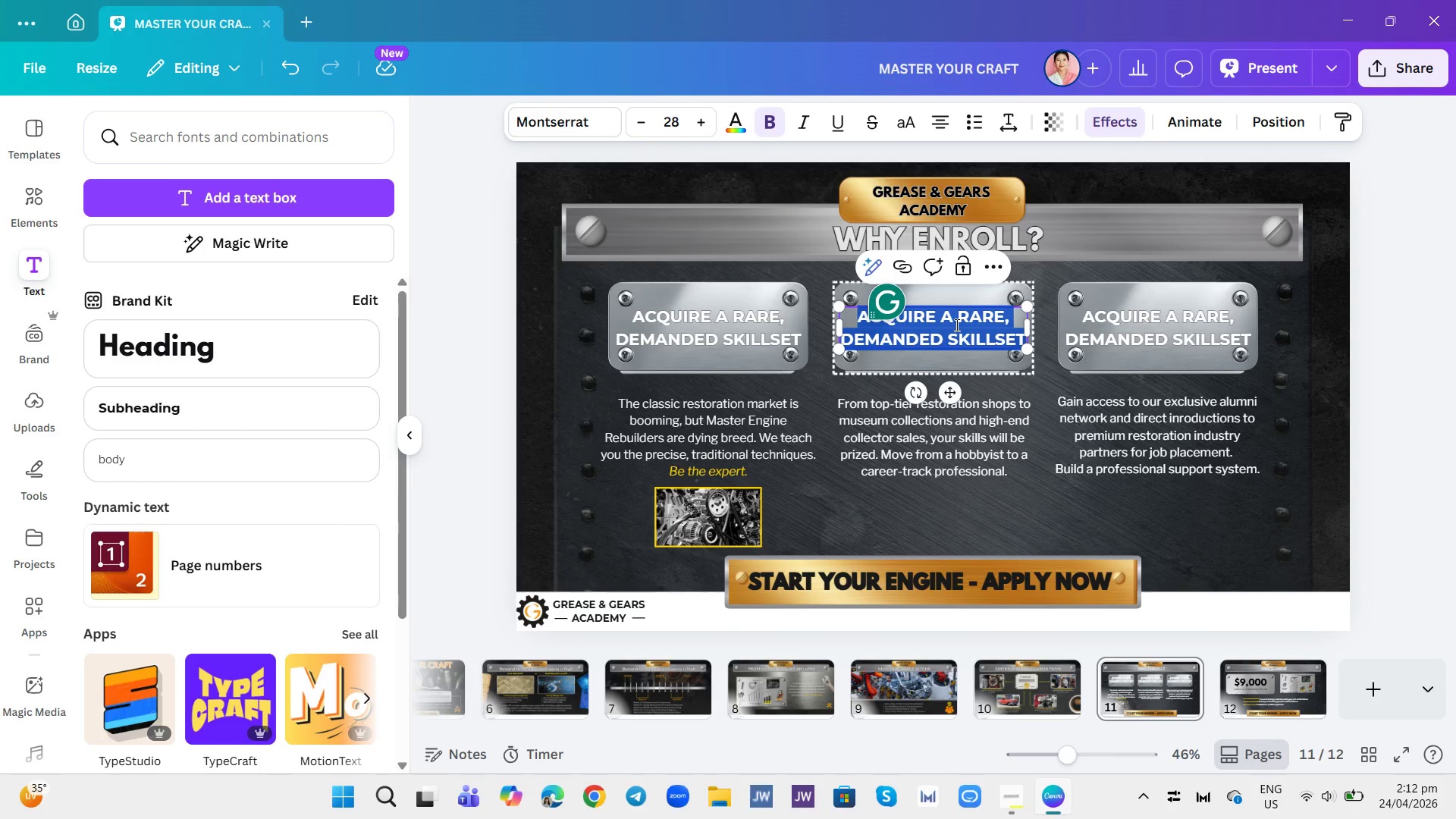 
type(LAUNCH A DEDICATED CAREER PATHS)
key(Backspace)
 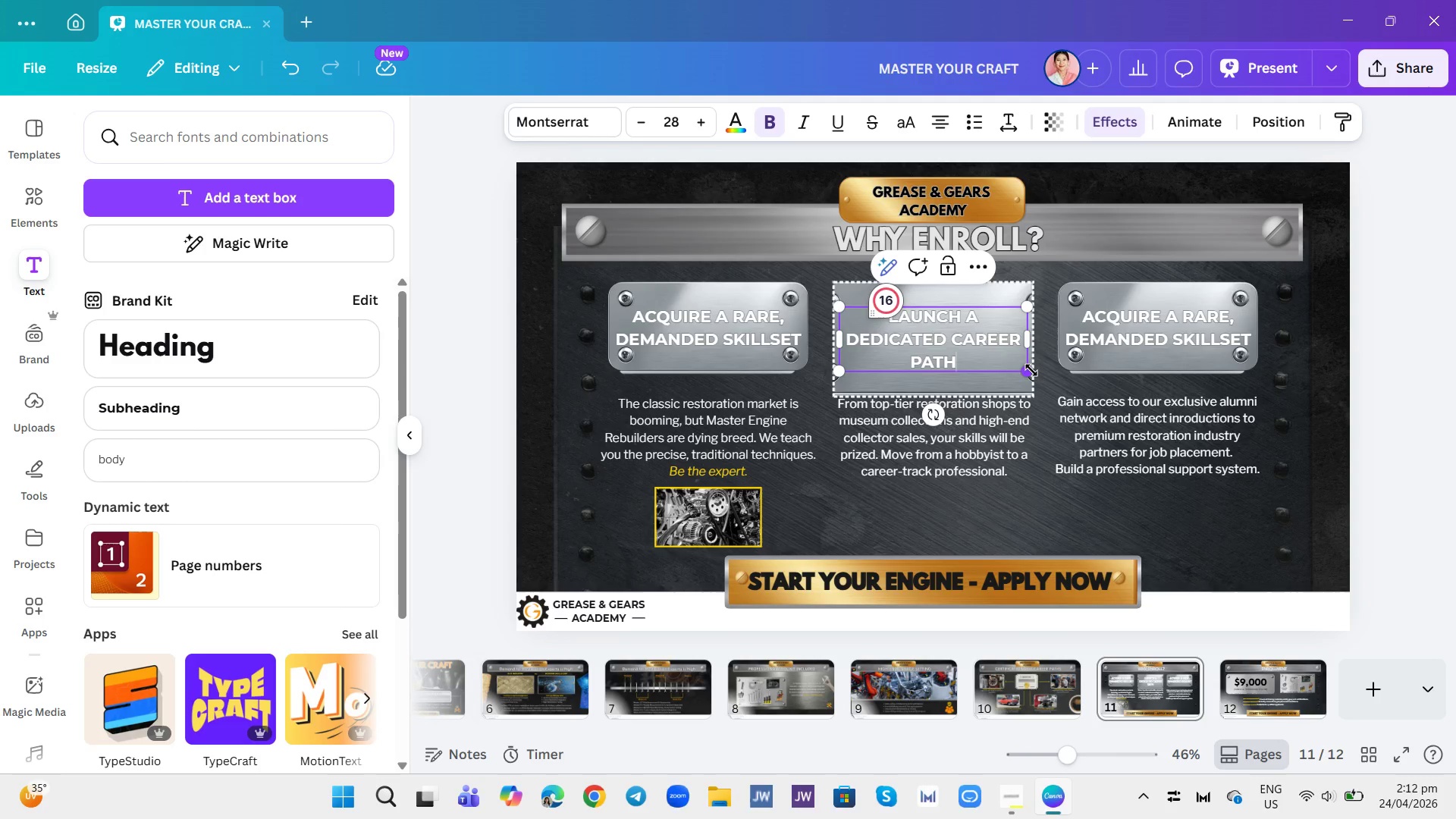 
wait(10.62)
 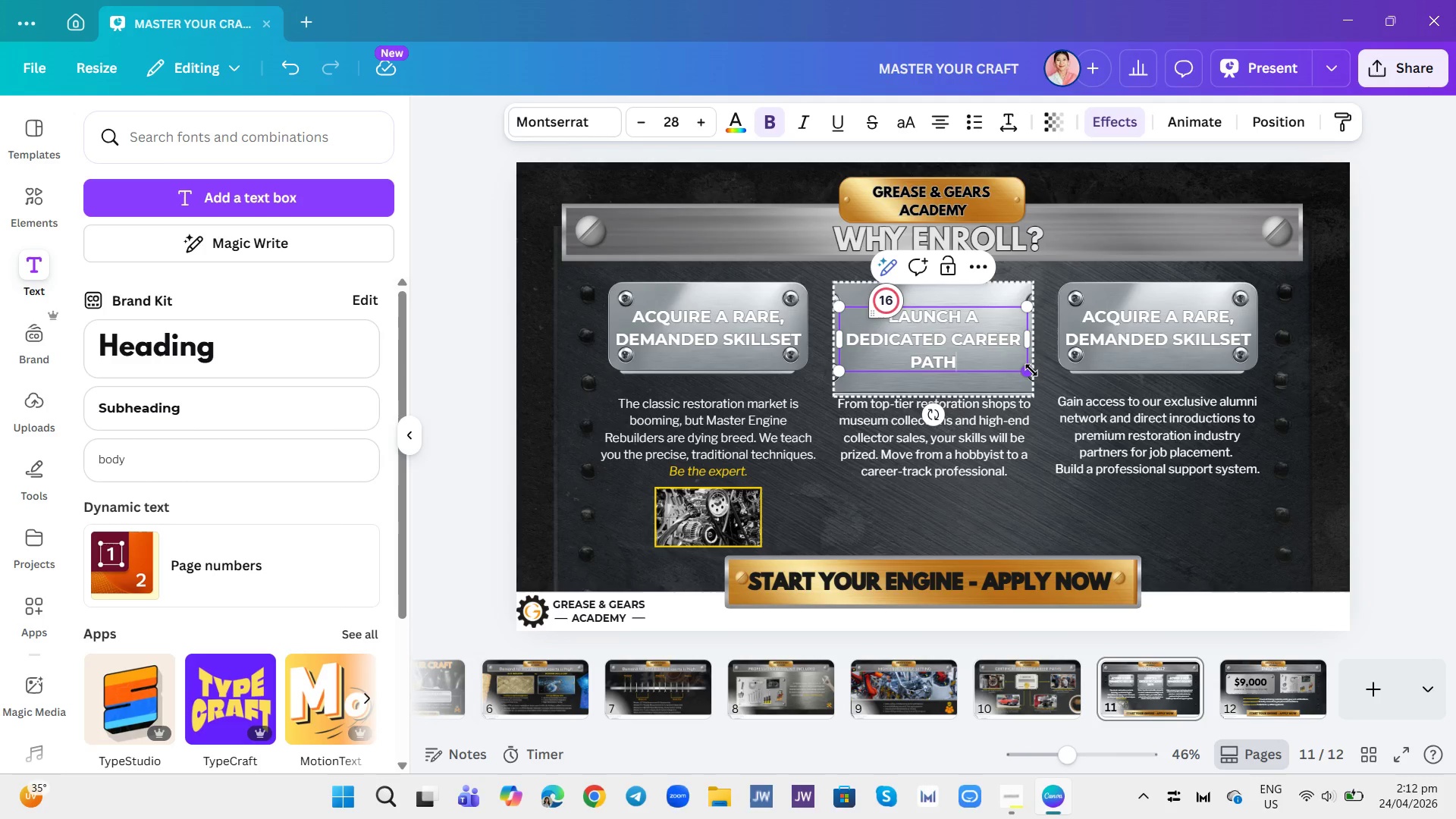 
left_click_drag(start_coordinate=[1031, 340], to_coordinate=[1051, 344])
 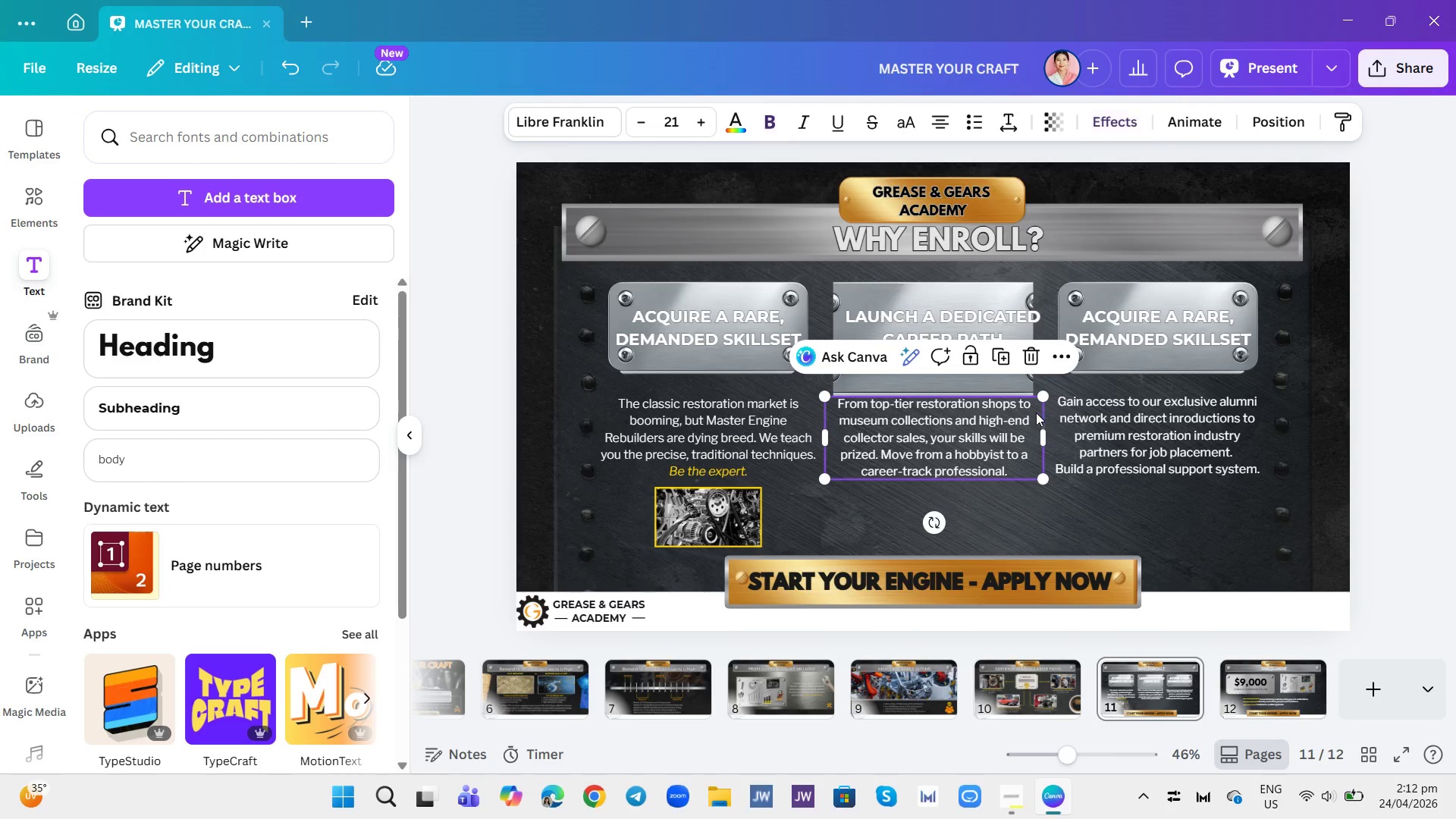 
left_click([1013, 378])
 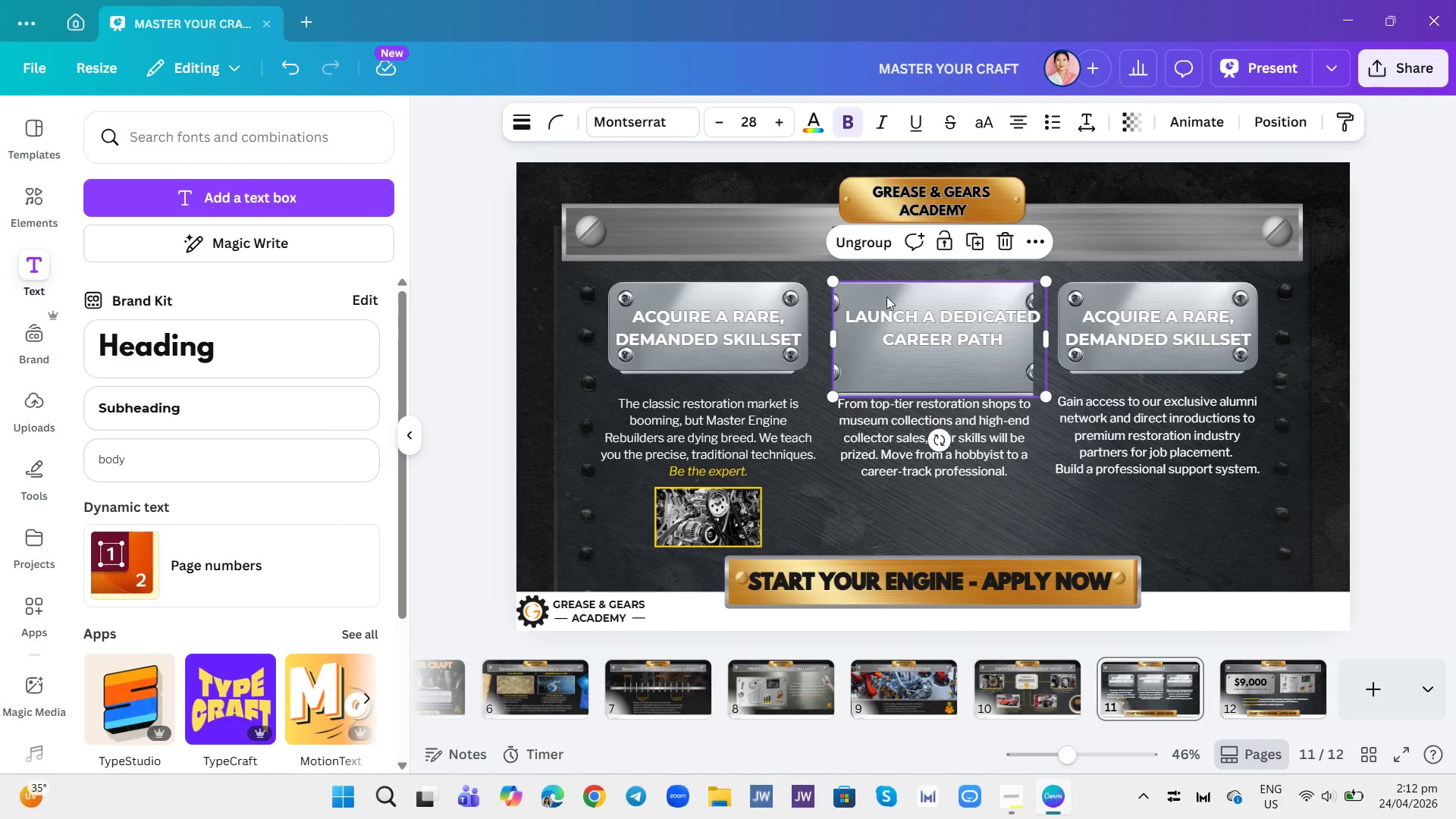 
left_click([867, 247])
 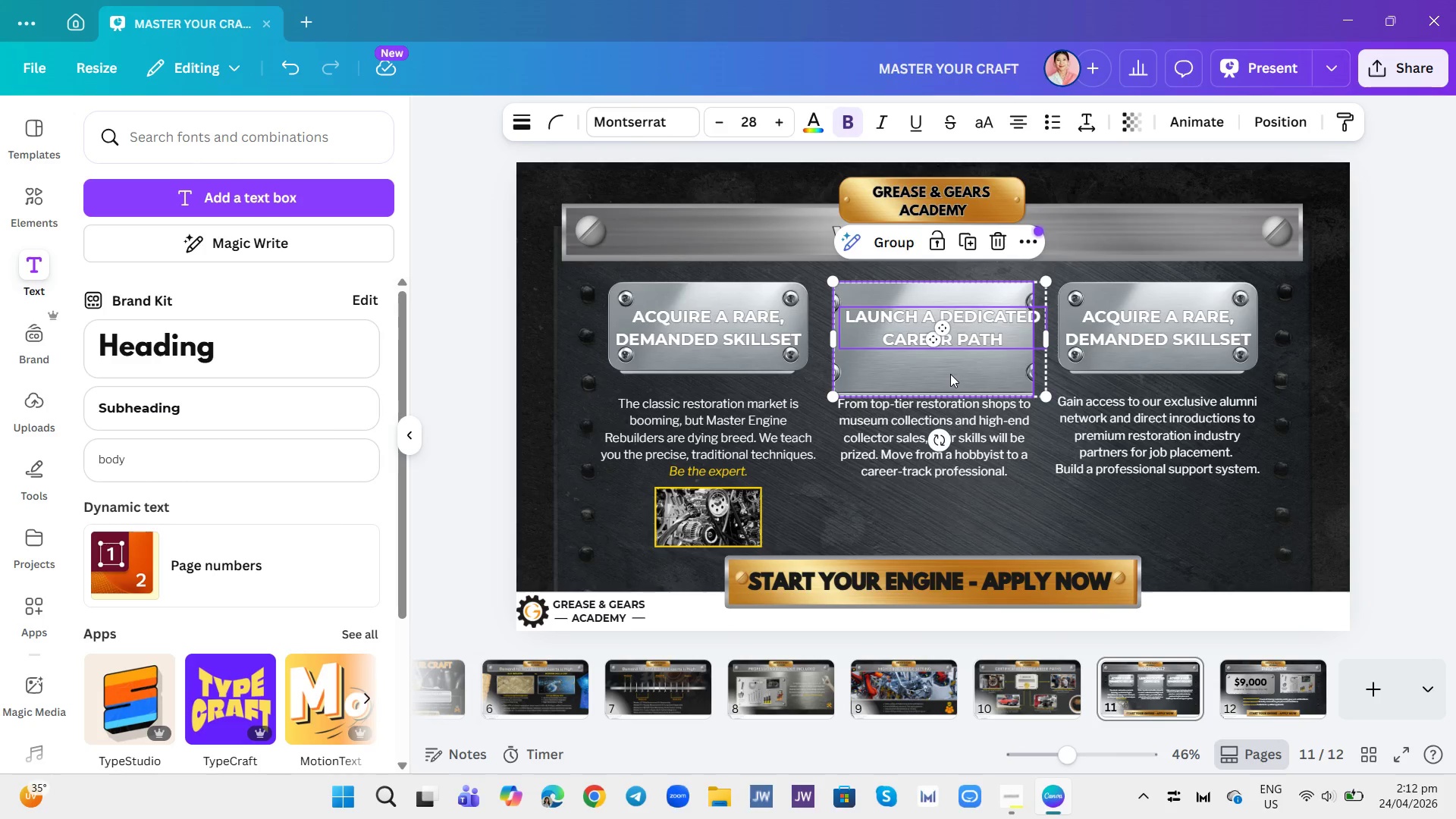 
left_click([950, 374])
 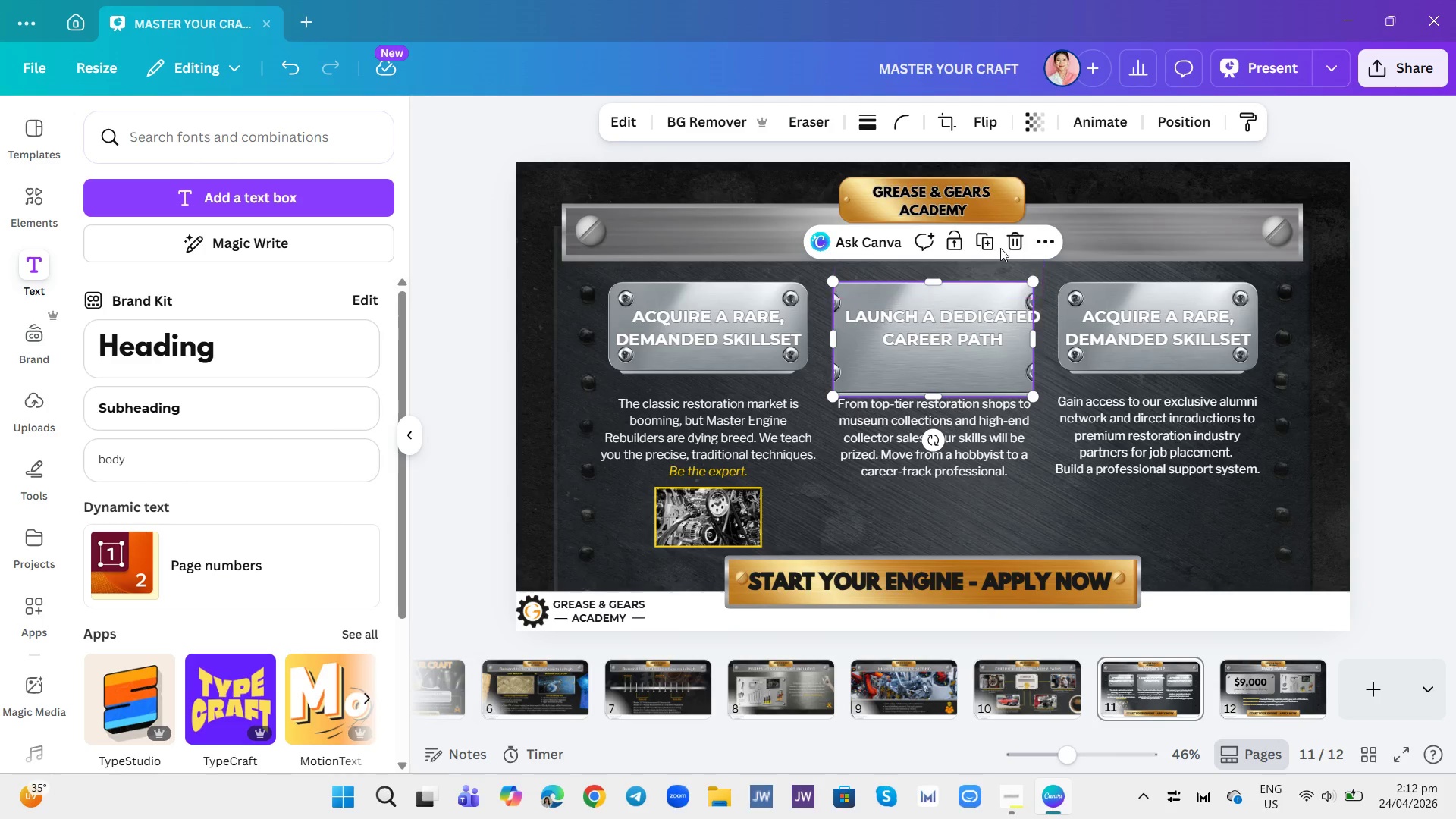 
left_click([1017, 240])
 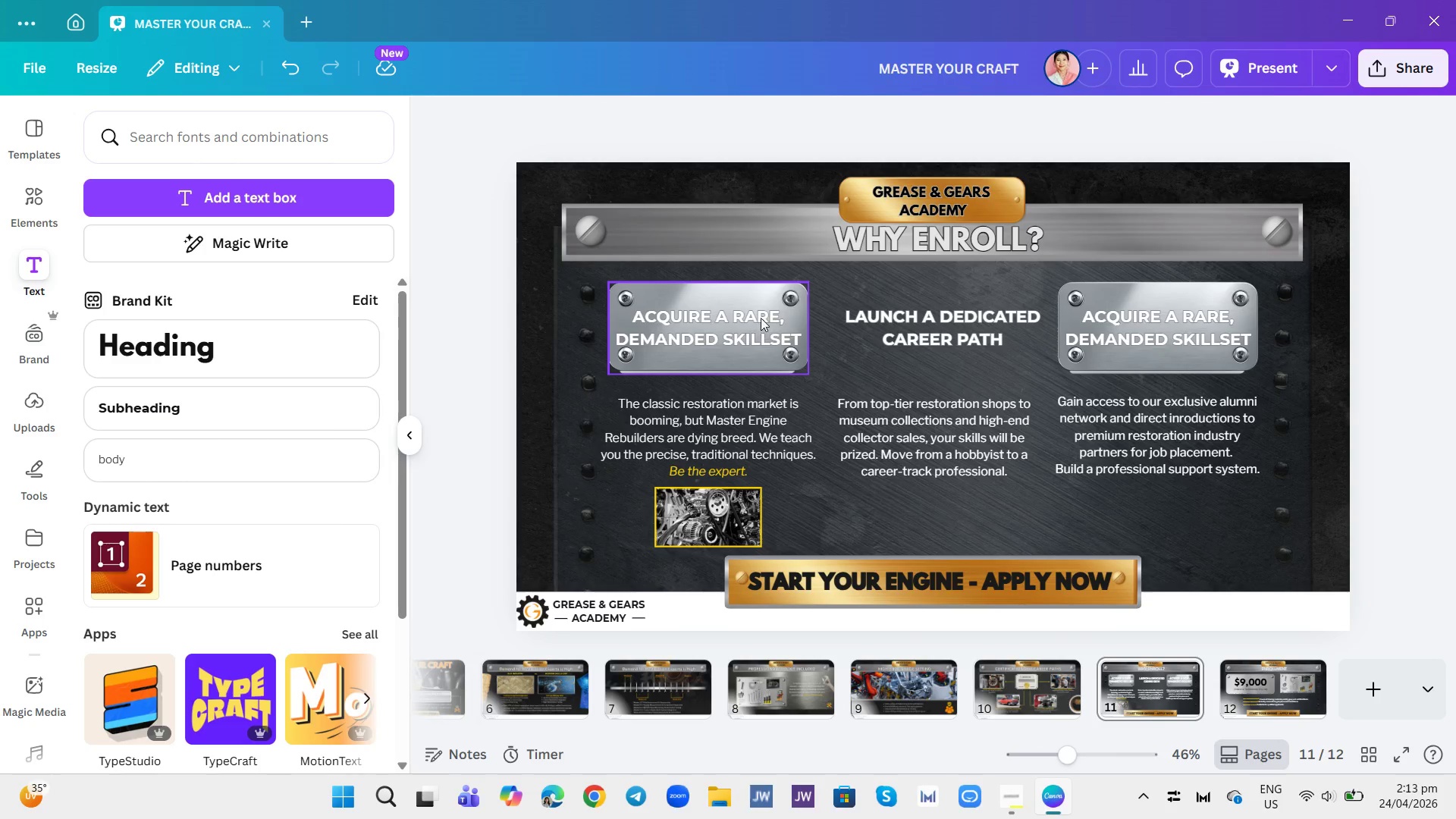 
left_click([796, 303])
 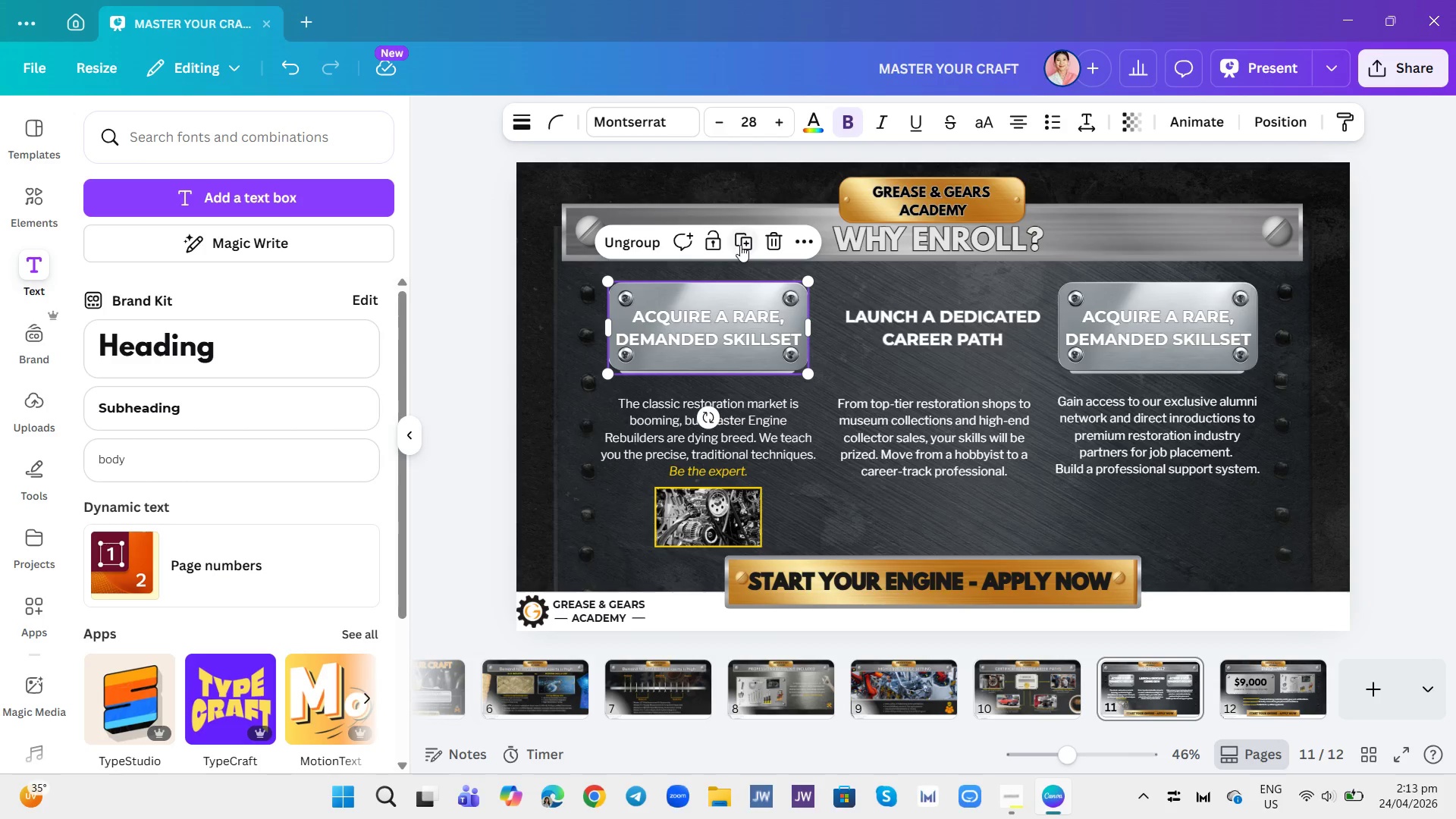 
left_click([740, 245])
 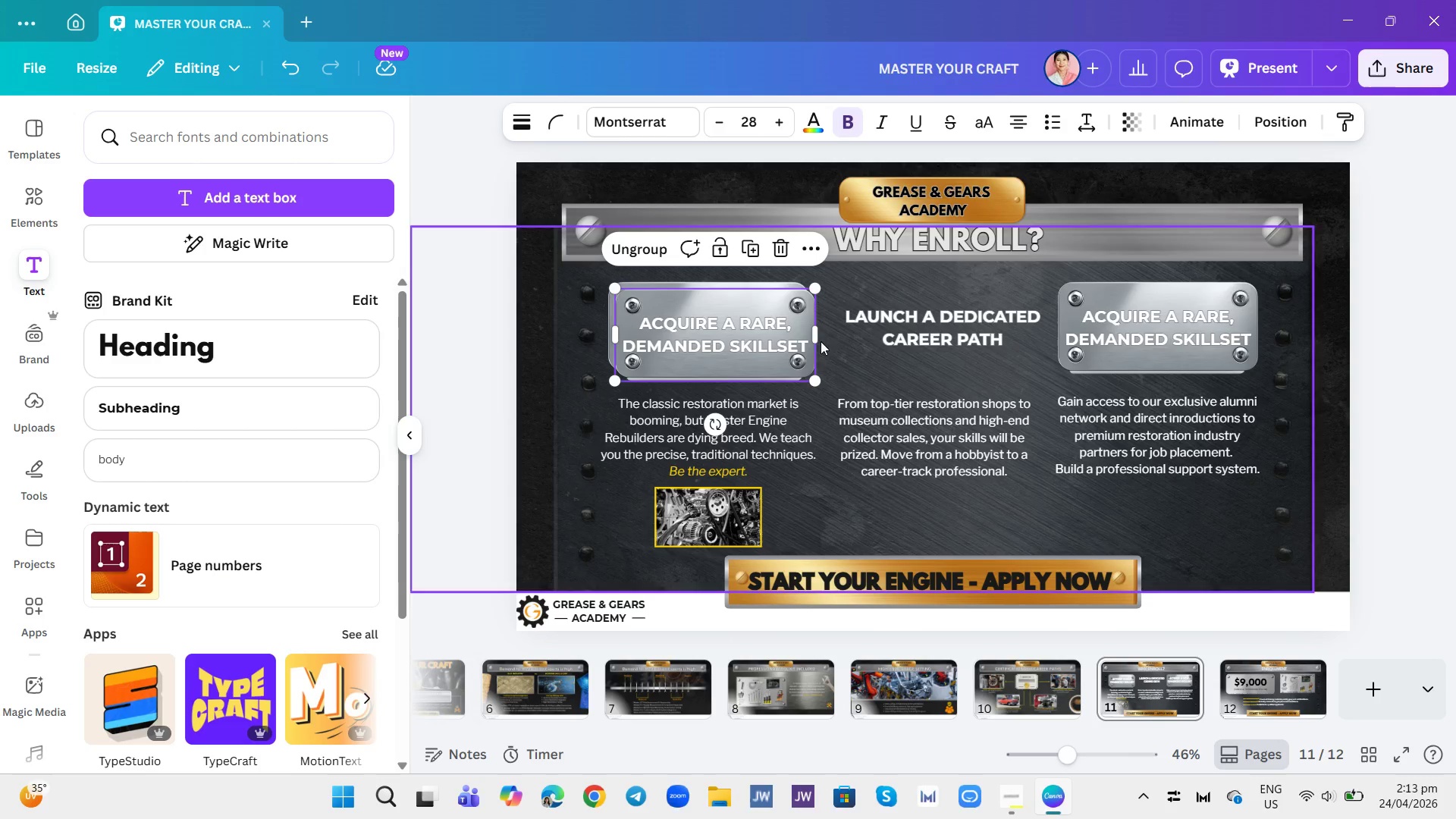 
left_click_drag(start_coordinate=[763, 326], to_coordinate=[942, 333])
 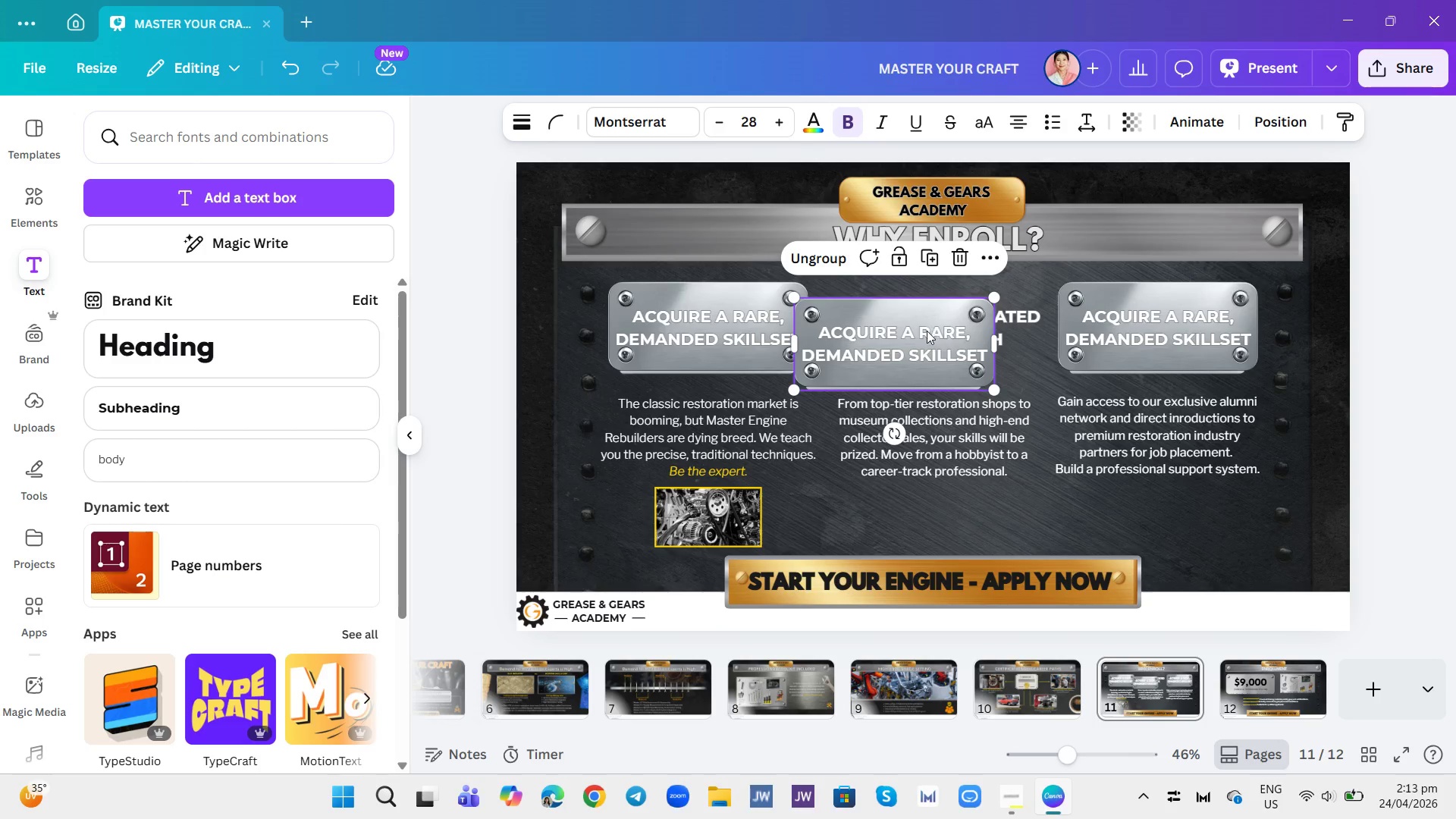 
left_click_drag(start_coordinate=[909, 347], to_coordinate=[937, 349])
 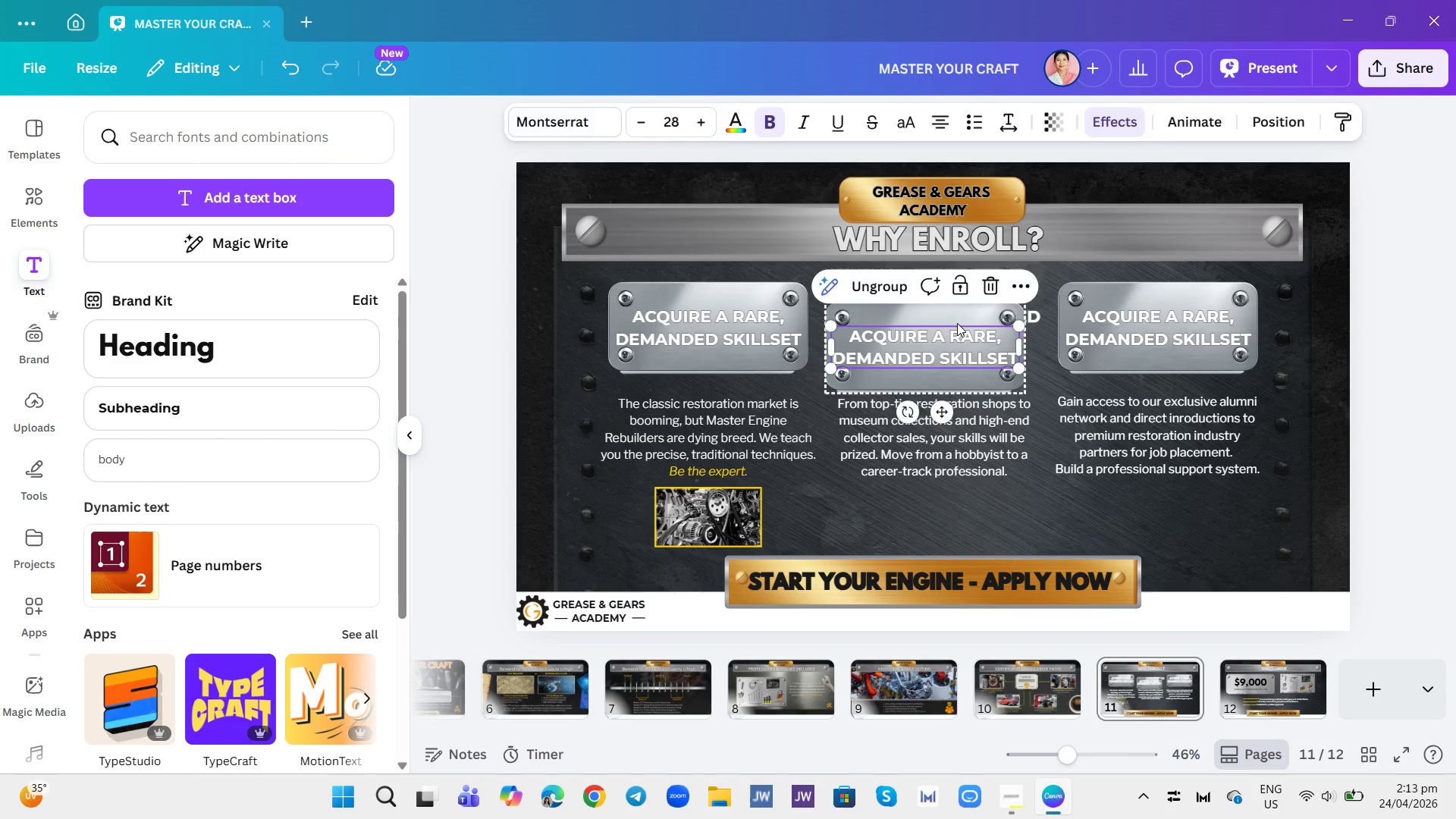 
double_click([957, 323])
 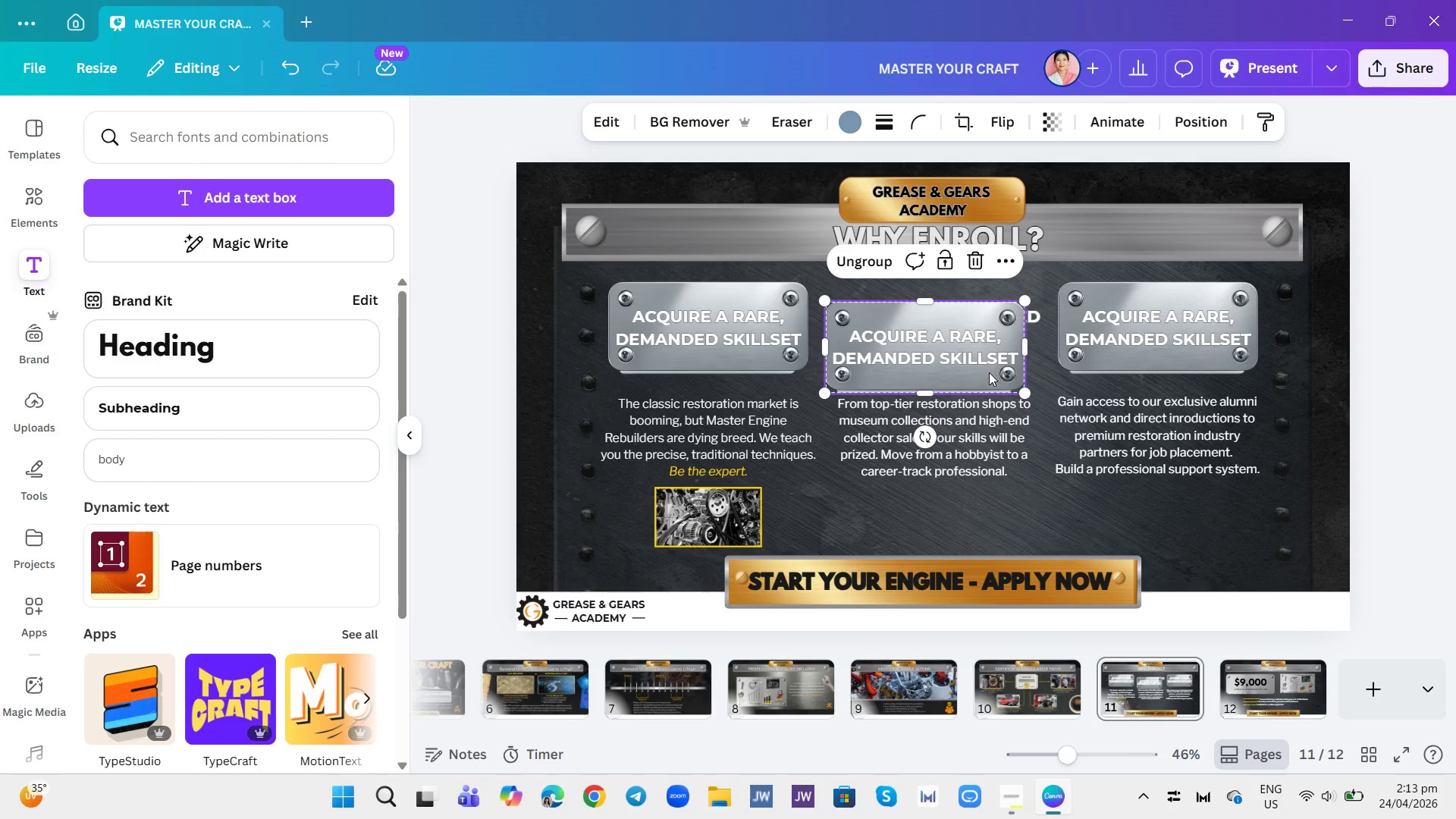 
left_click_drag(start_coordinate=[987, 372], to_coordinate=[994, 353])
 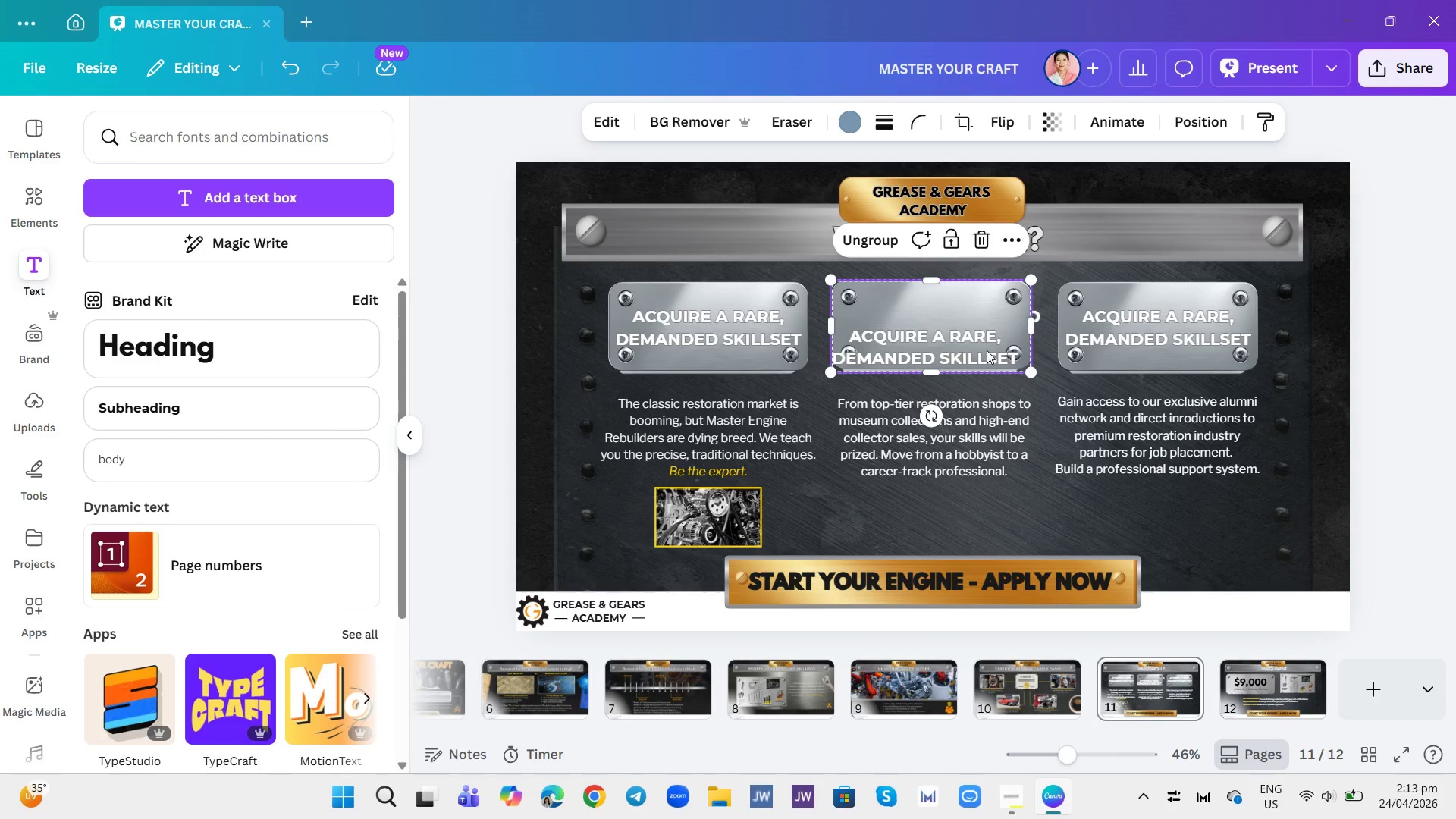 
left_click([987, 349])
 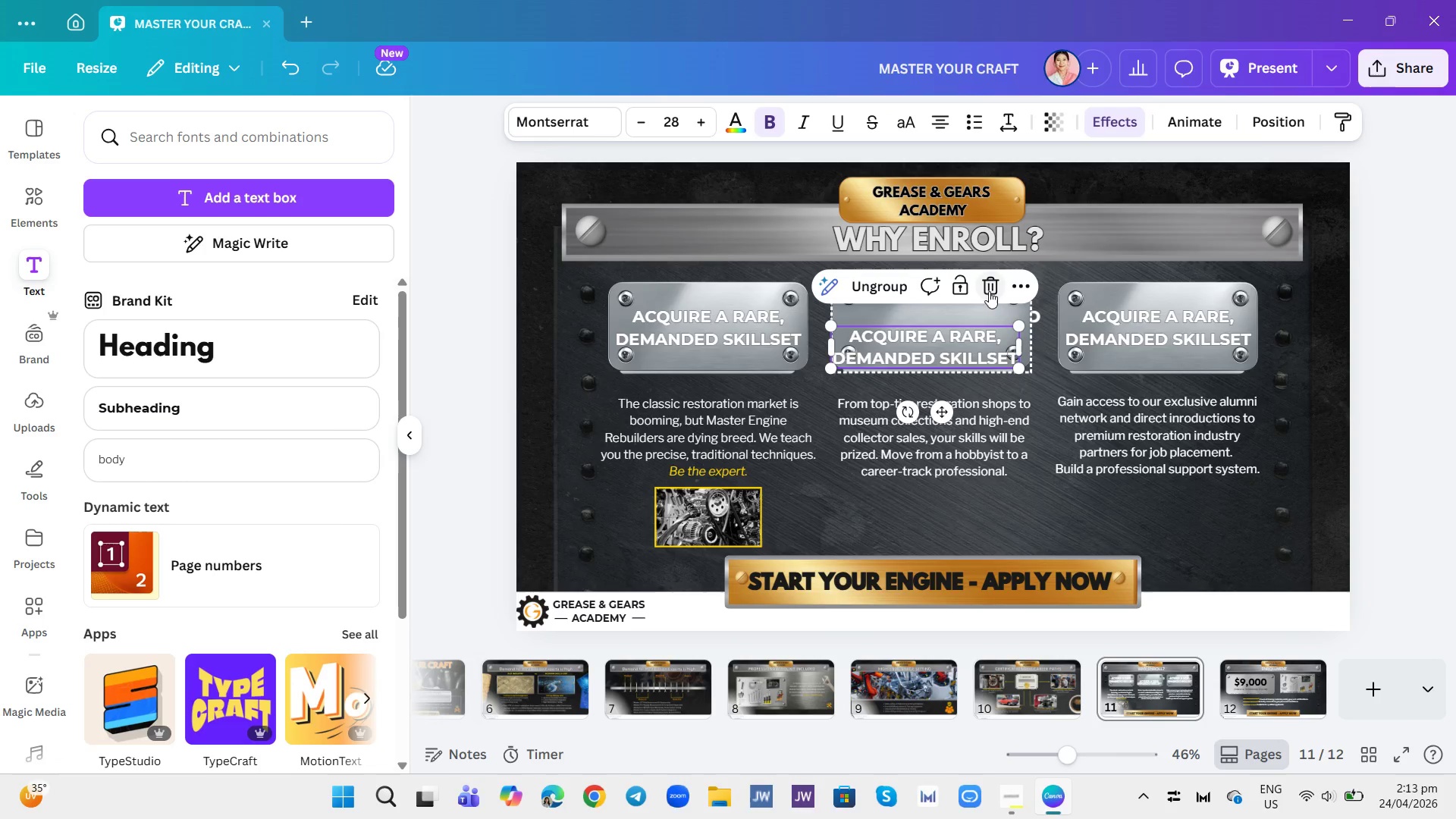 
left_click([991, 282])
 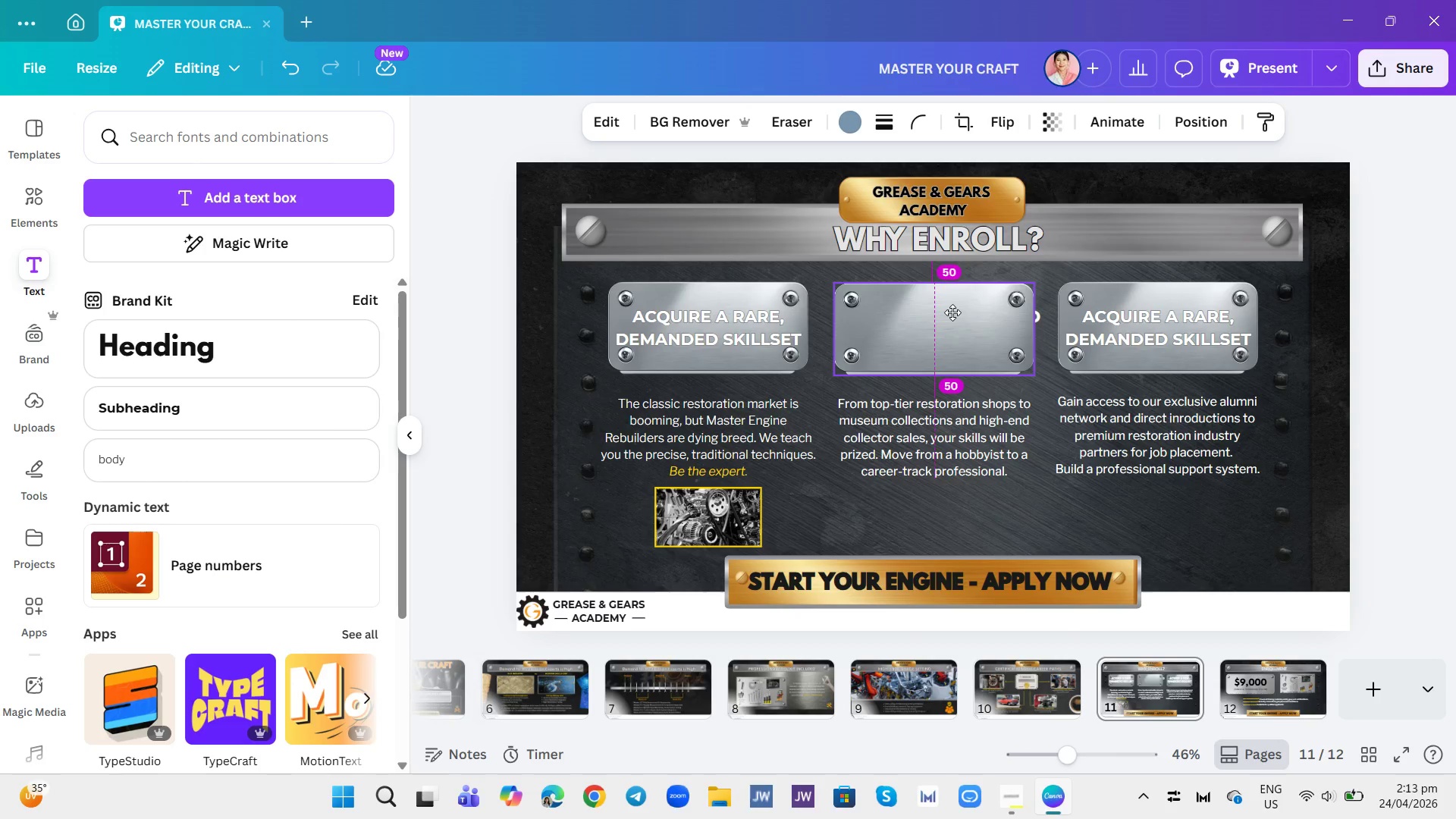 
wait(7.31)
 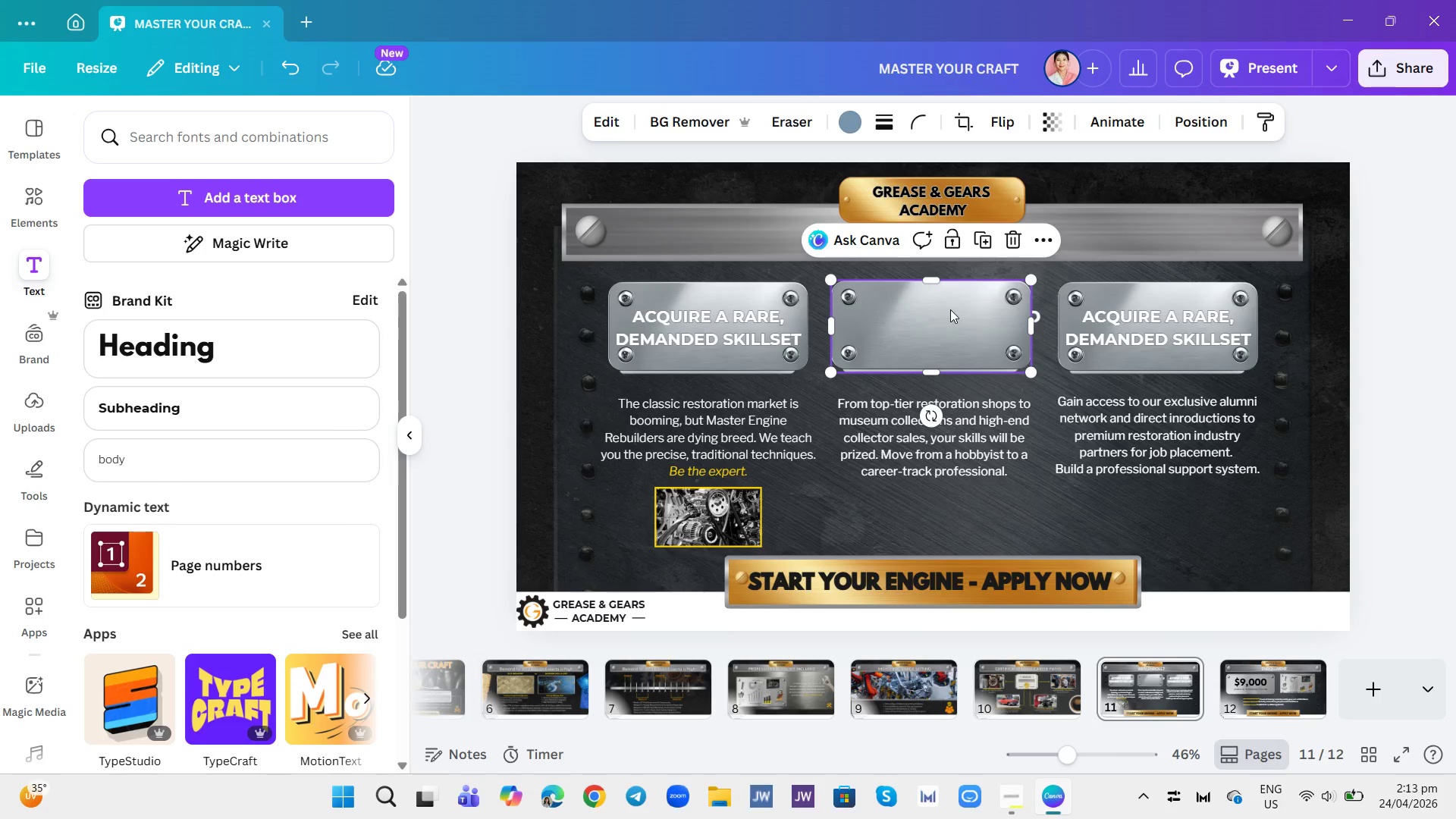 
left_click([1036, 243])
 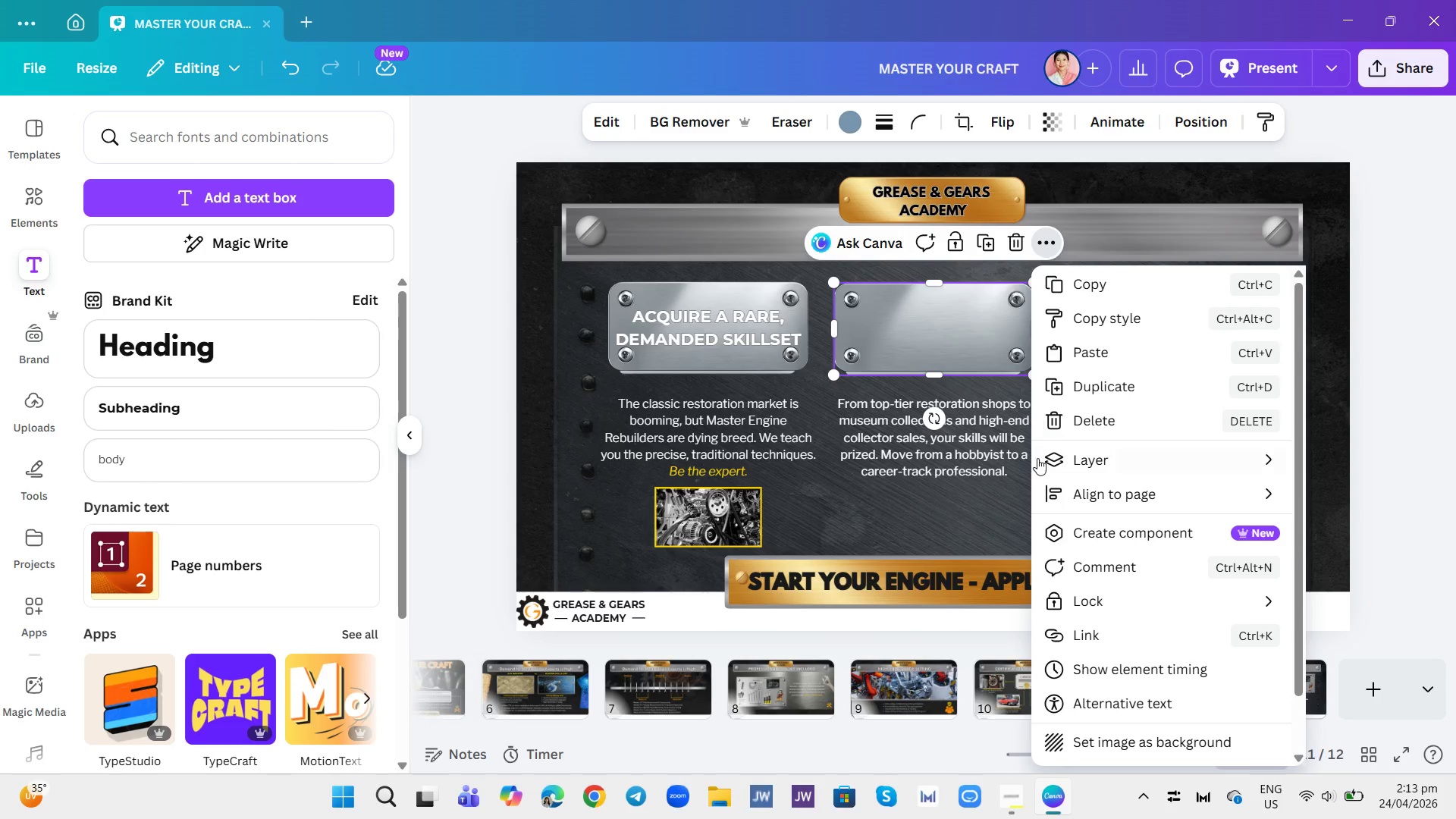 
left_click([1046, 459])
 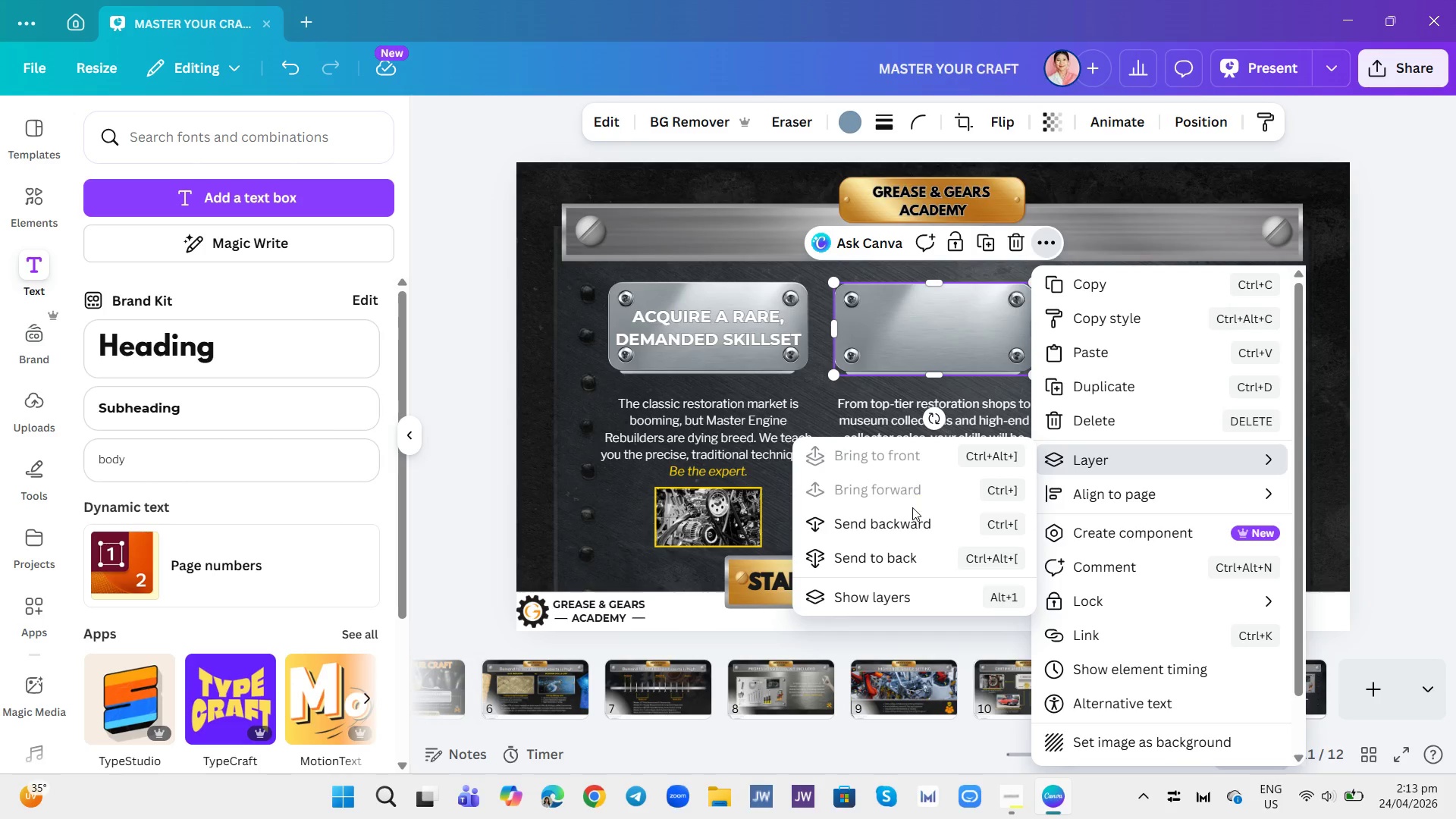 
left_click([905, 520])
 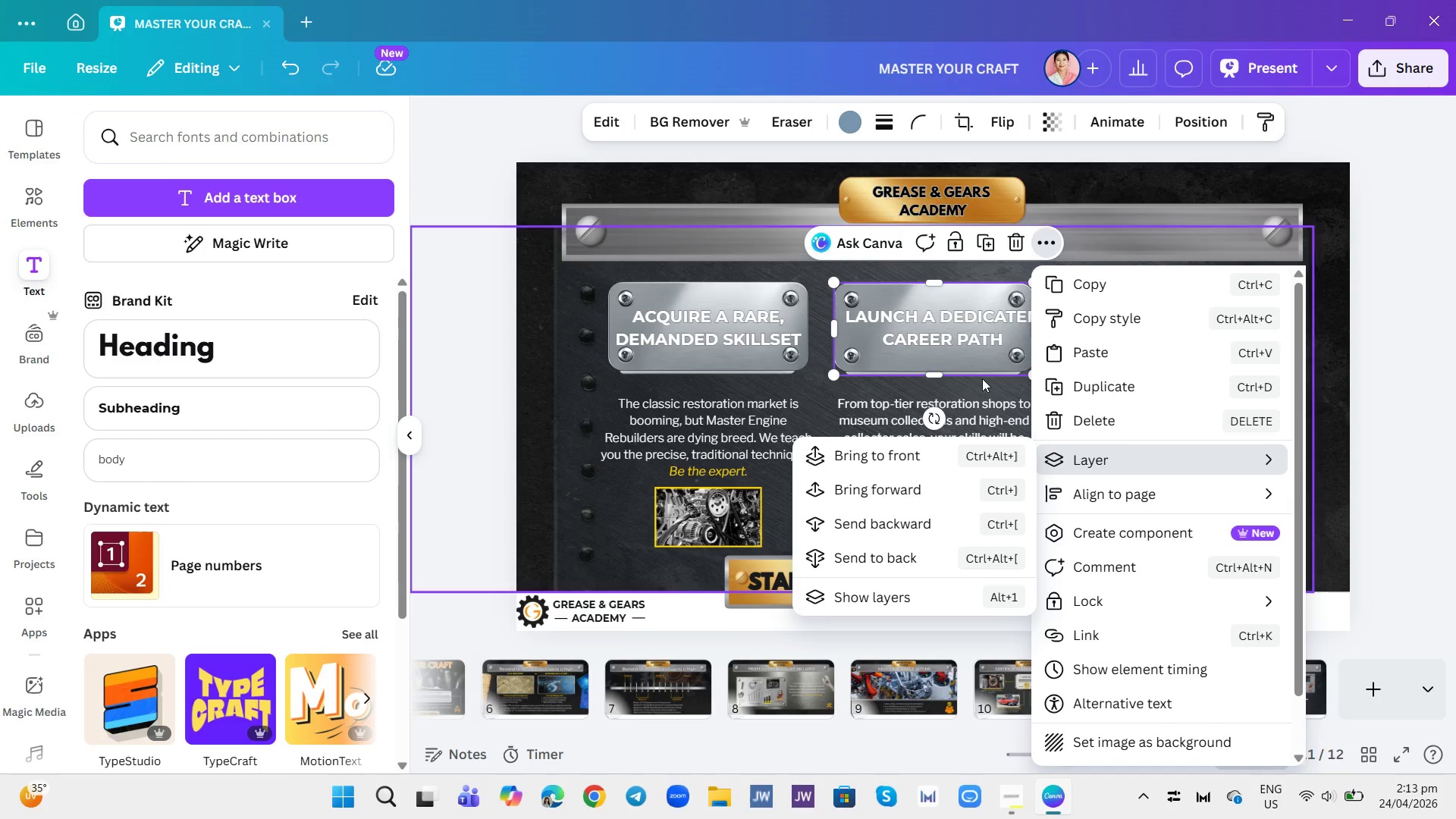 
left_click([991, 328])
 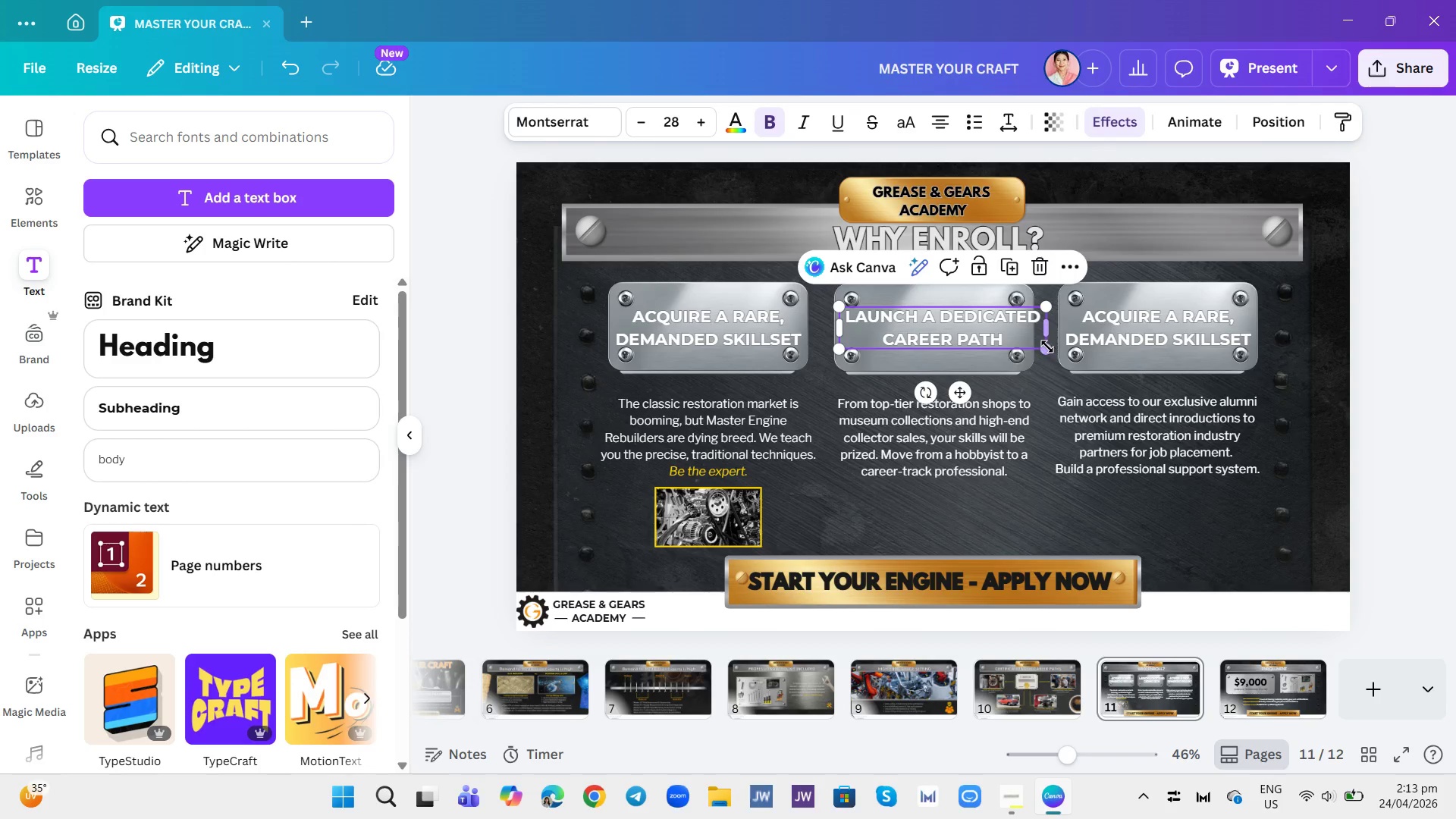 
left_click_drag(start_coordinate=[1048, 329], to_coordinate=[1041, 325])
 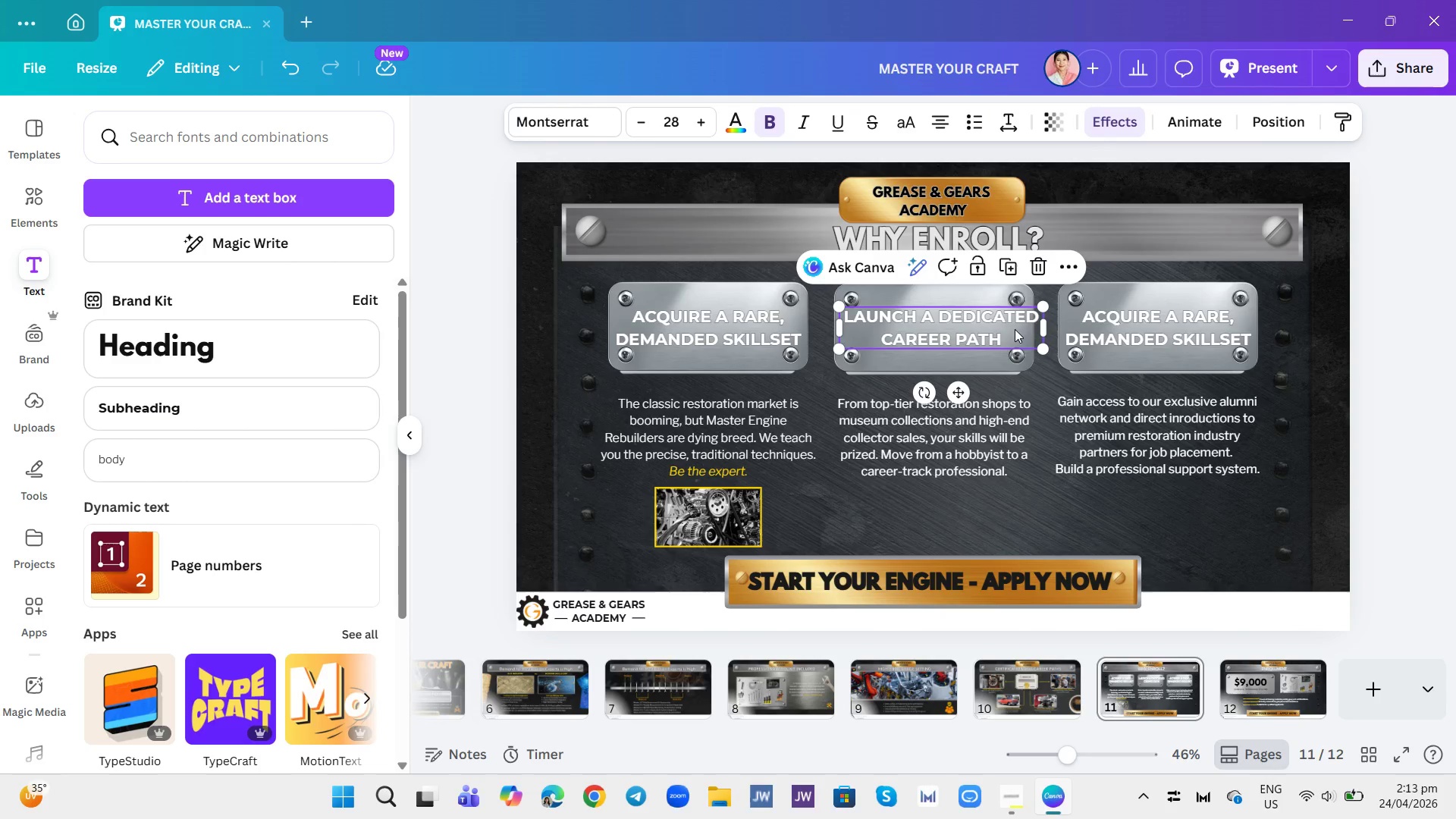 
left_click_drag(start_coordinate=[1015, 329], to_coordinate=[1006, 328])
 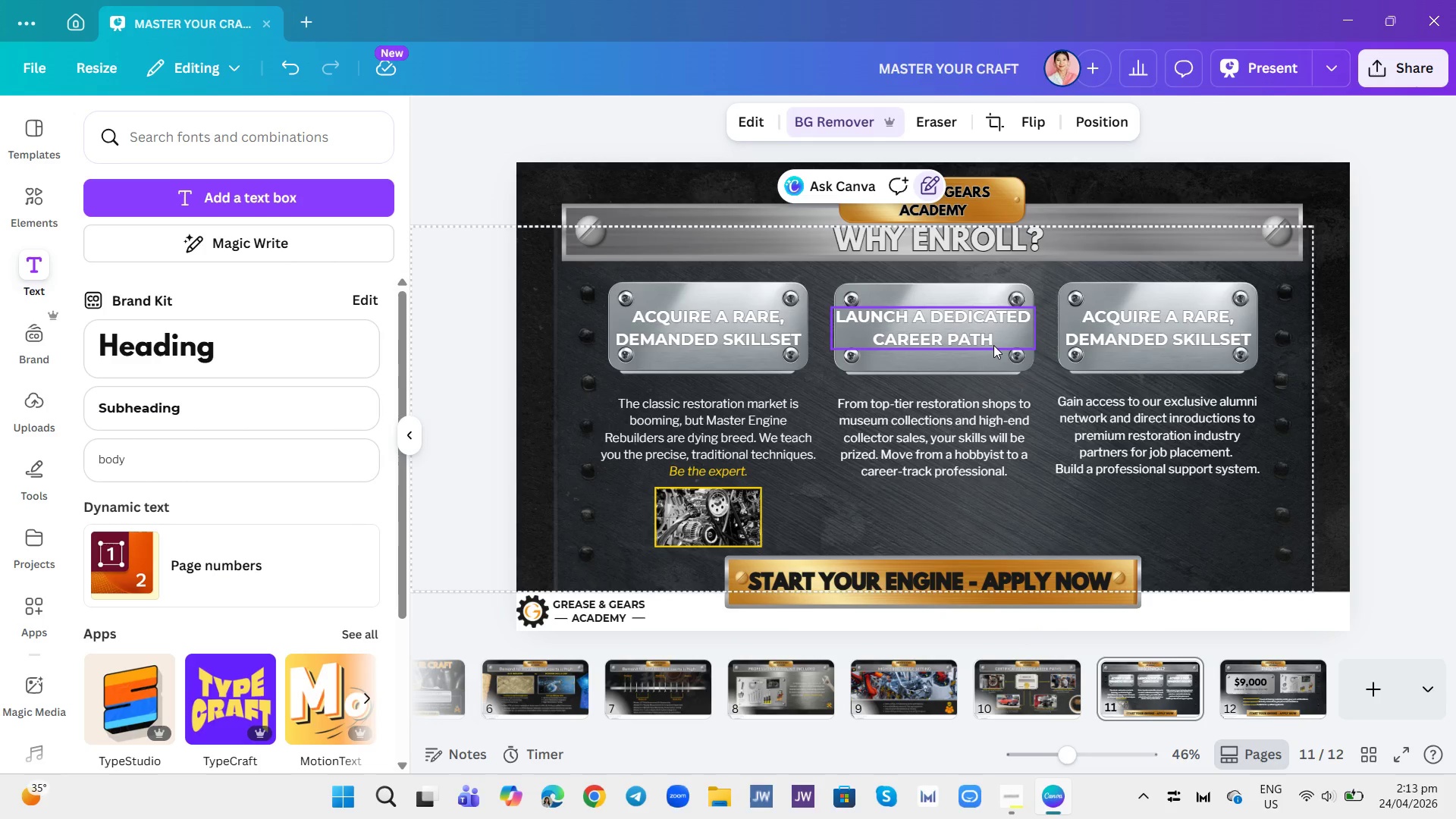 
wait(5.33)
 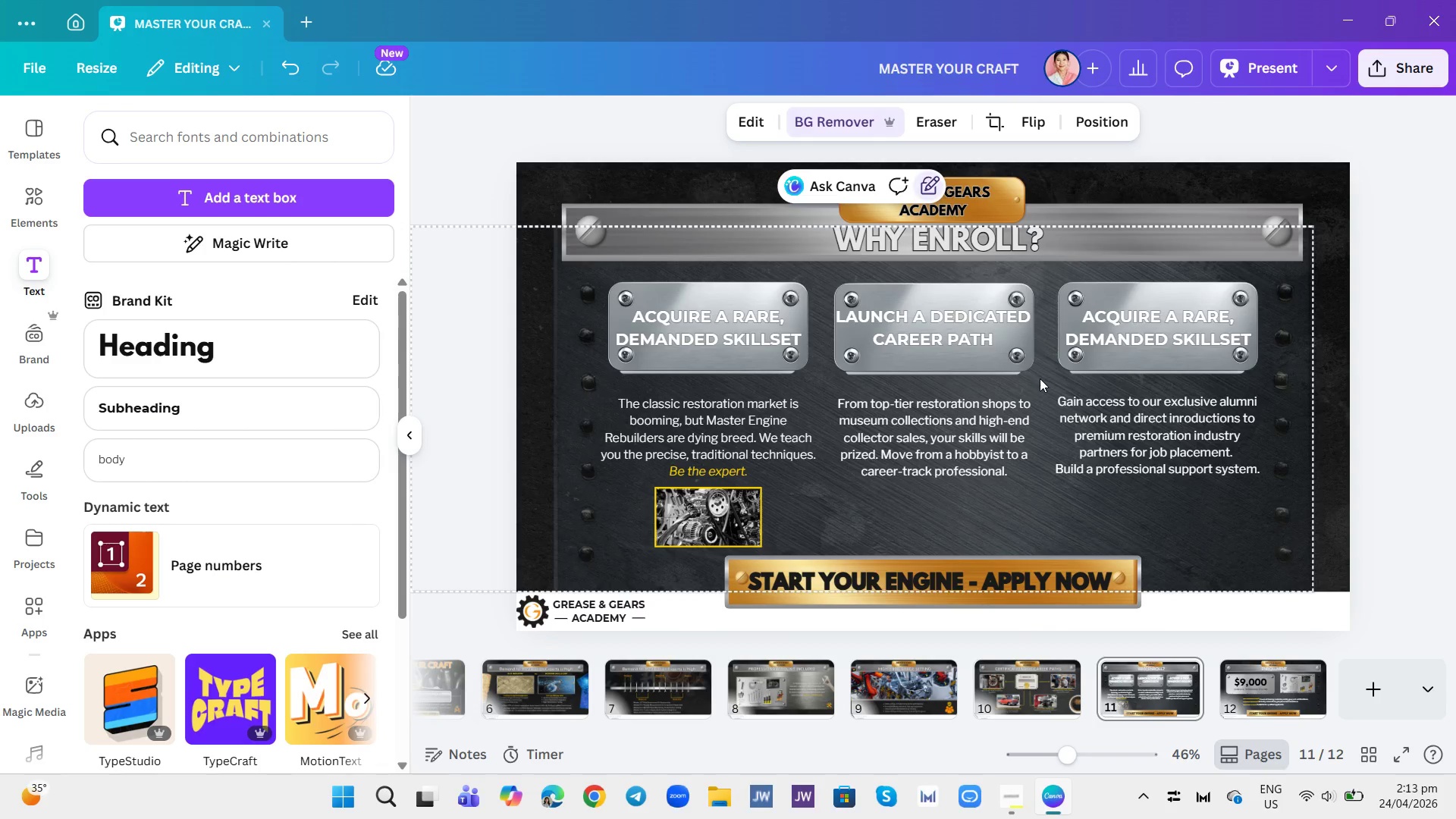 
left_click([993, 345])
 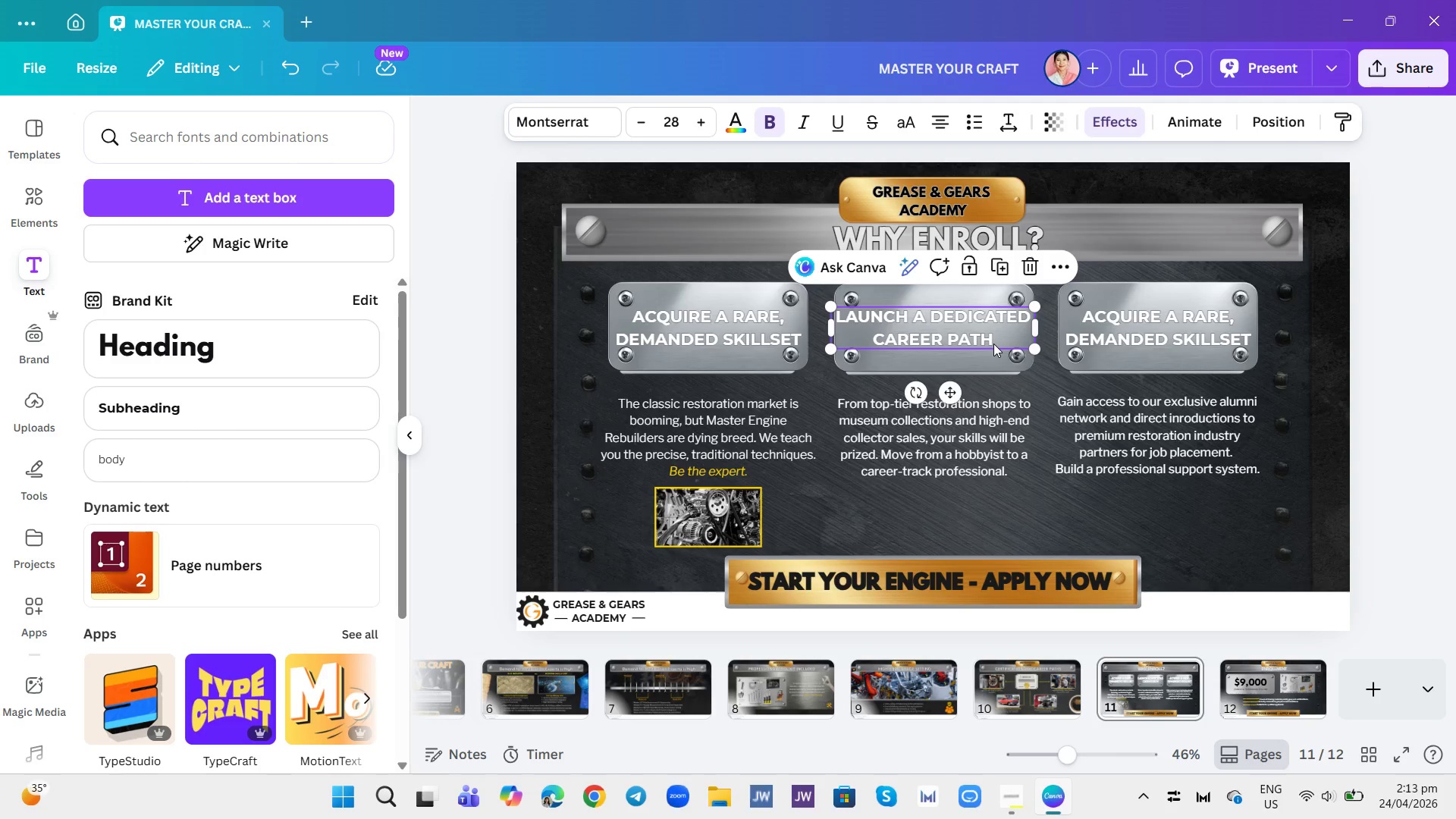 
left_click([993, 343])
 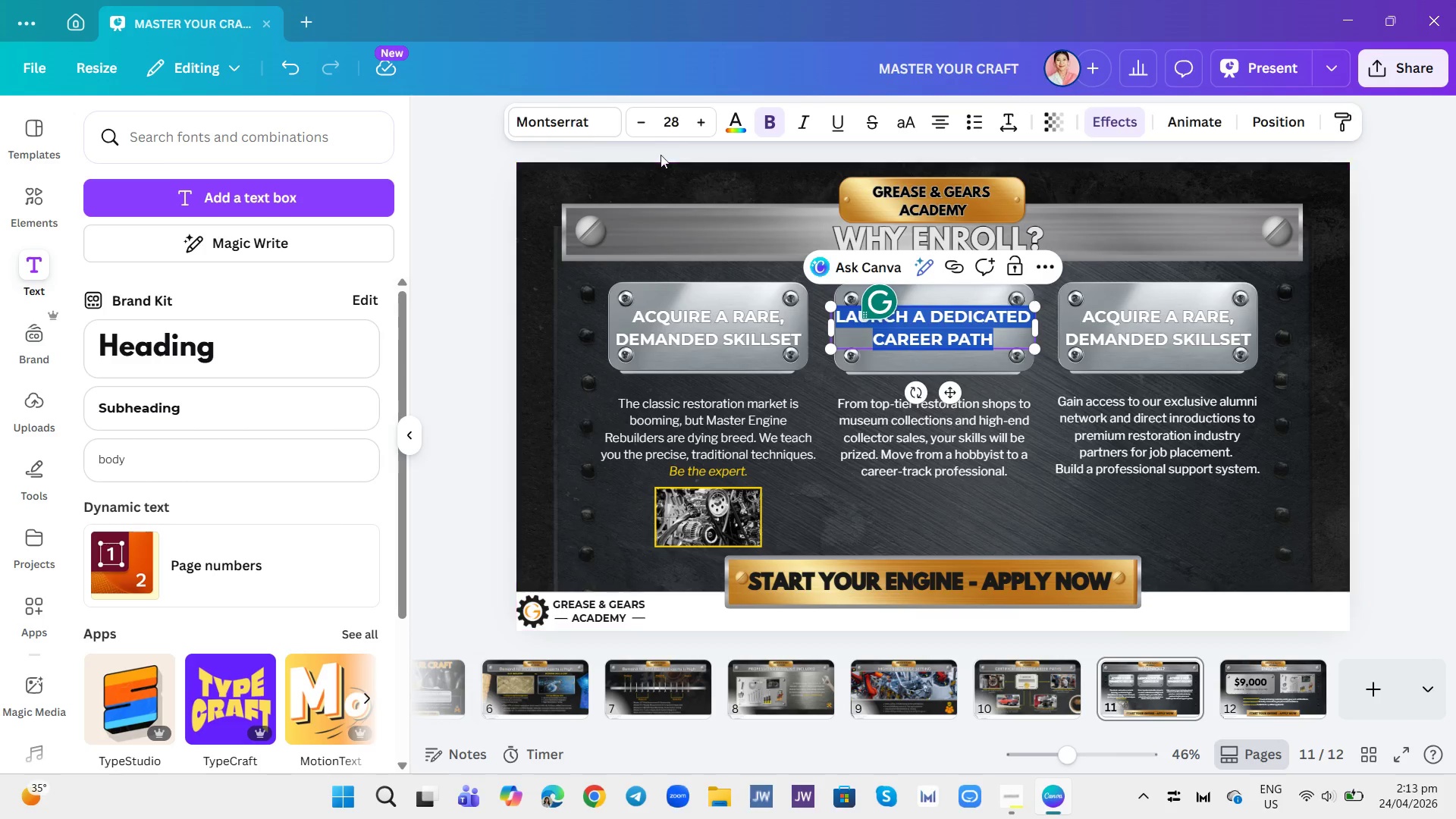 
left_click([674, 115])
 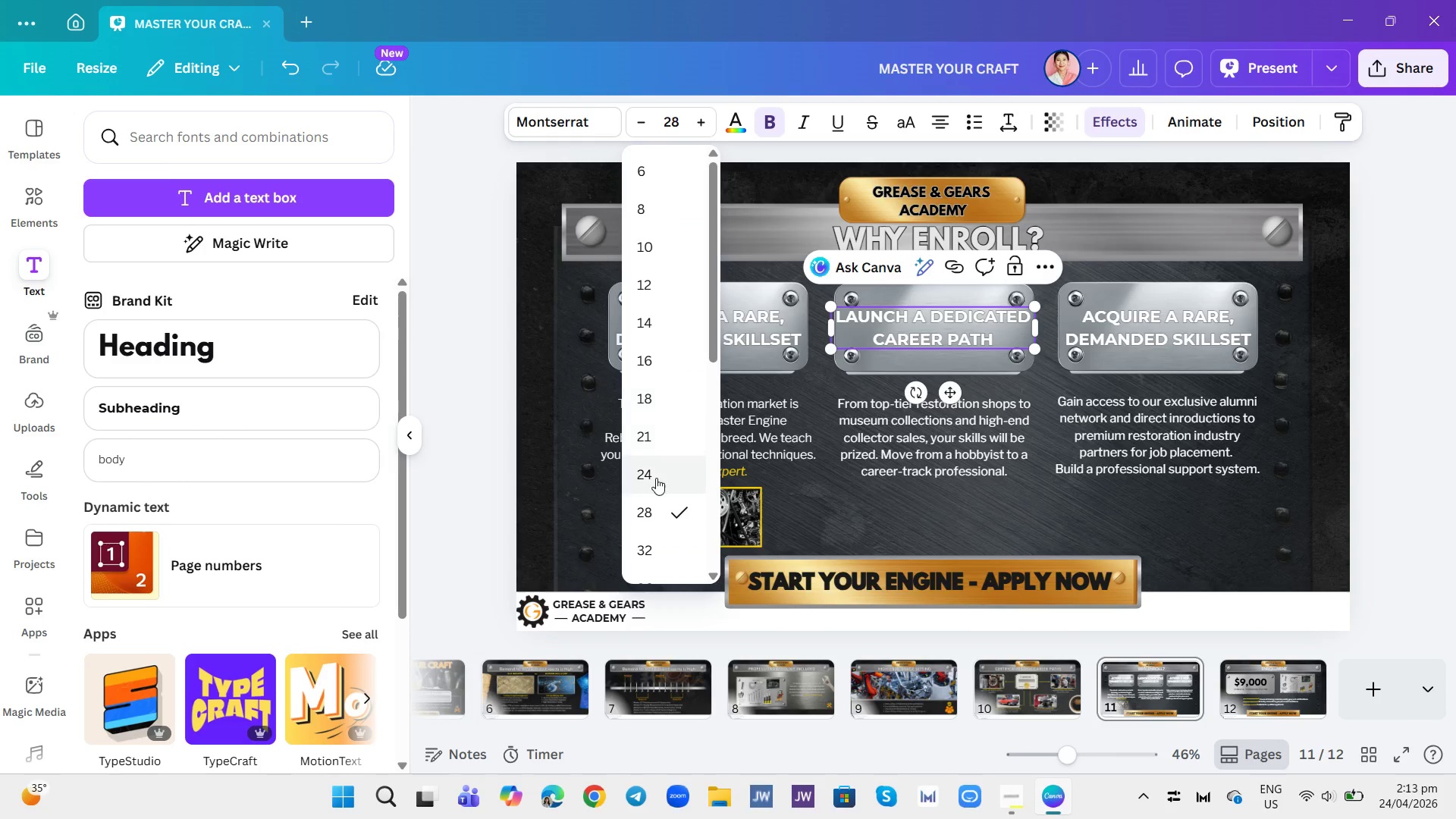 
left_click([645, 472])
 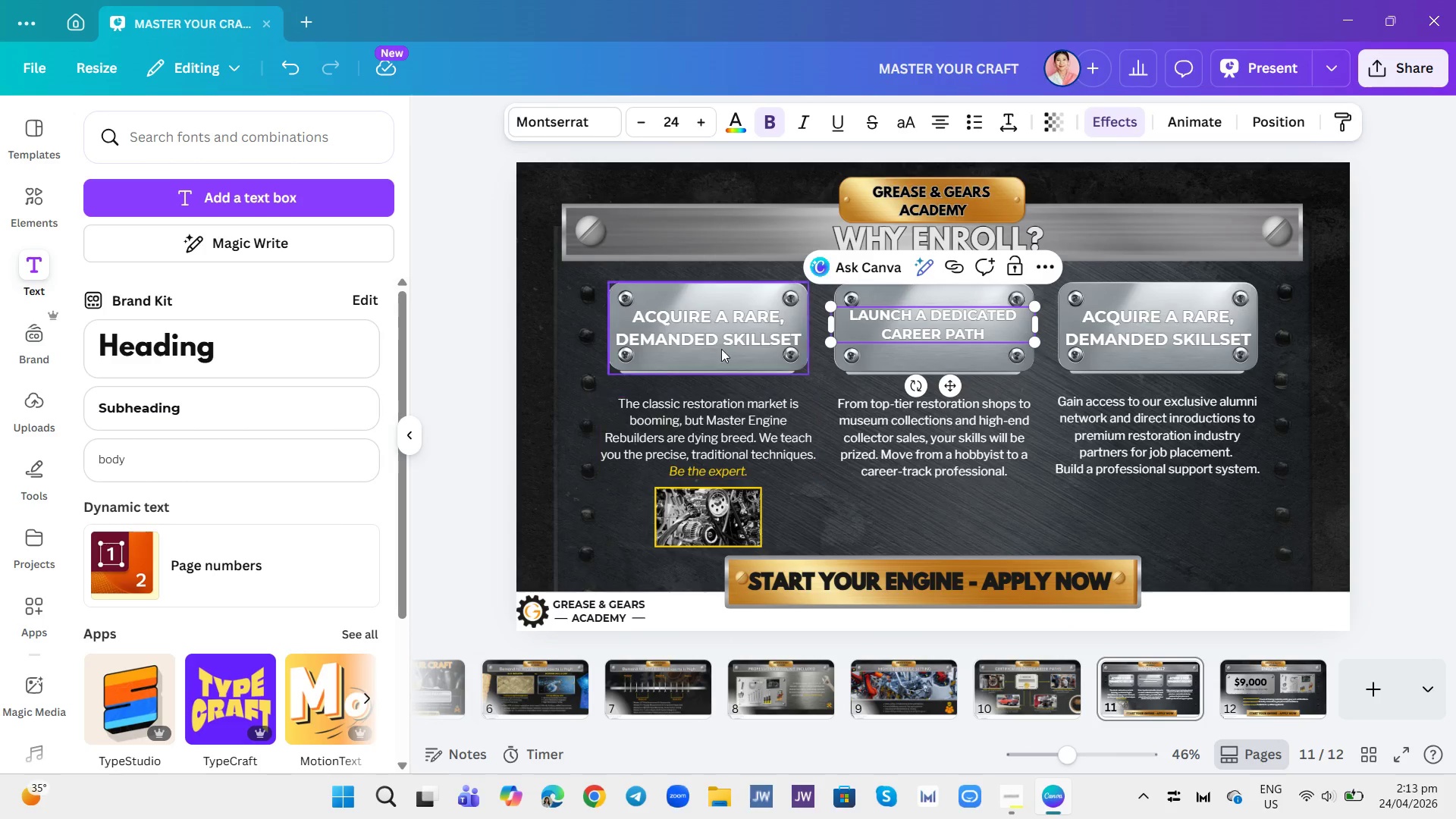 
left_click([723, 322])
 